 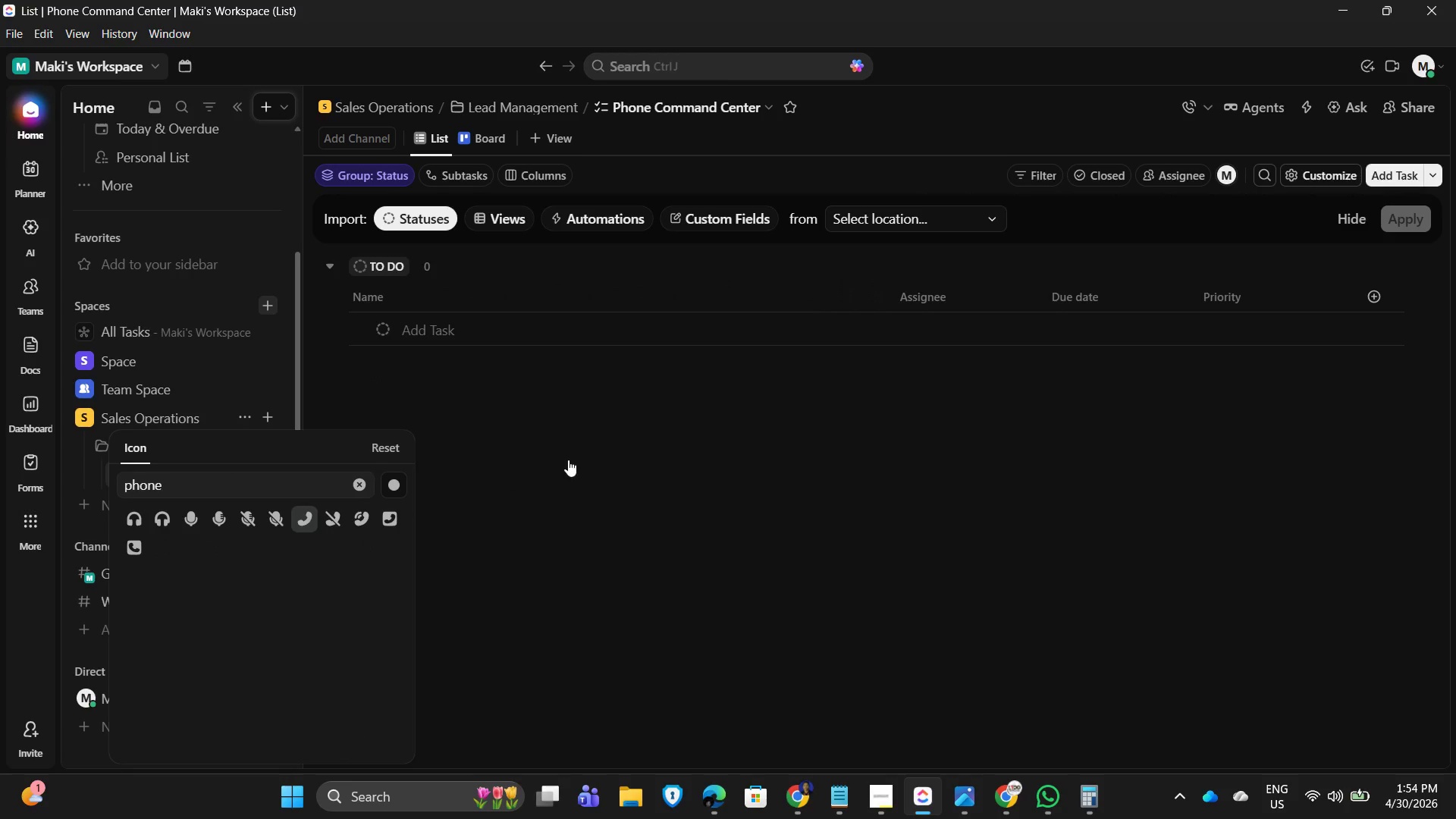 
left_click([493, 453])
 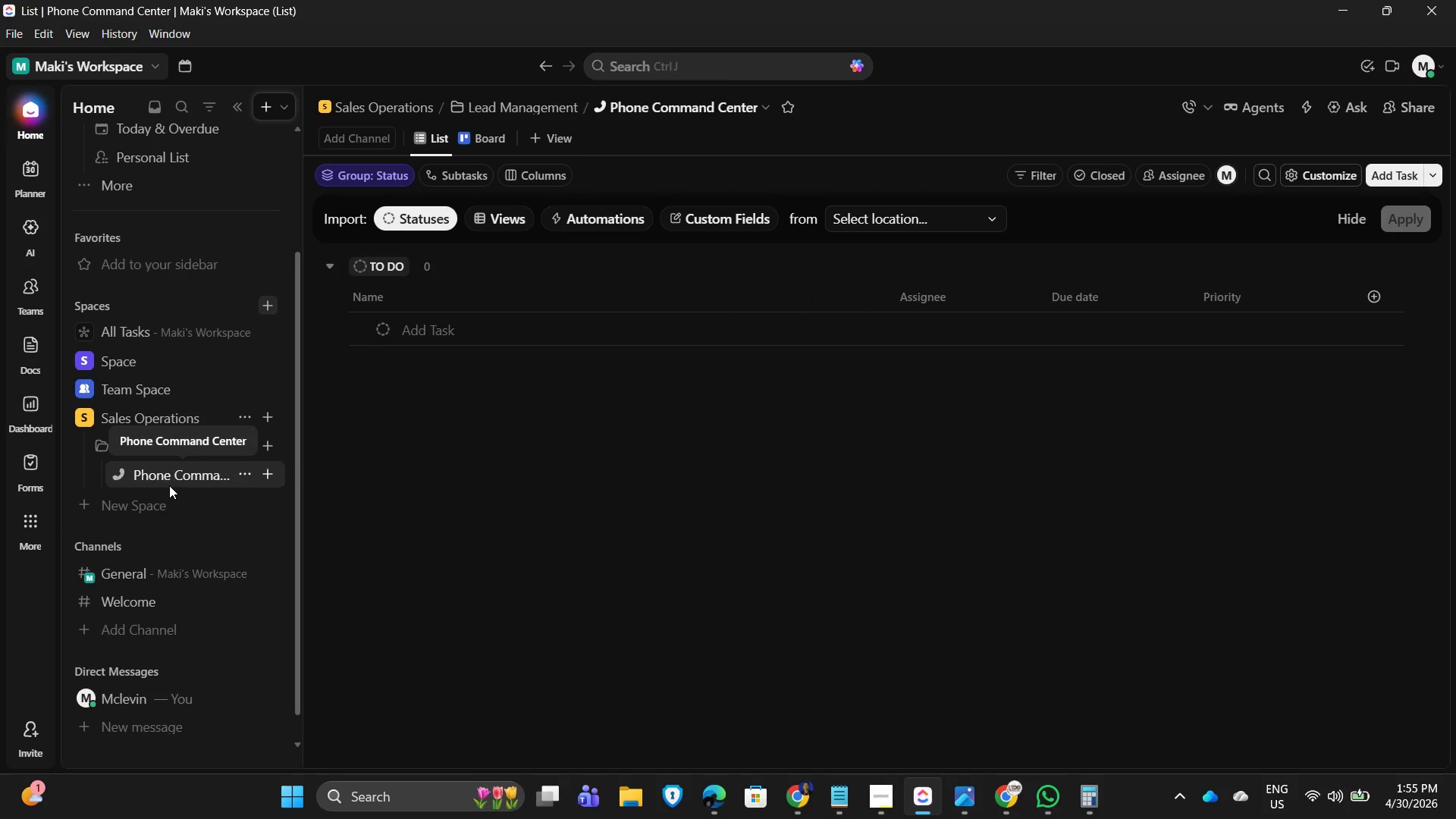 
wait(23.17)
 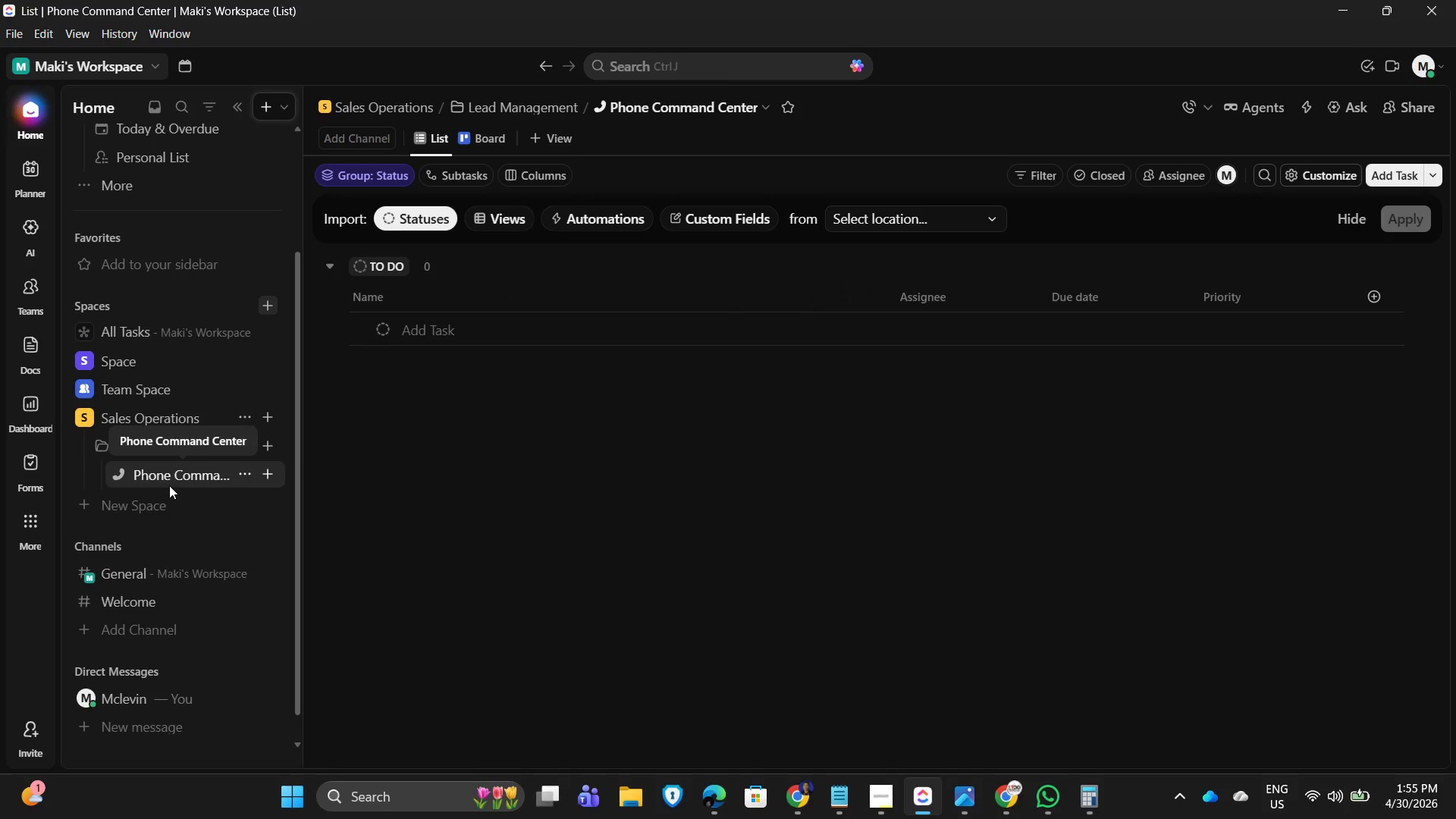 
left_click([241, 470])
 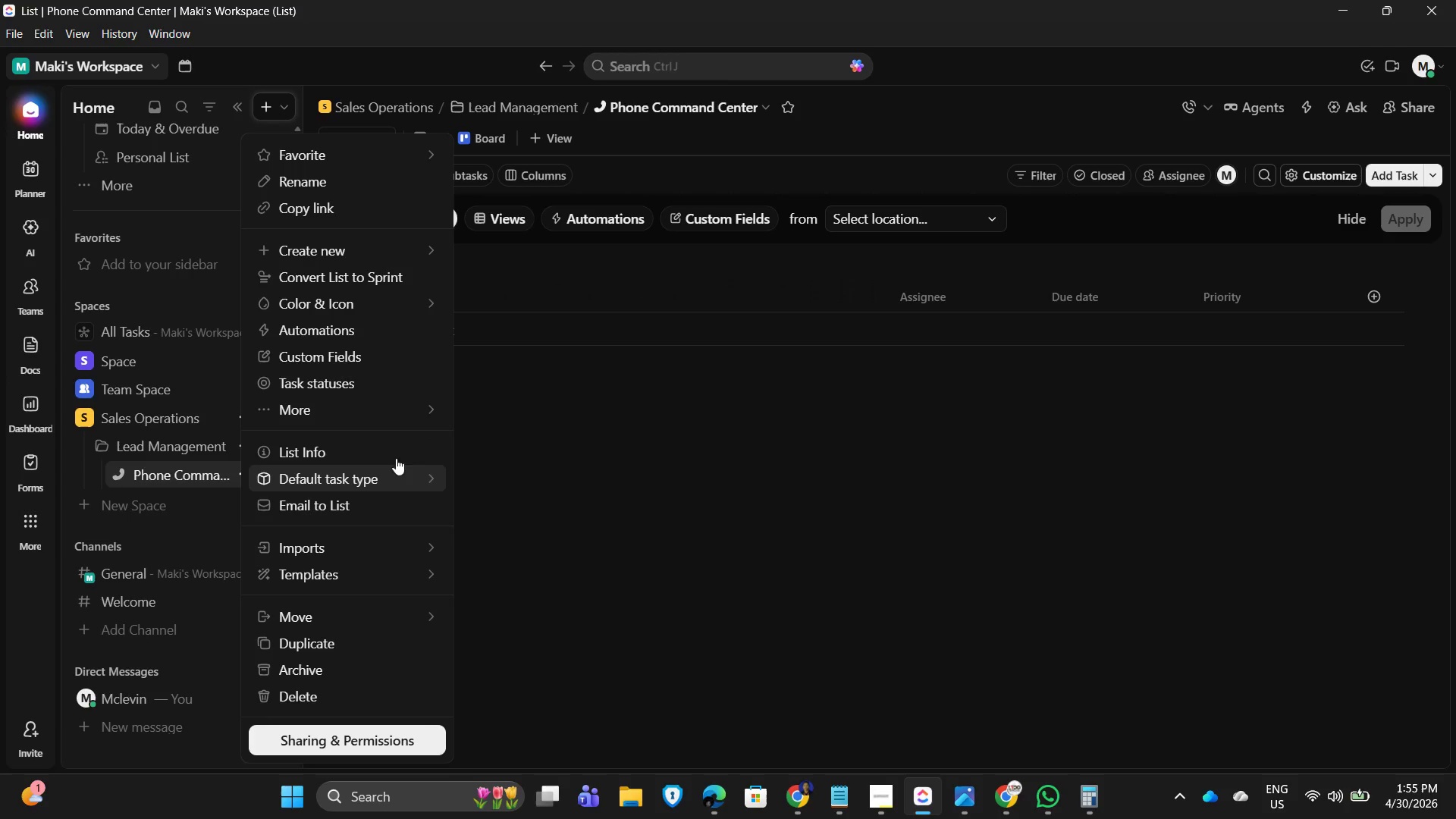 
left_click([386, 350])
 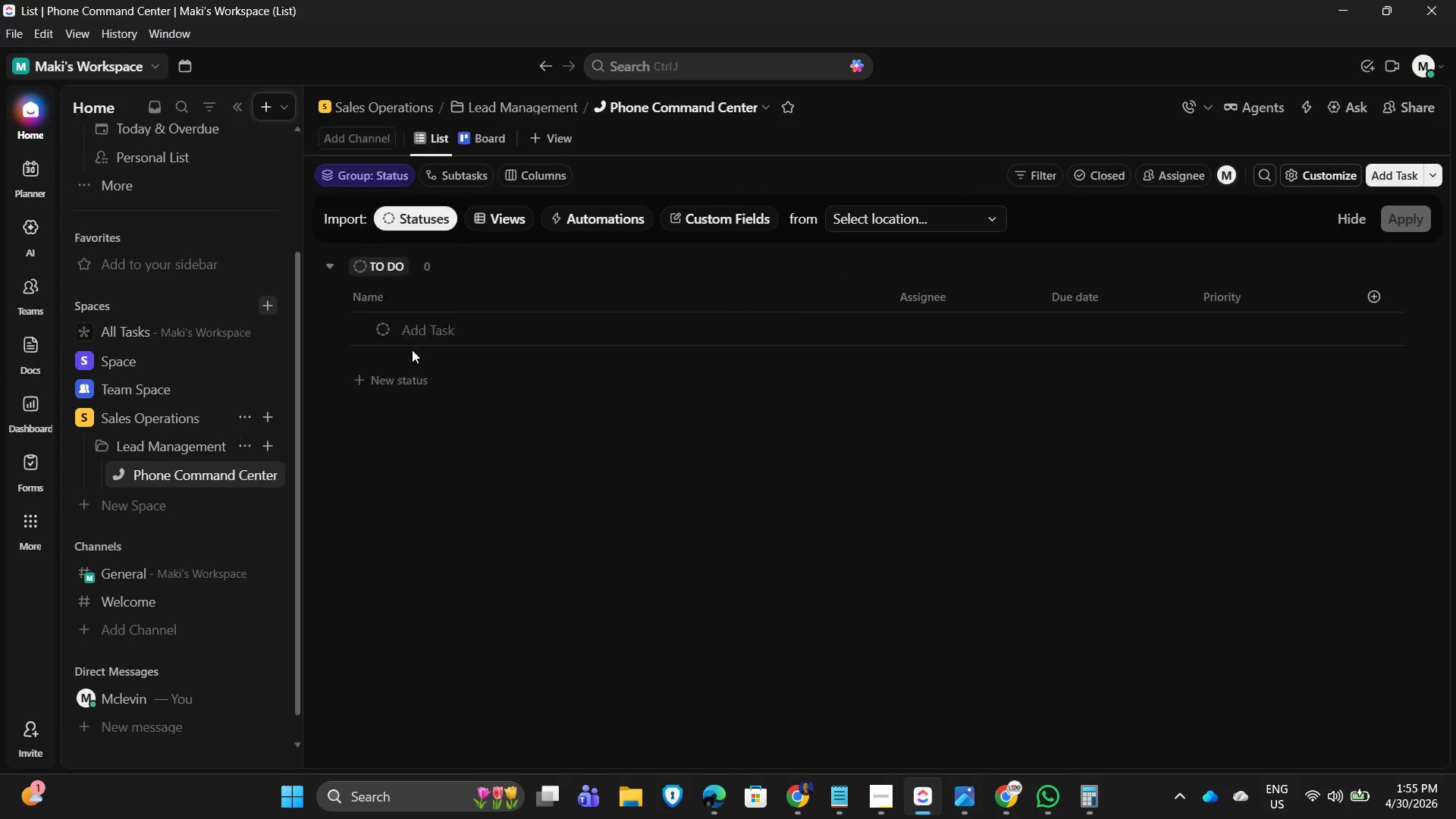 
mouse_move([419, 350])
 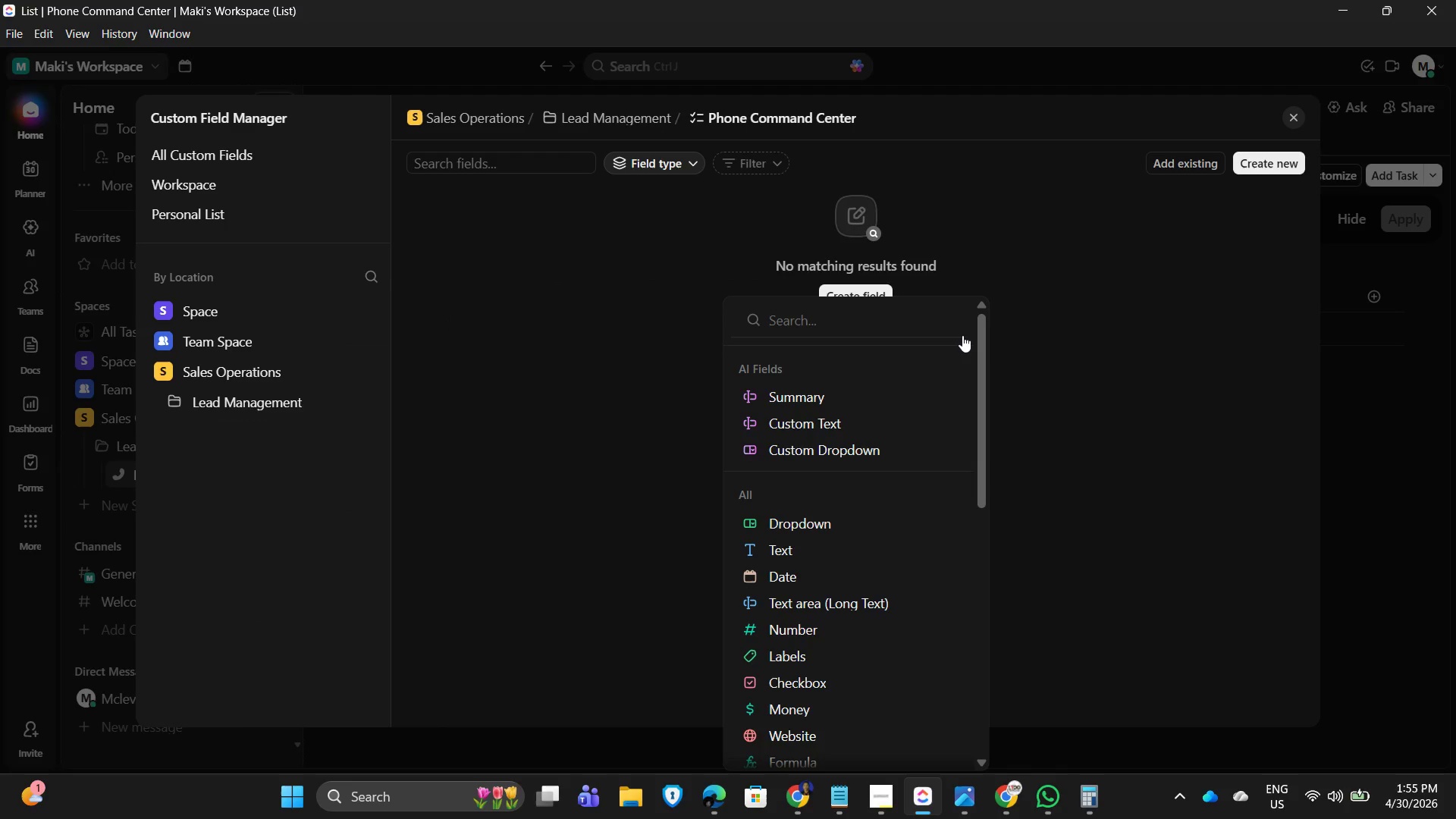 
key(ArrowDown)
 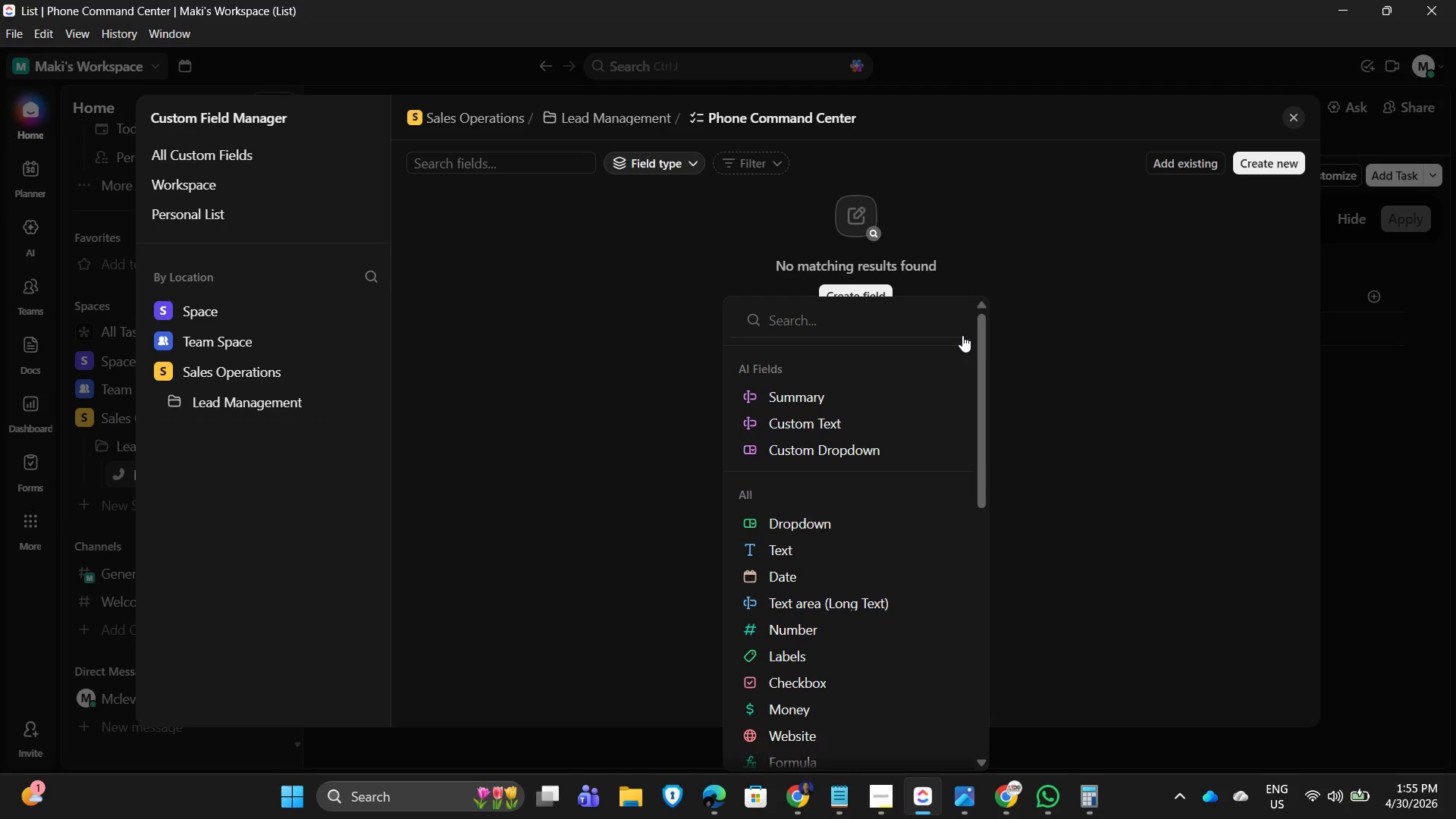 
type(phone)
 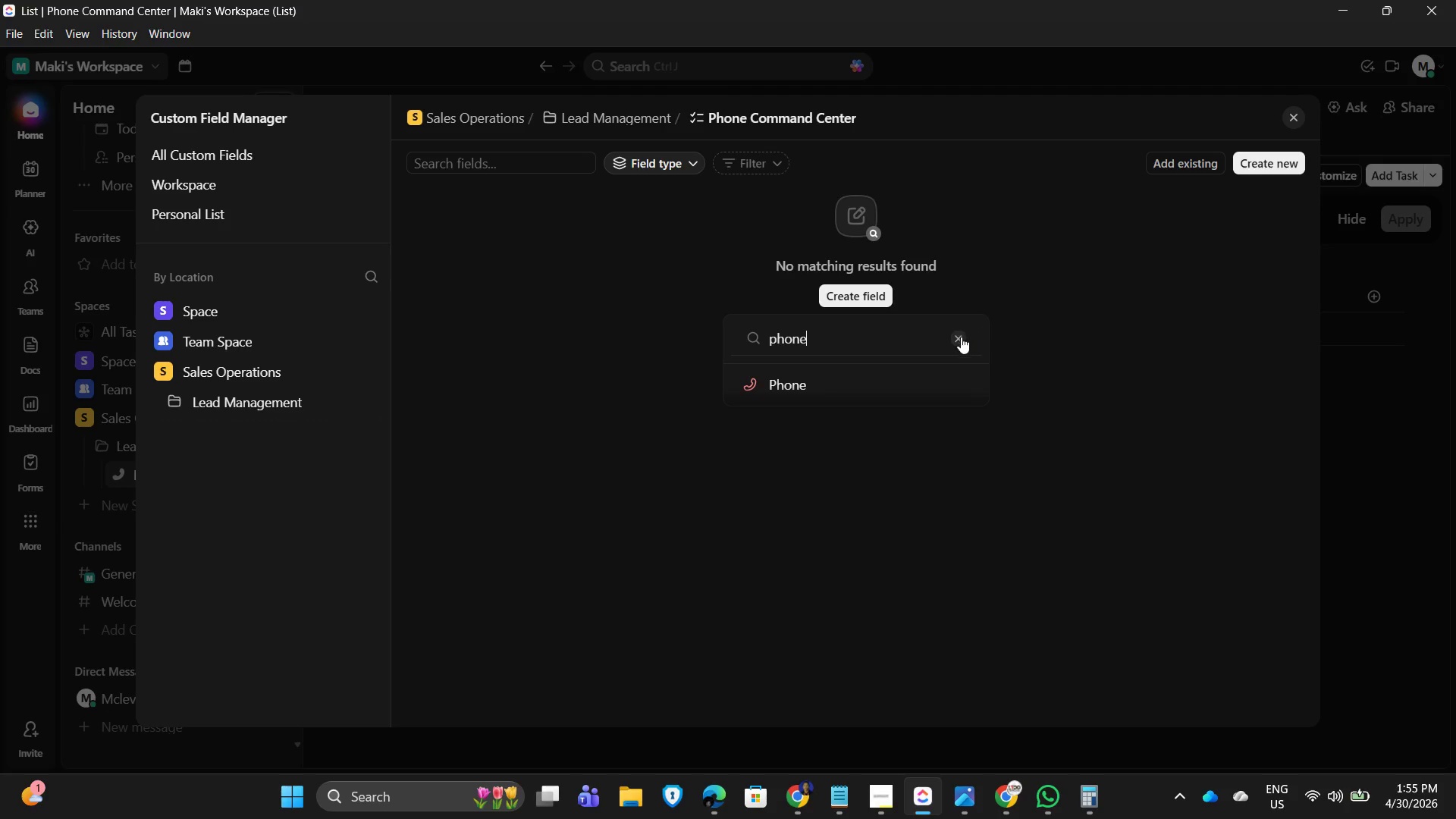 
left_click([842, 380])
 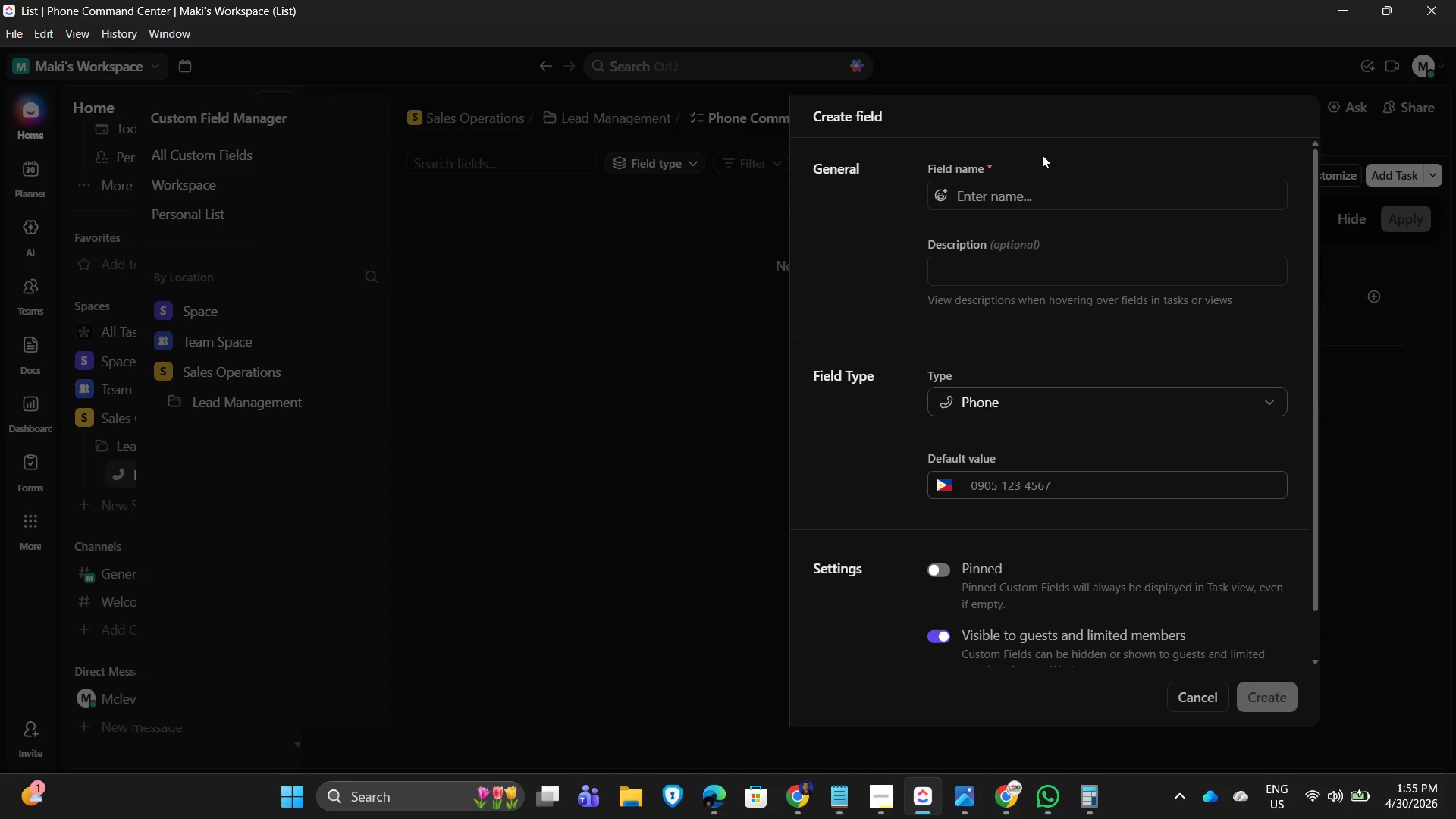 
left_click([994, 195])
 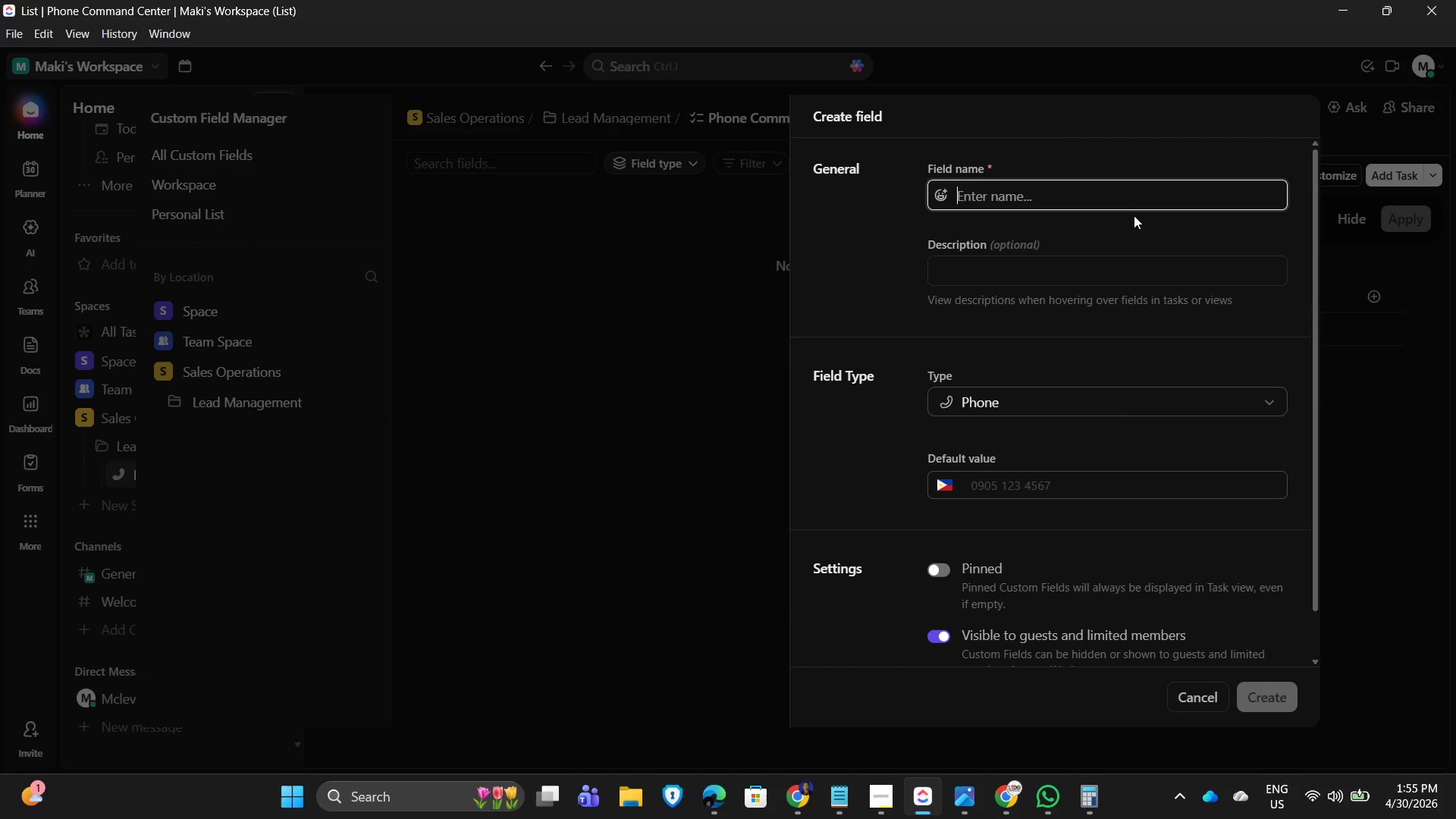 
type(Caller IF)
key(Backspace)
type(D)
 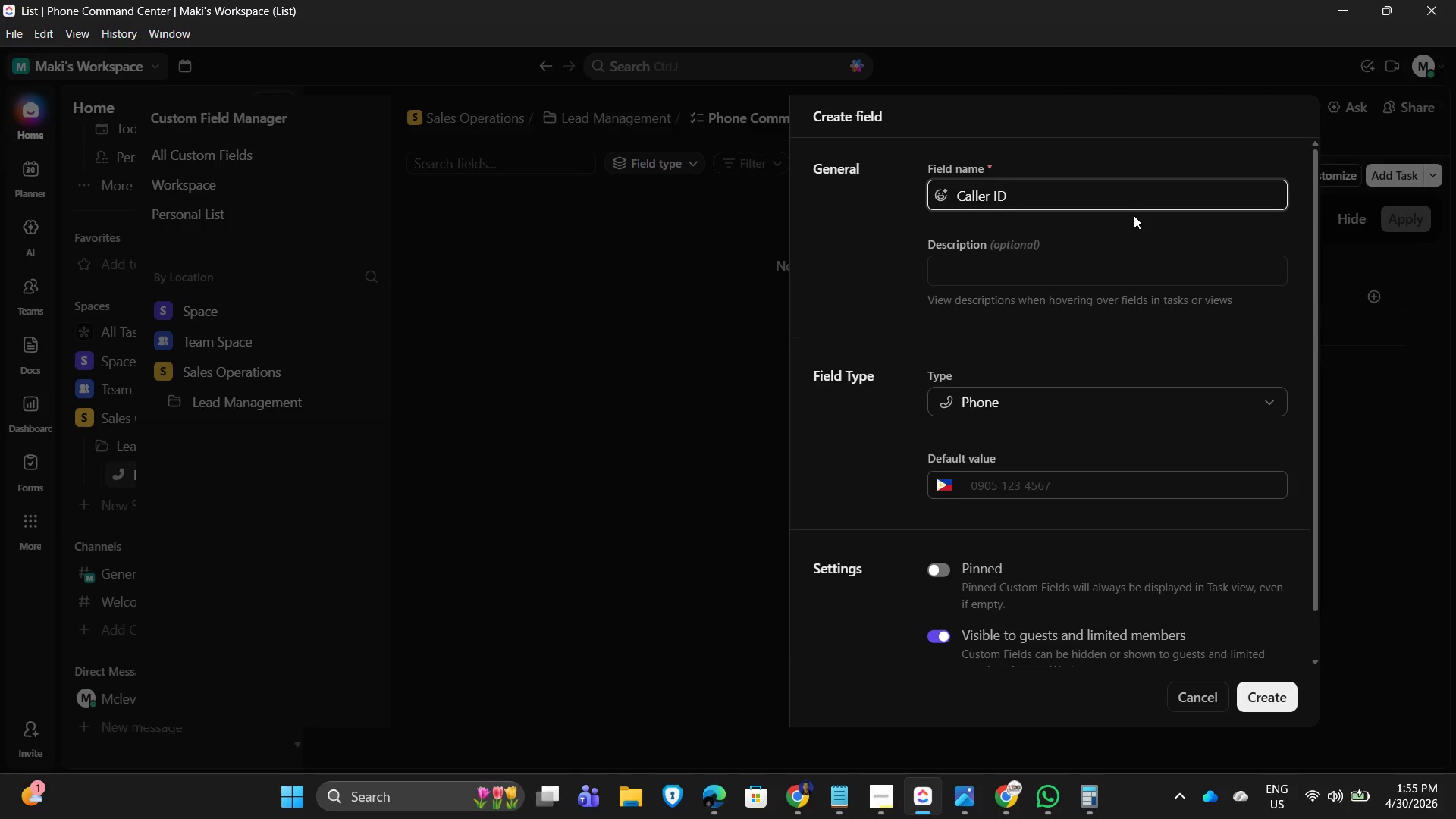 
type(Captures inbound number)
 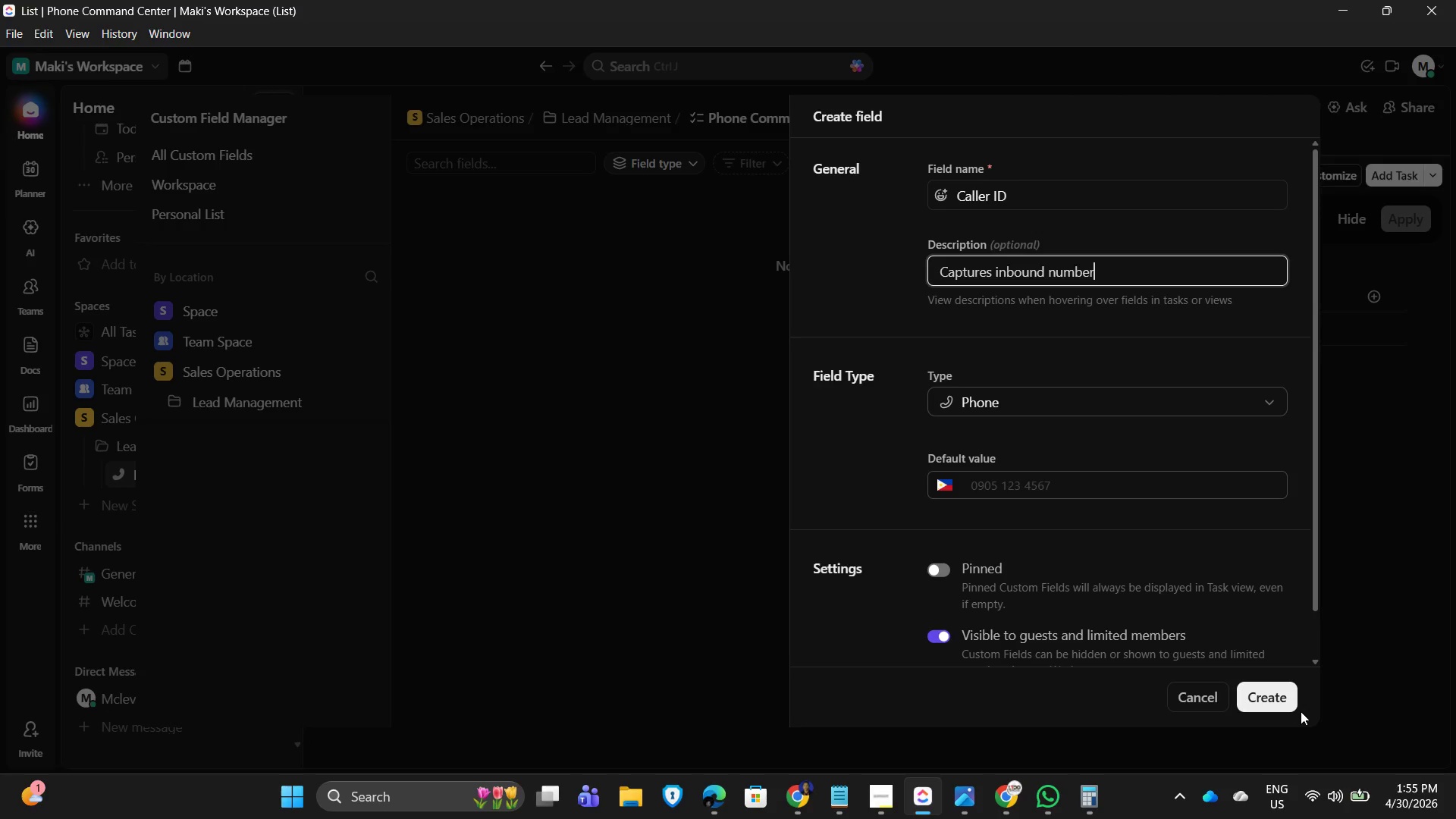 
left_click([1295, 701])
 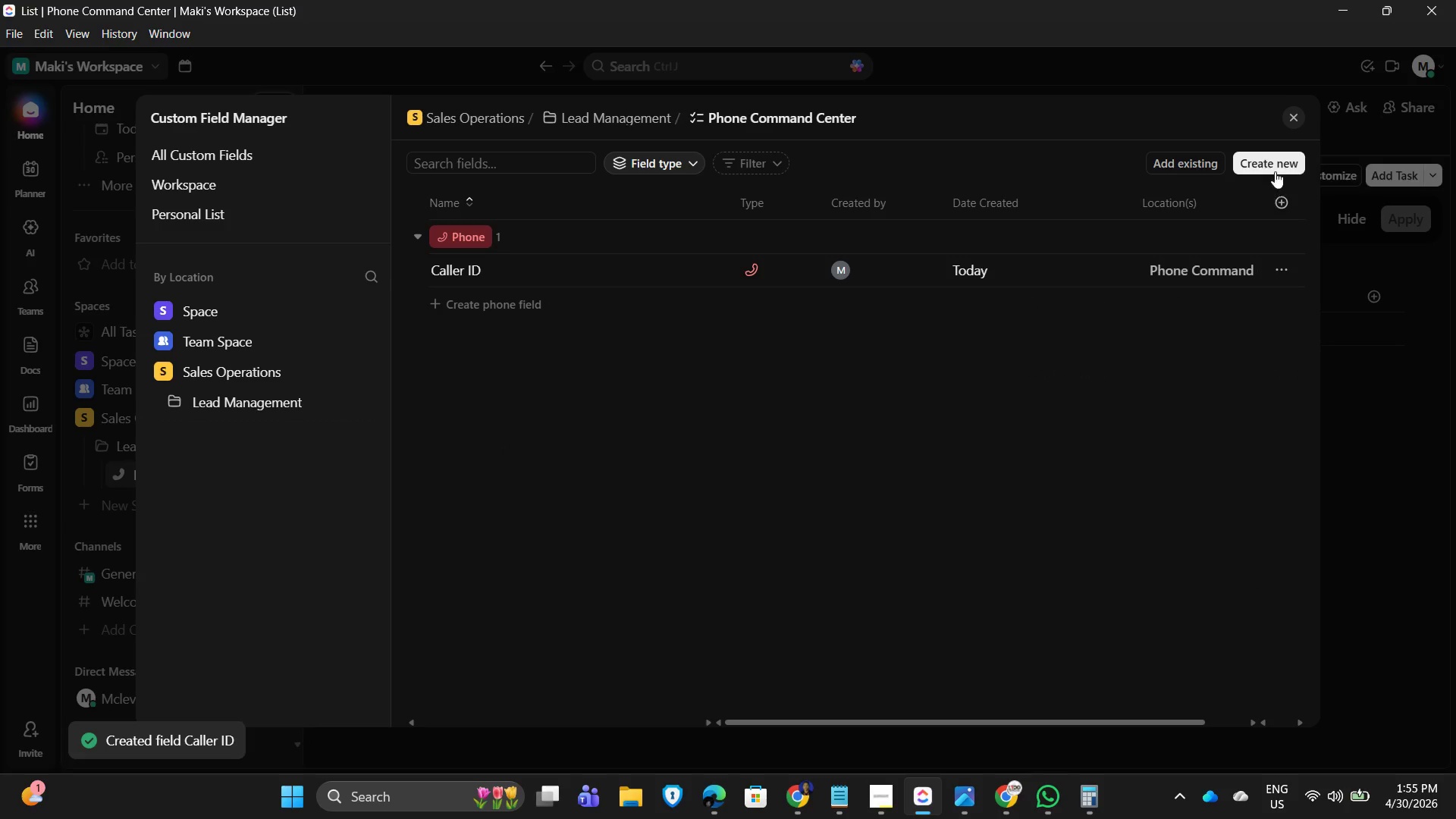 
wait(7.61)
 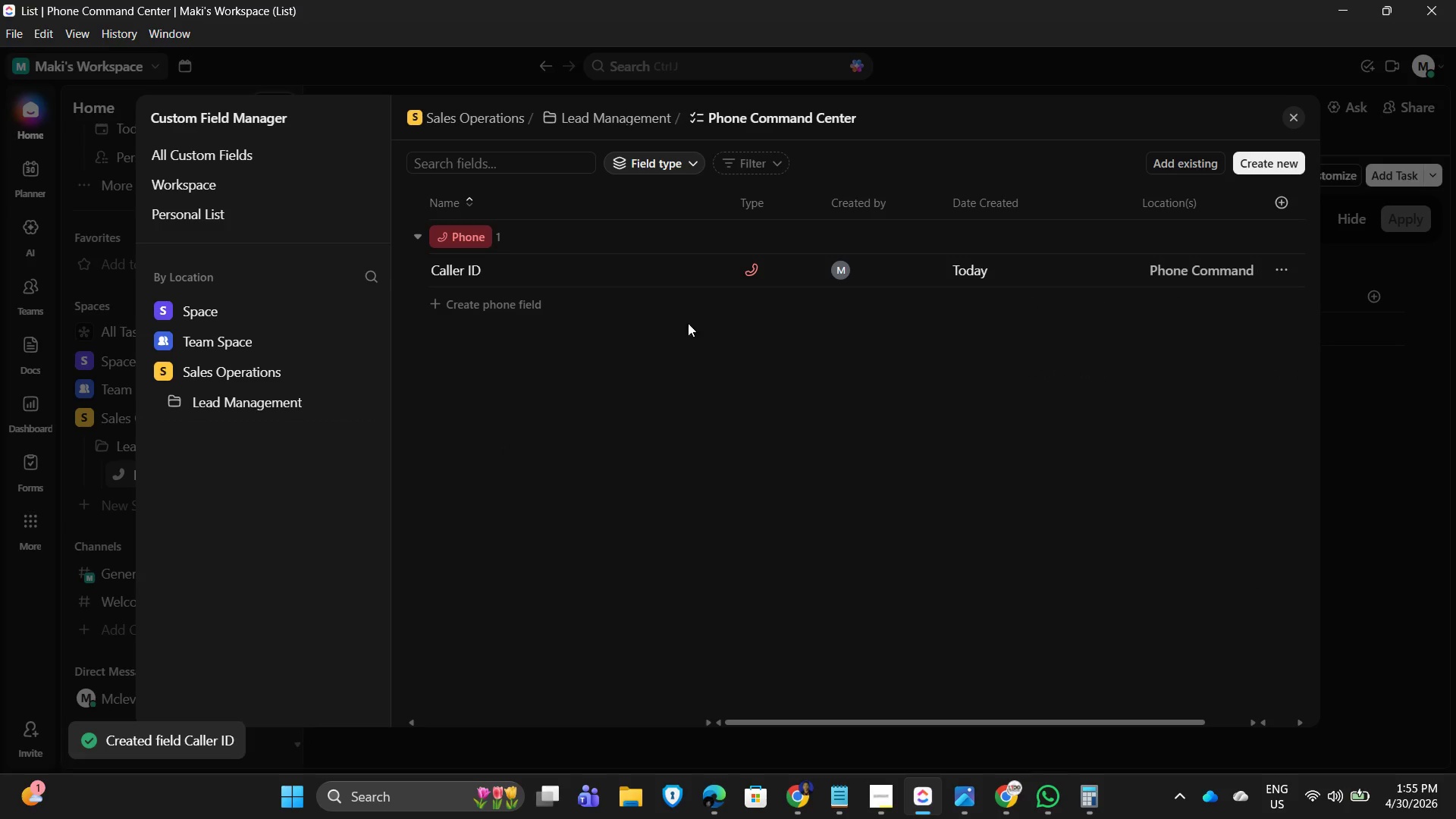 
left_click([1299, 123])
 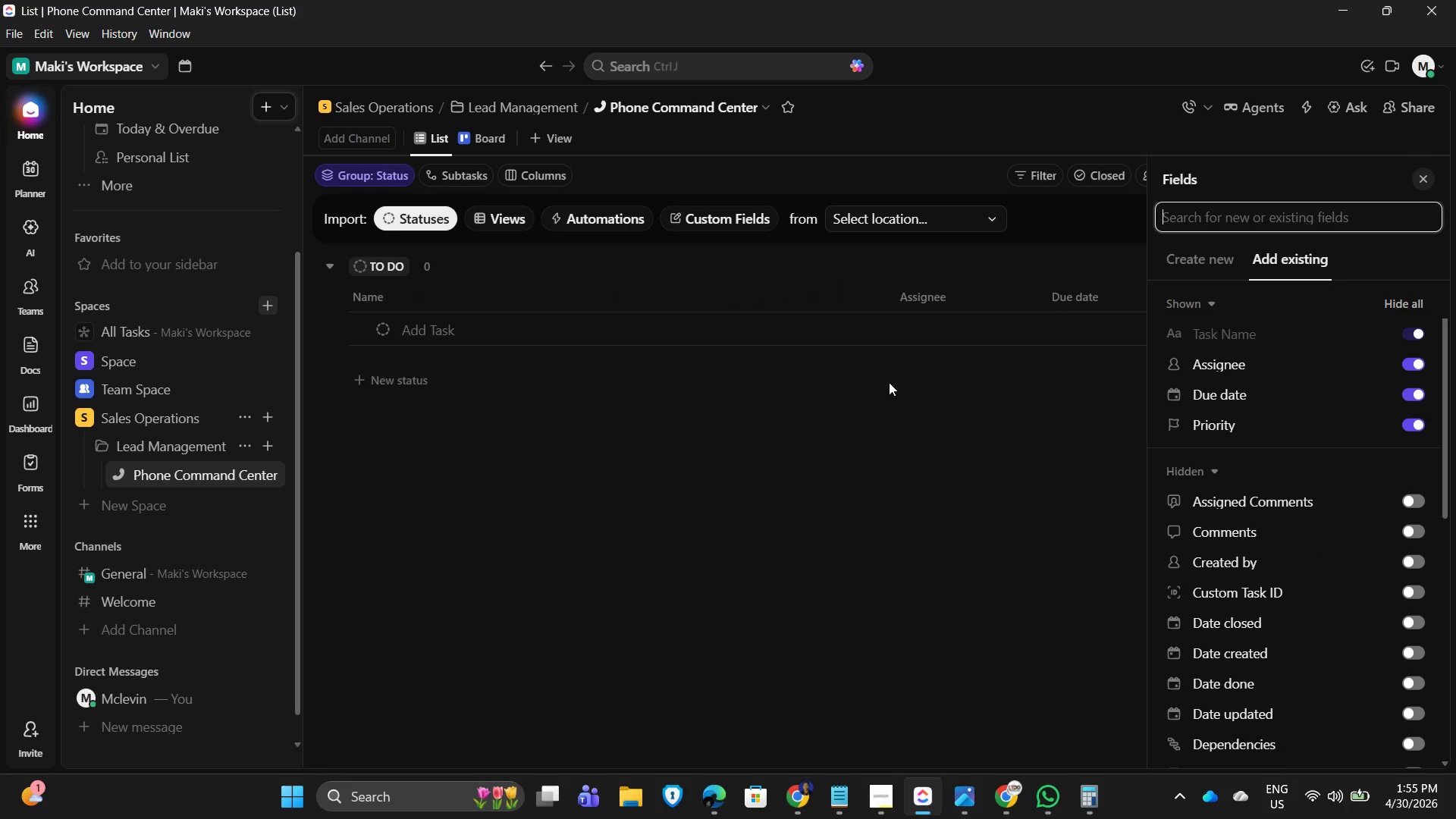 
double_click([1411, 363])
 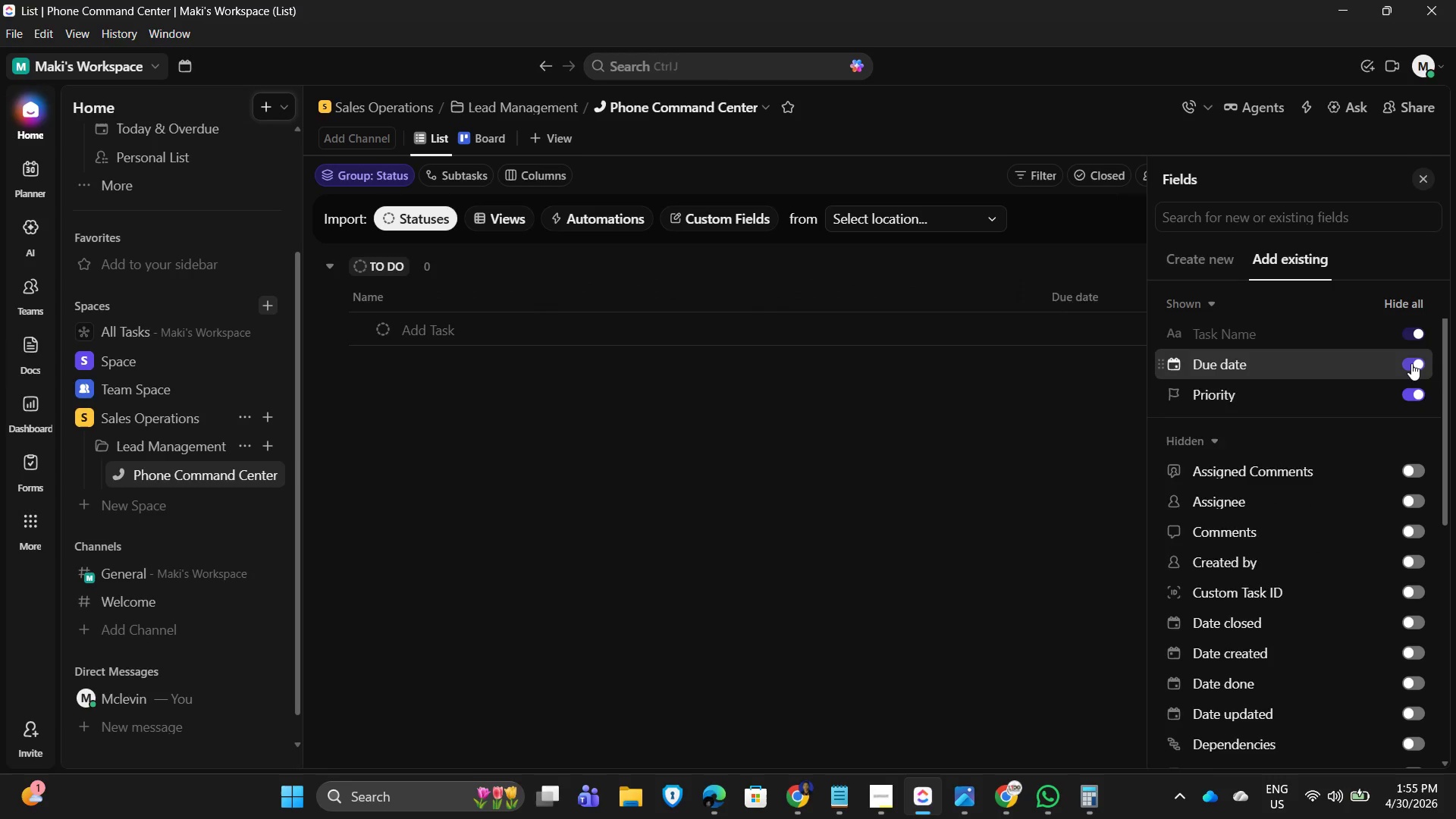 
triple_click([1411, 363])
 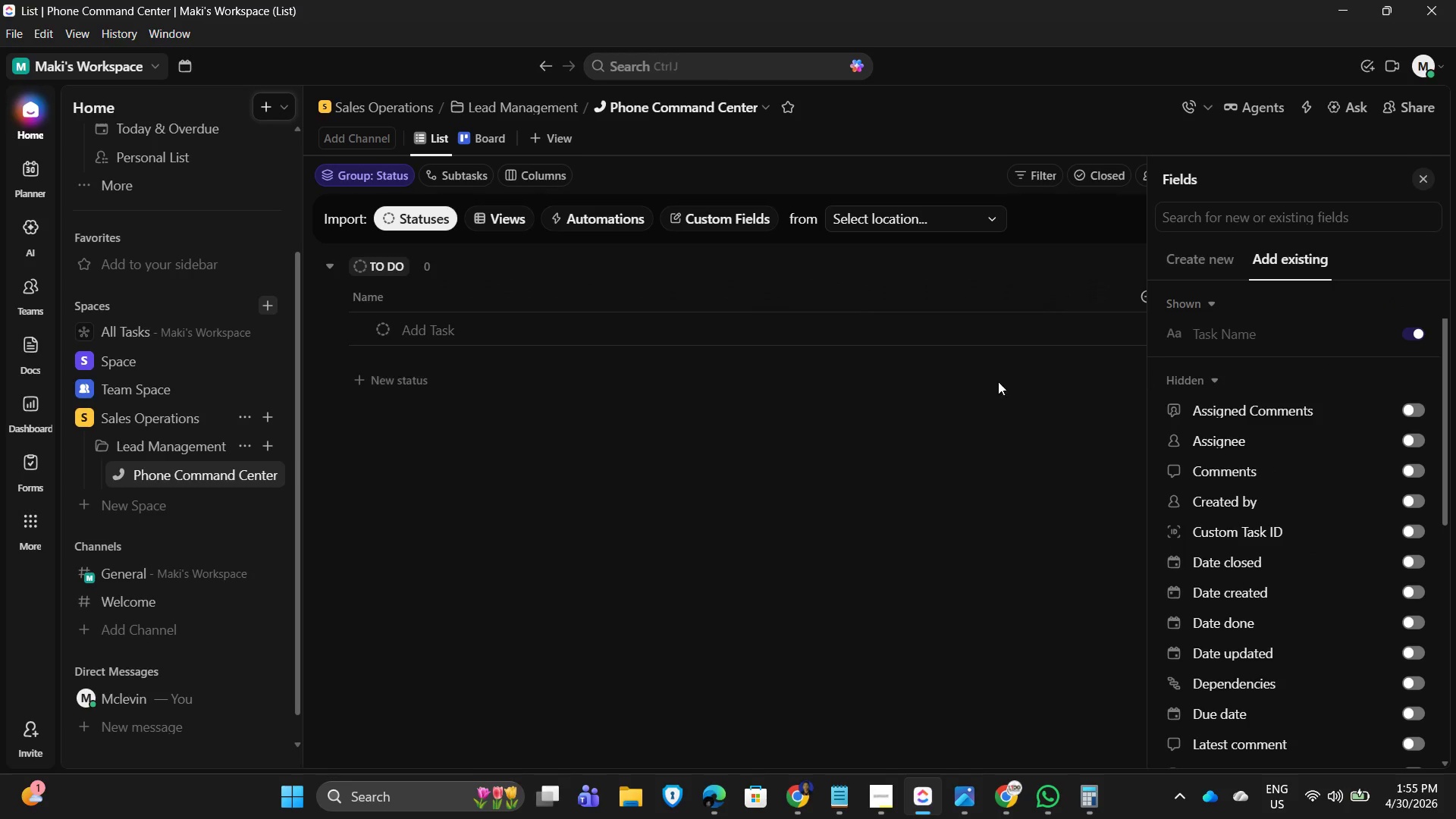 
left_click([867, 386])
 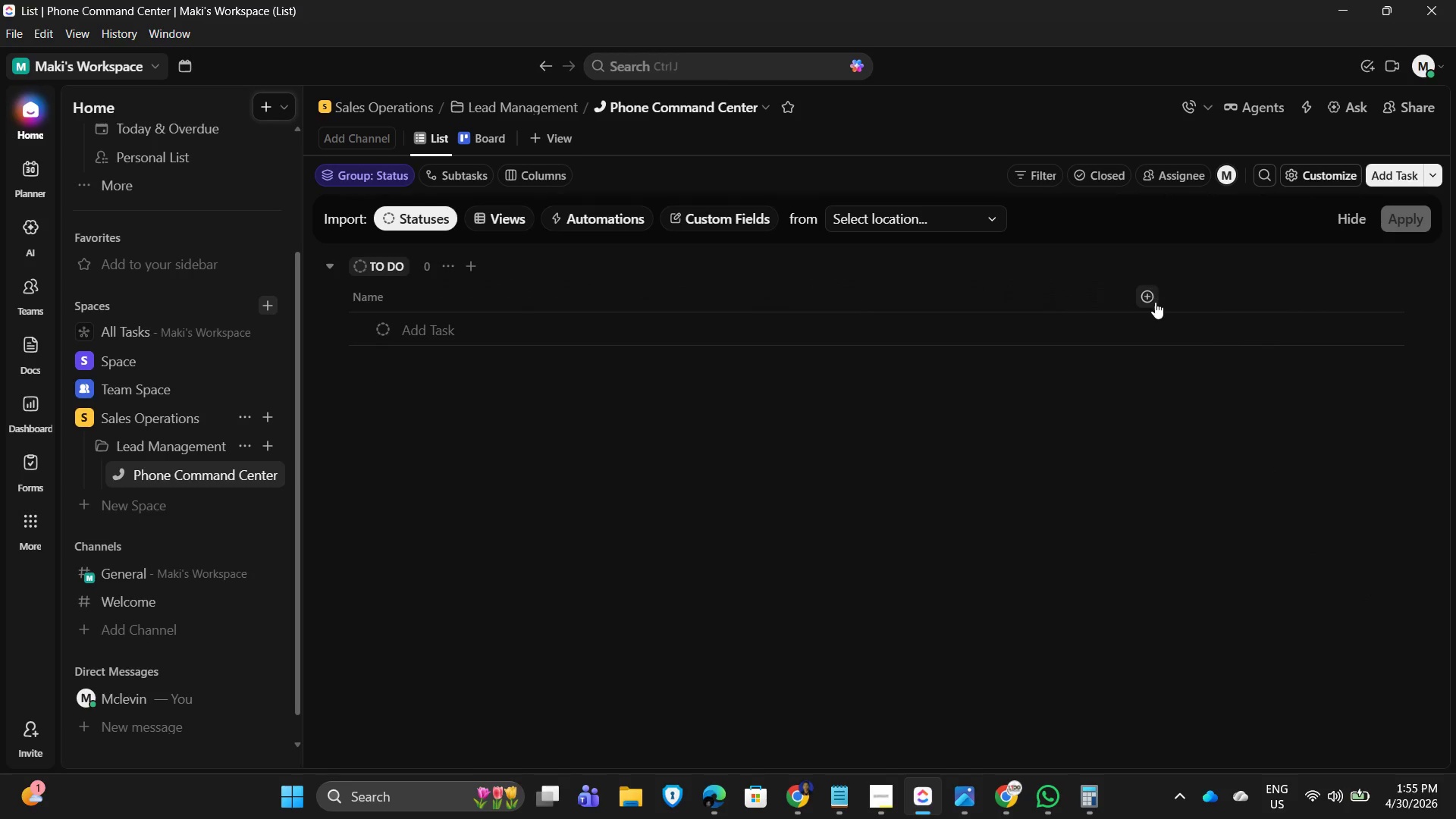 
left_click([1142, 294])
 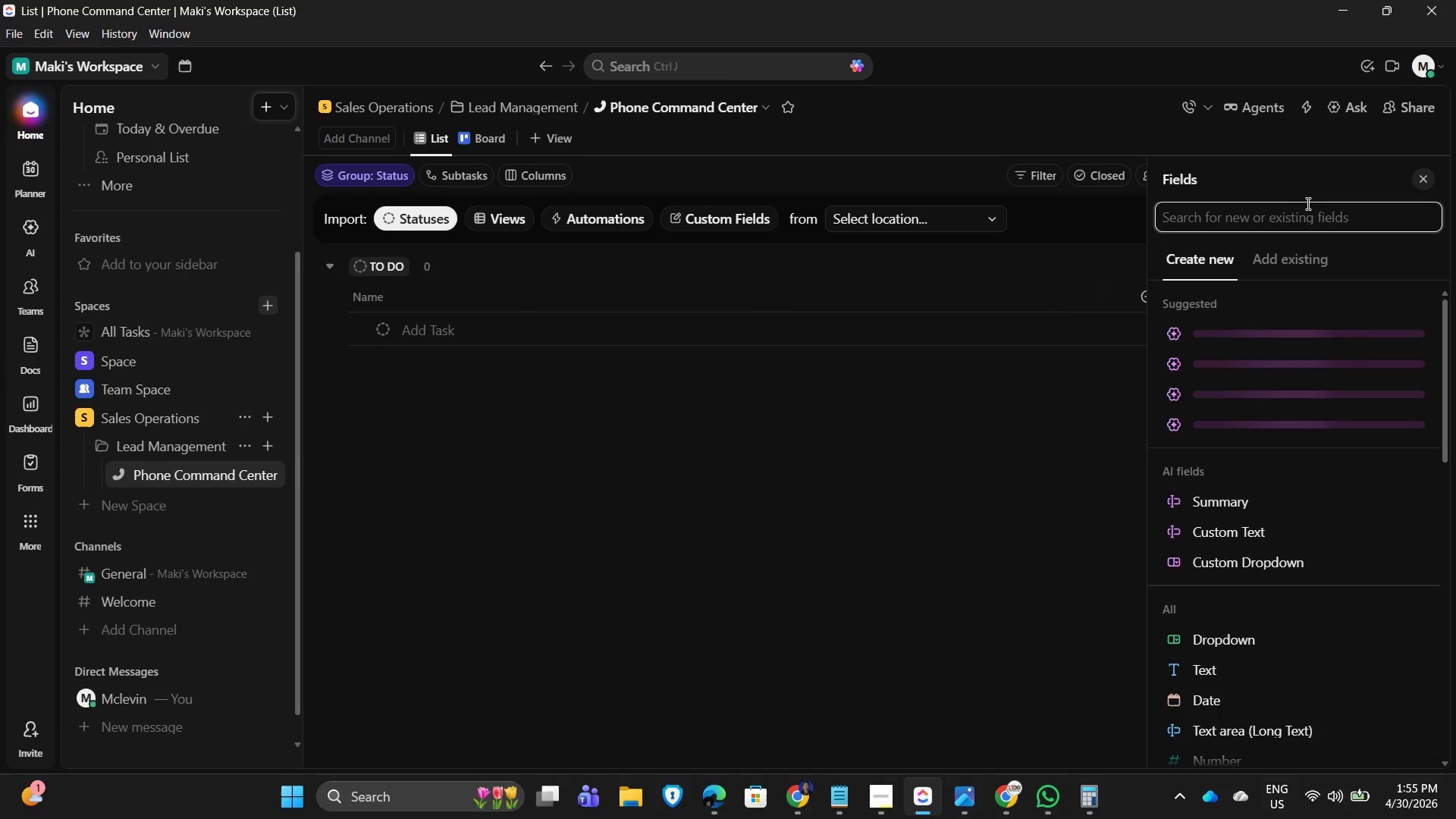 
left_click([1242, 229])
 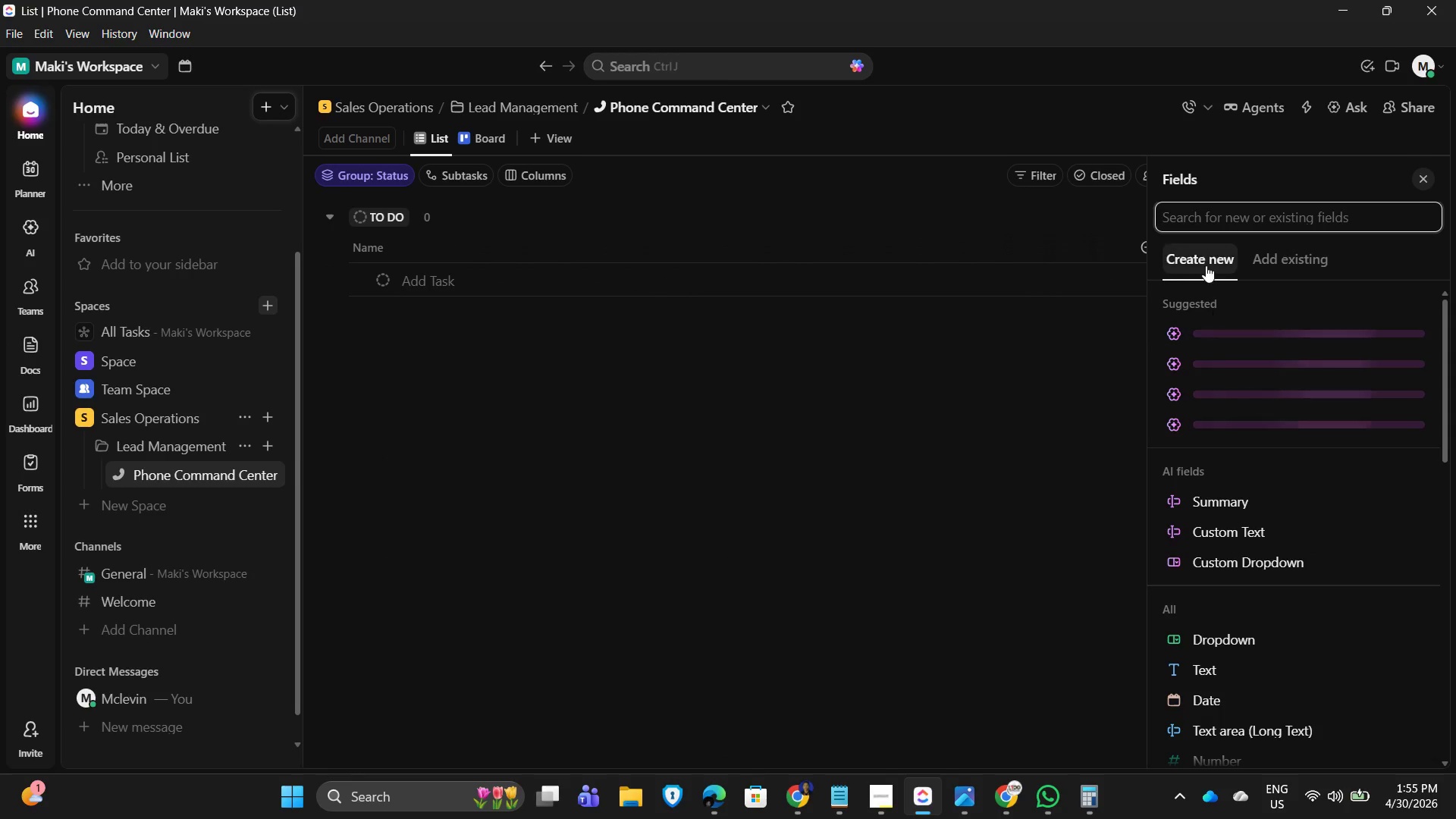 
type(phone)
 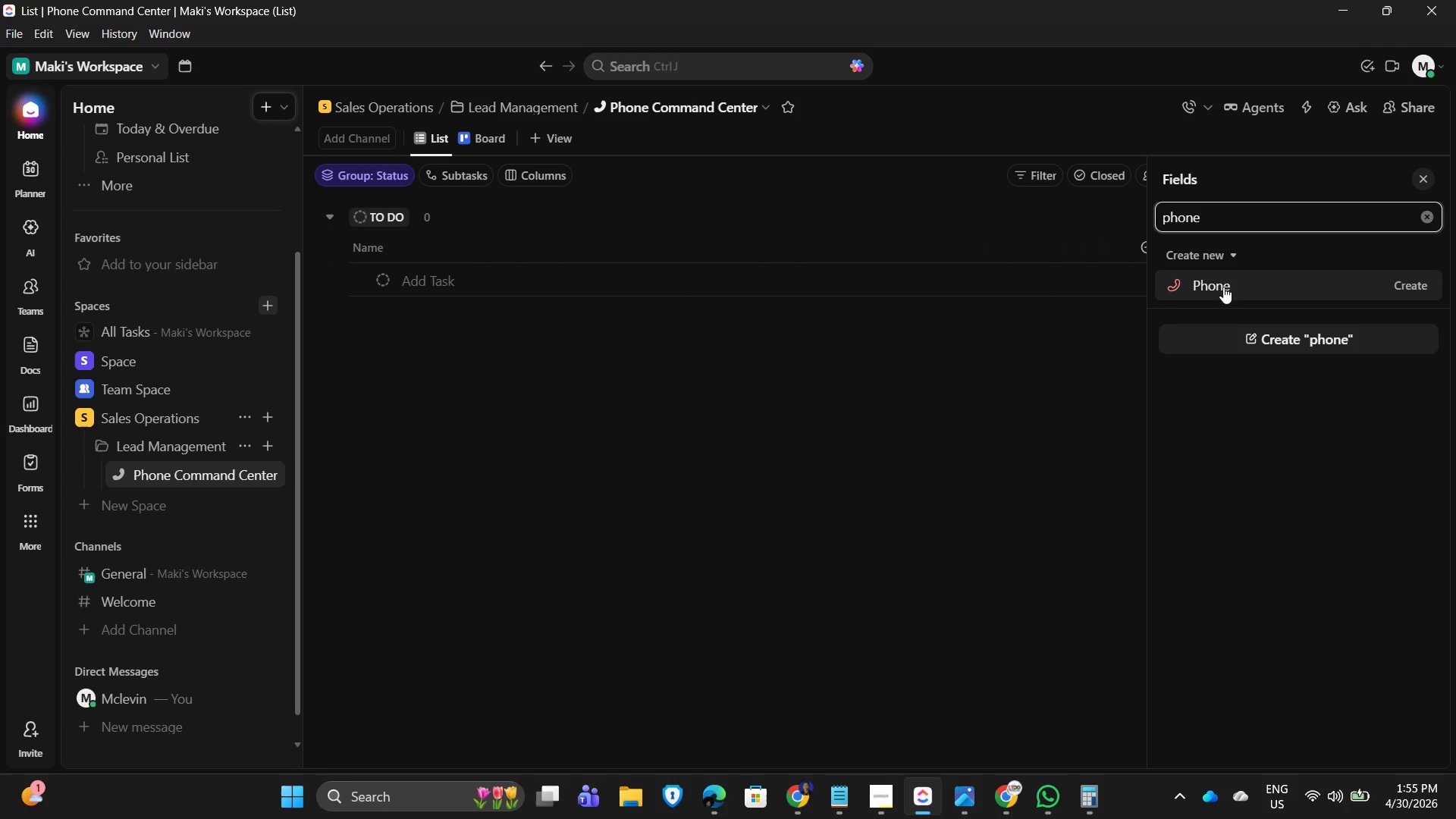 
left_click([1220, 298])
 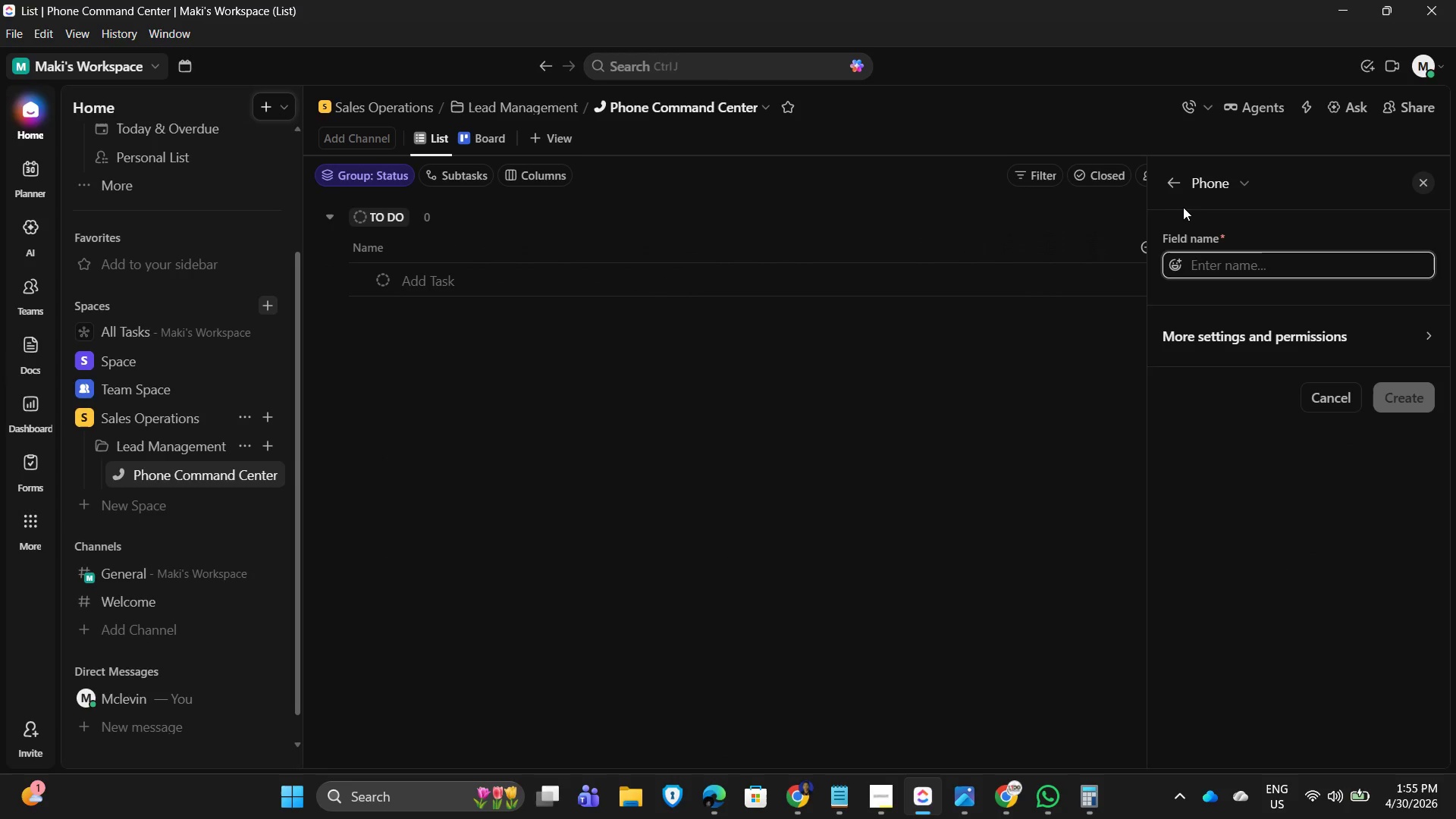 
left_click([1171, 180])
 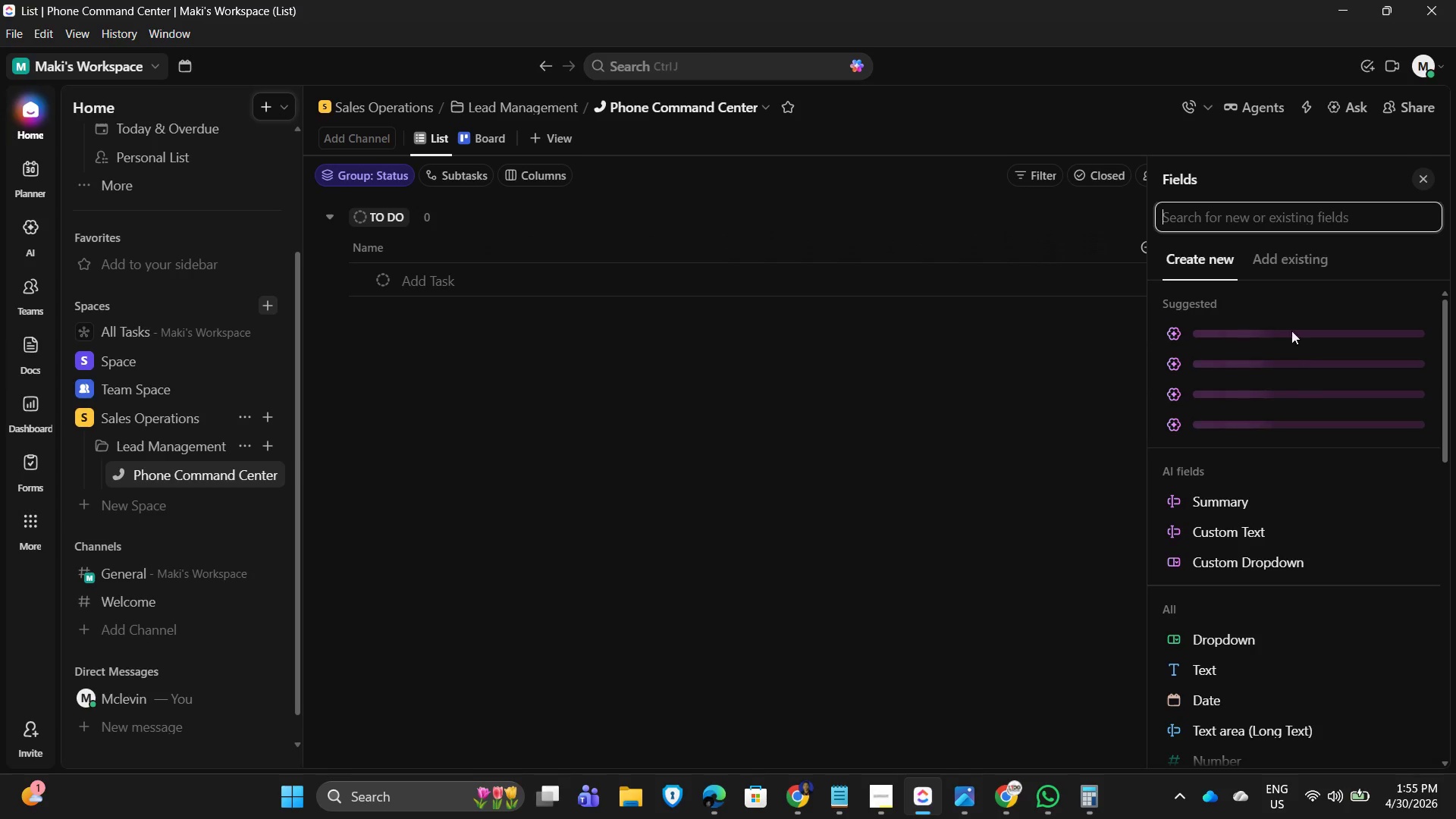 
left_click([1306, 264])
 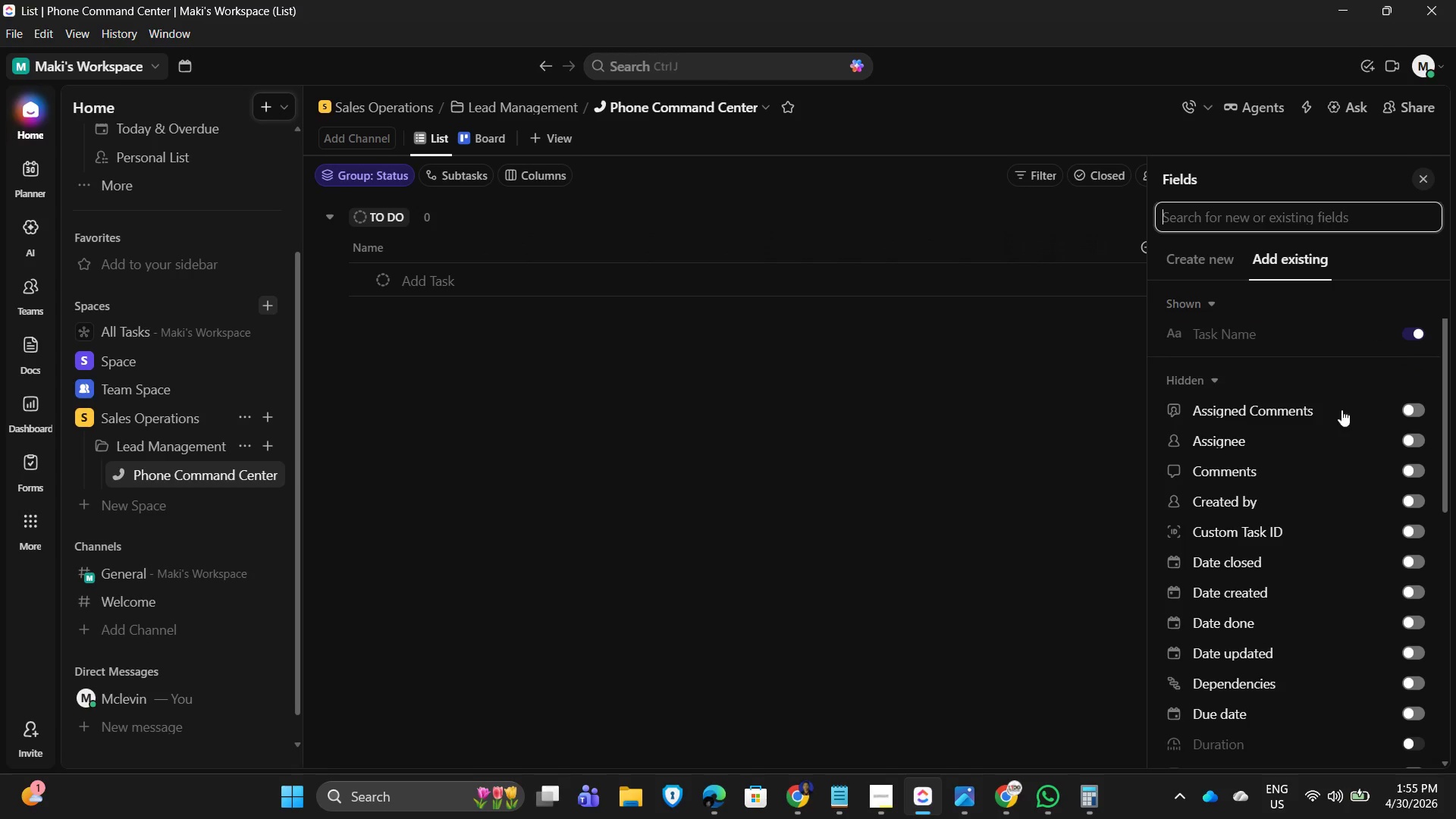 
scroll: coordinate [1342, 532], scroll_direction: down, amount: 15.0
 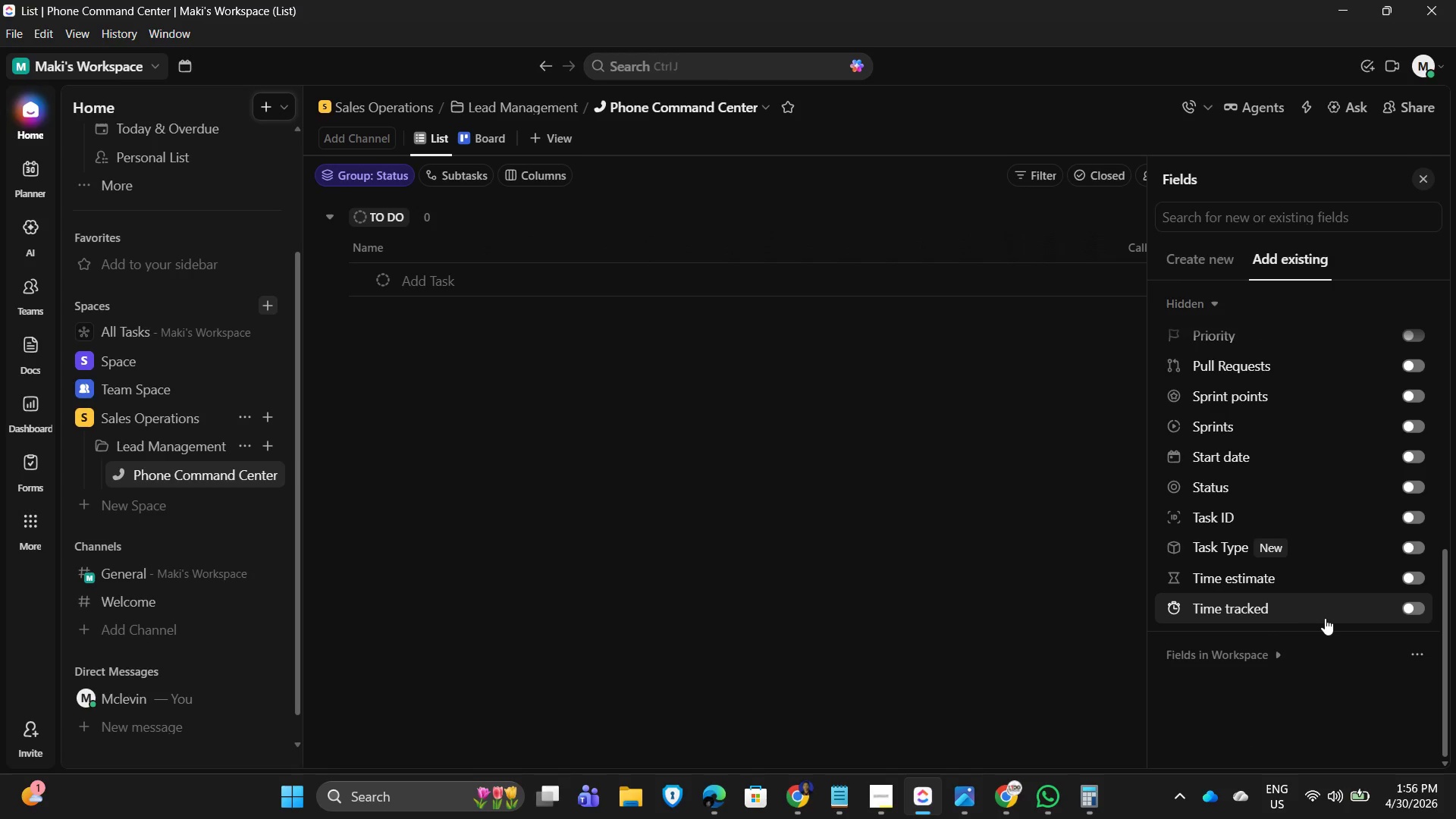 
left_click_drag(start_coordinate=[863, 464], to_coordinate=[868, 465])
 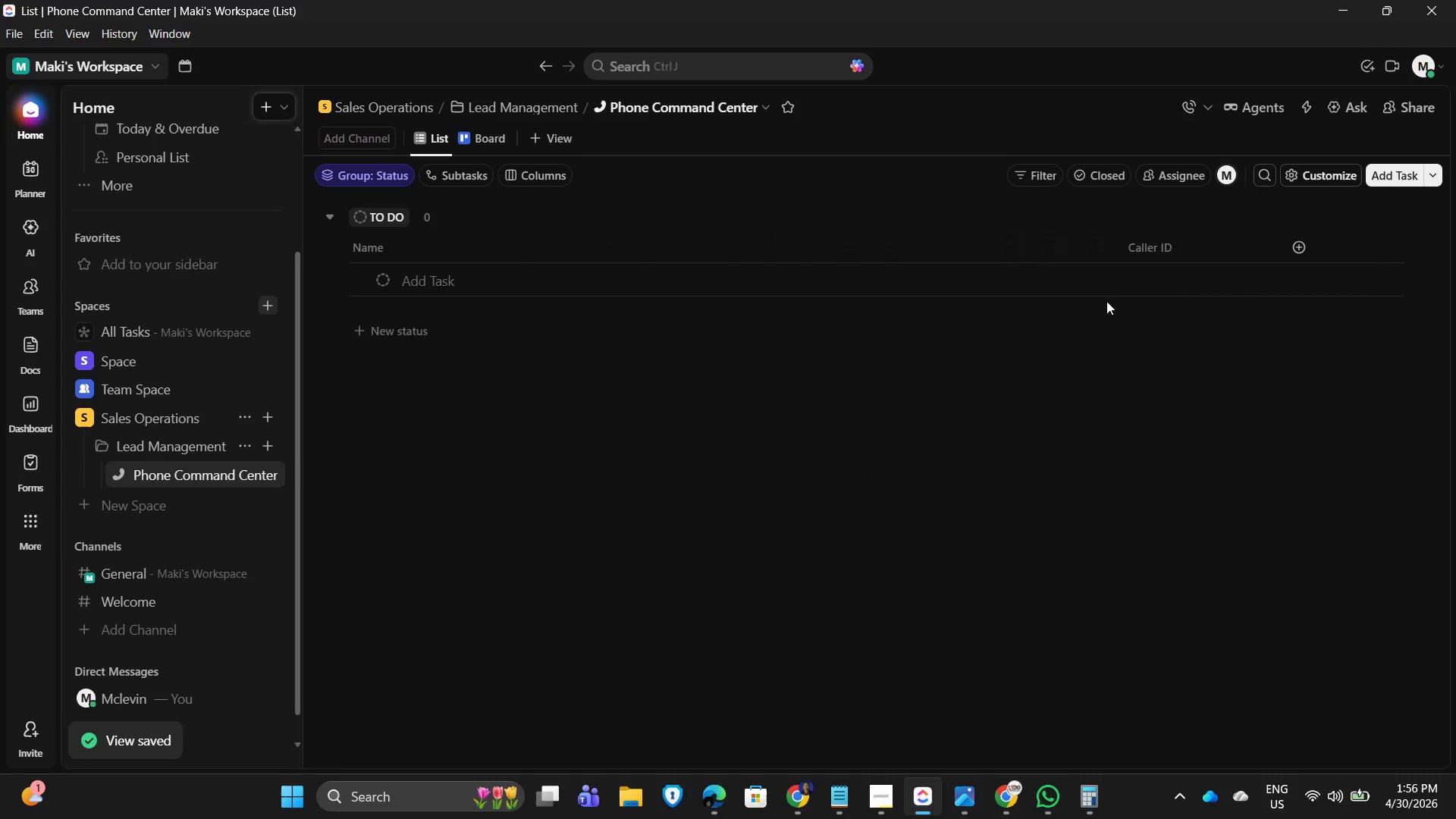 
scroll: coordinate [833, 447], scroll_direction: up, amount: 4.0
 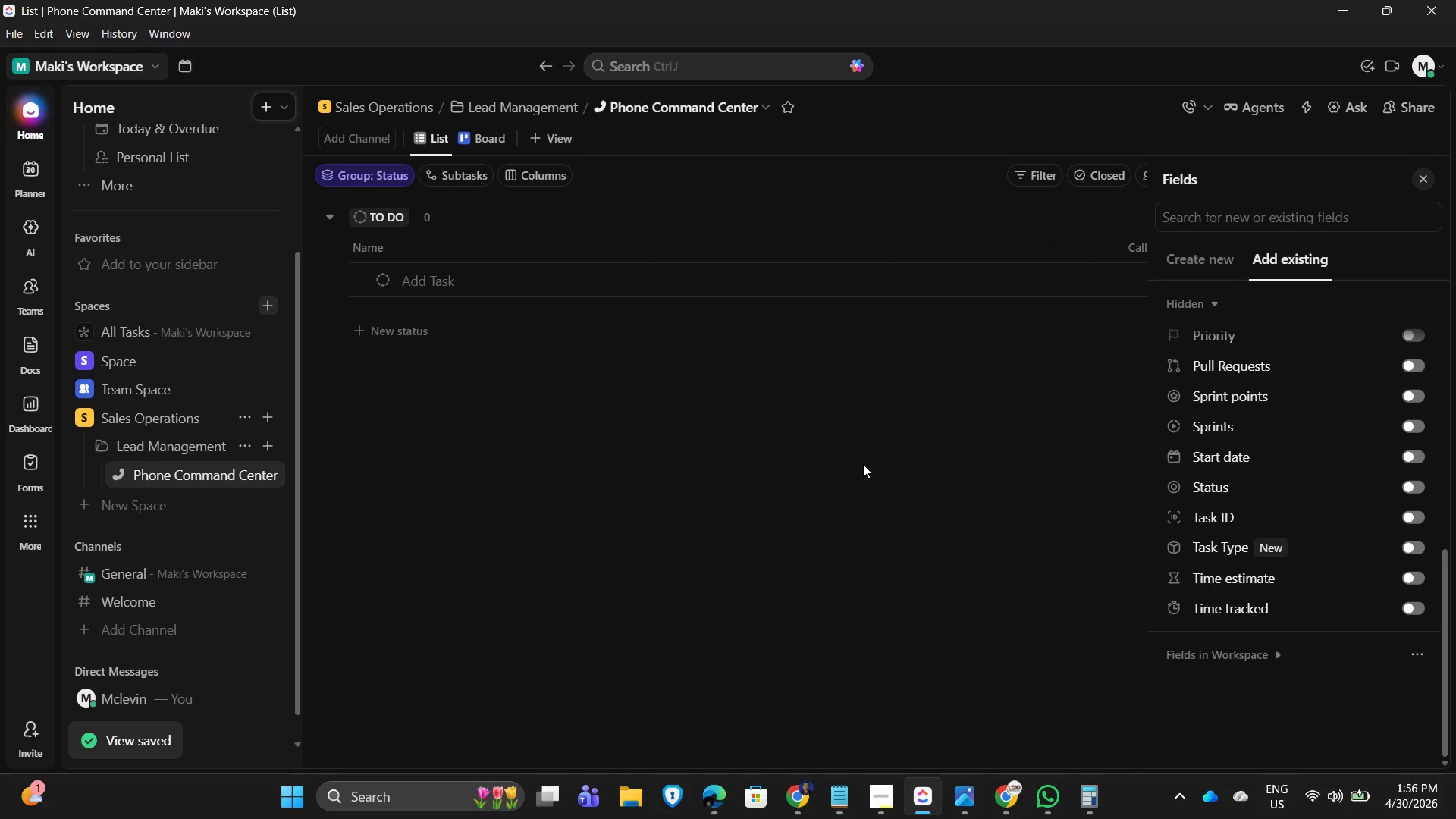 
left_click([1128, 275])
 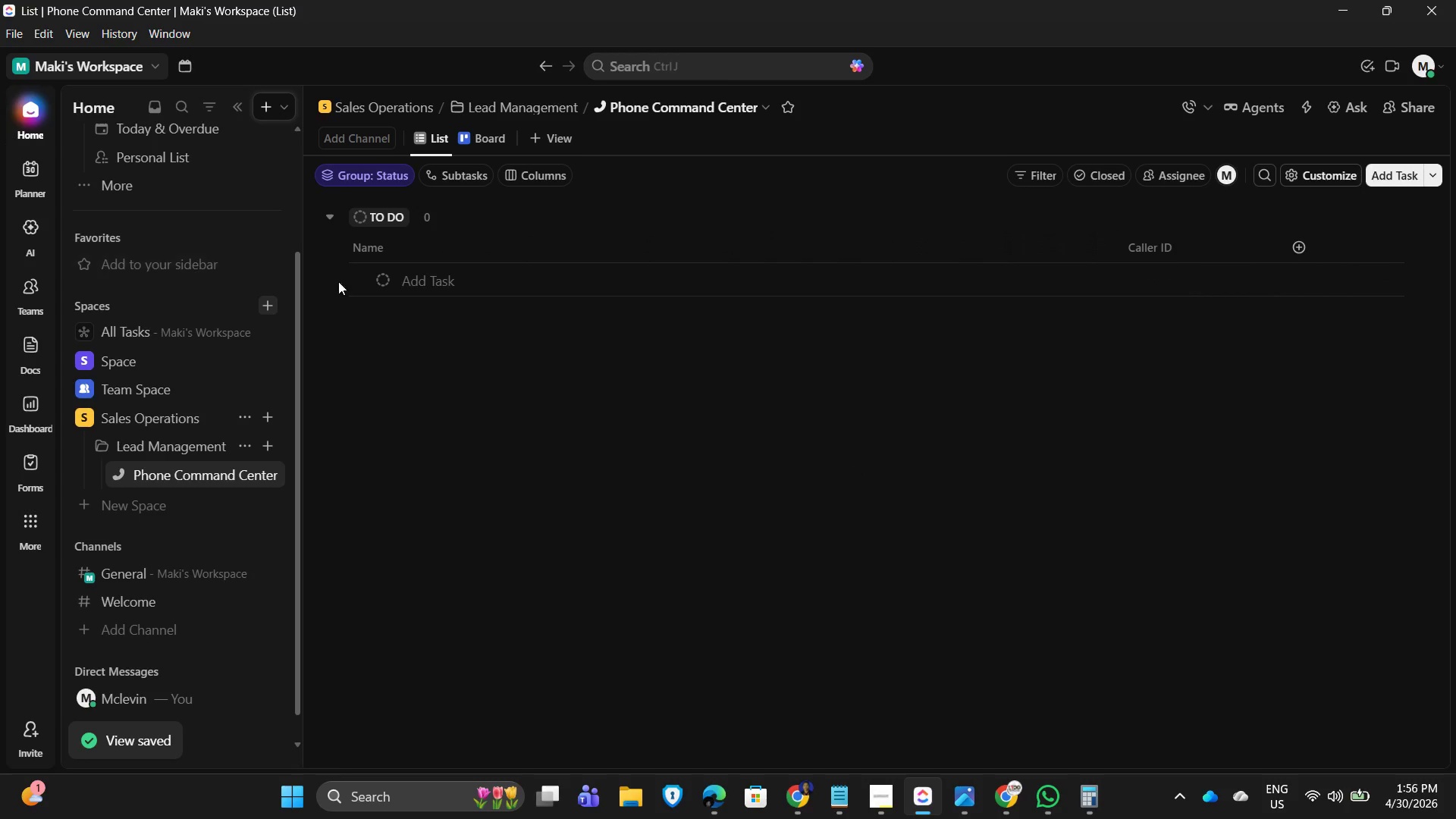 
left_click_drag(start_coordinate=[451, 280], to_coordinate=[460, 281])
 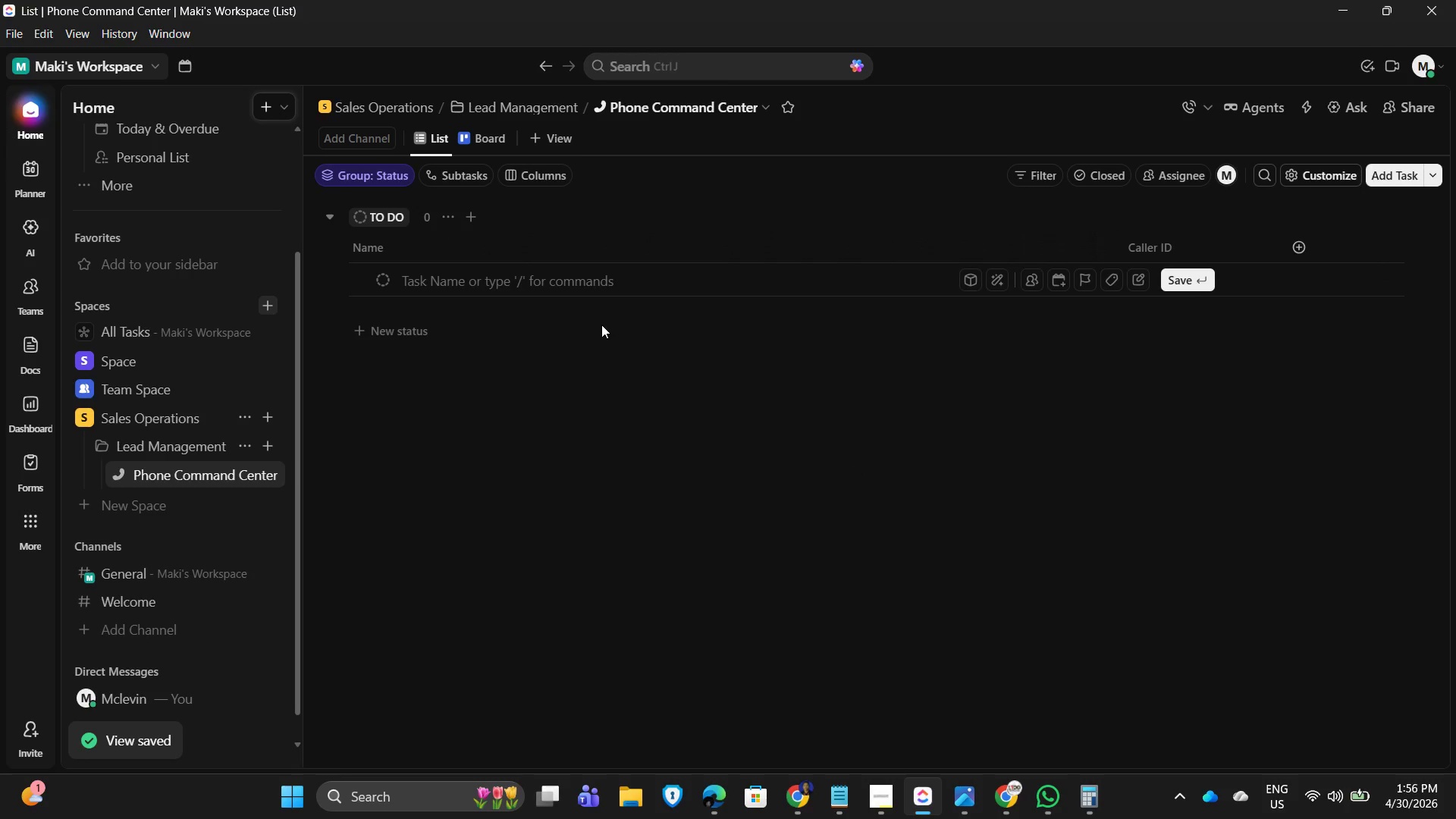 
key(Numpad1)
 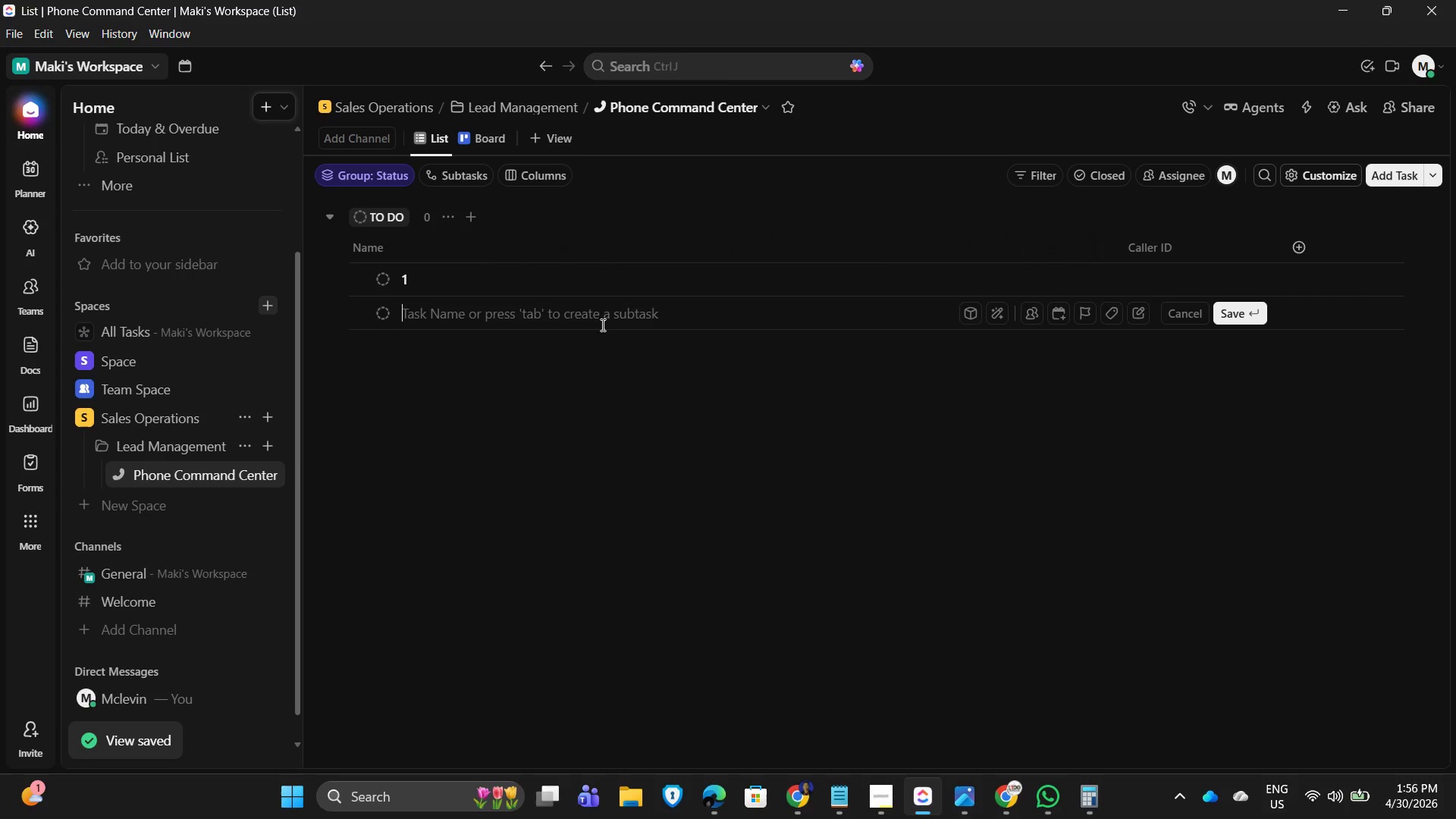 
key(NumpadEnter)
 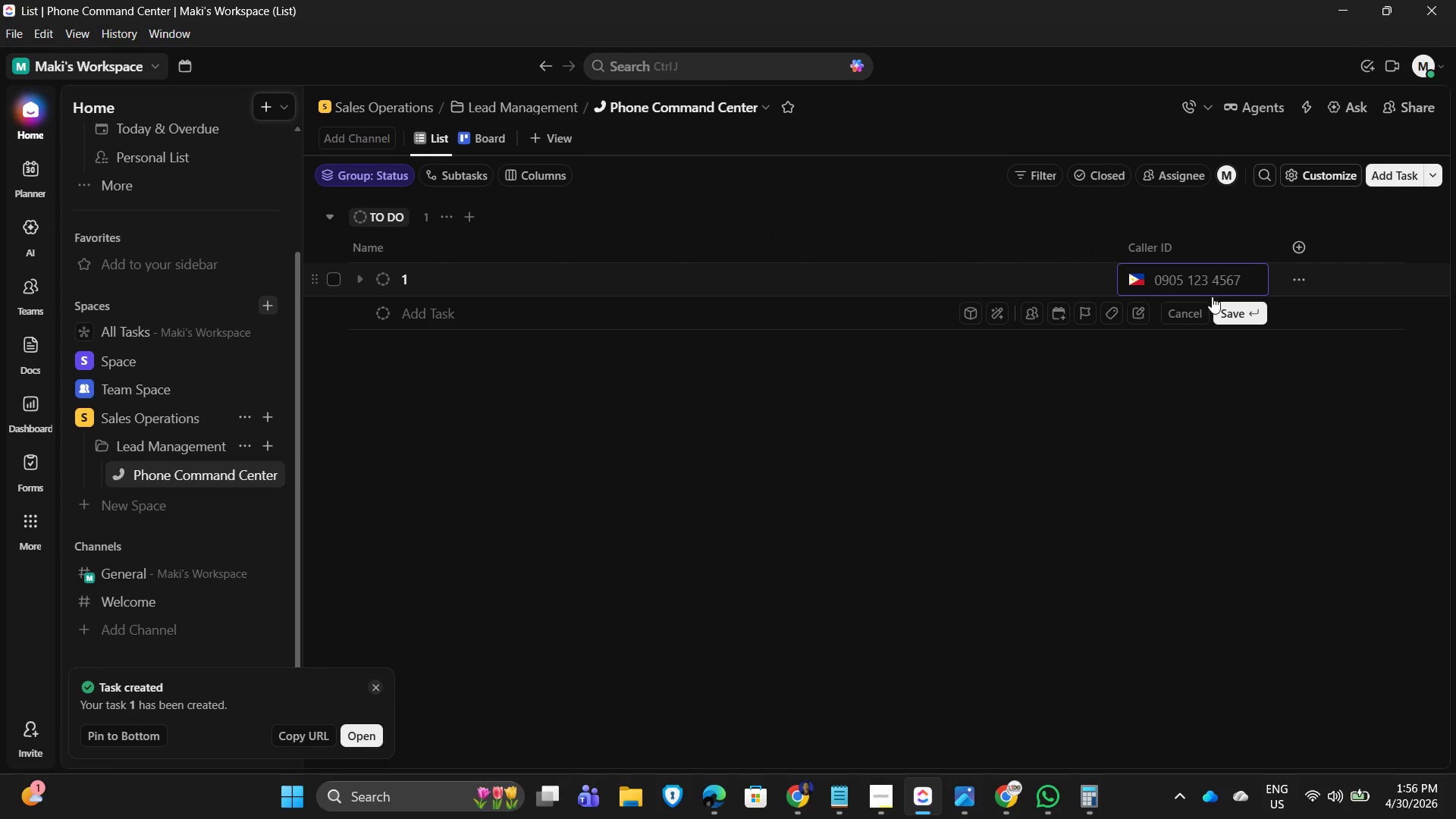 
key(Numpad0)
 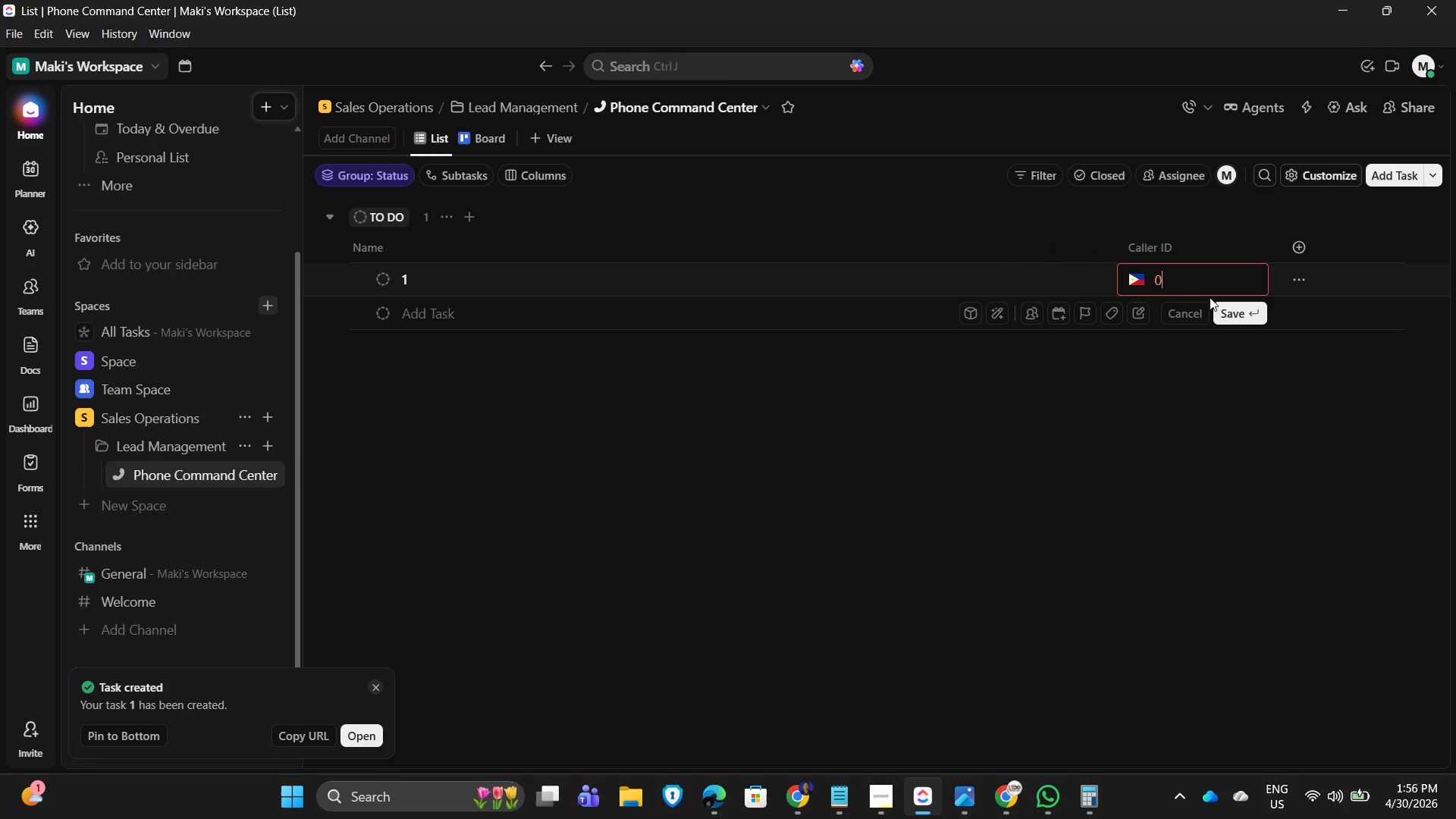 
key(Numpad9)
 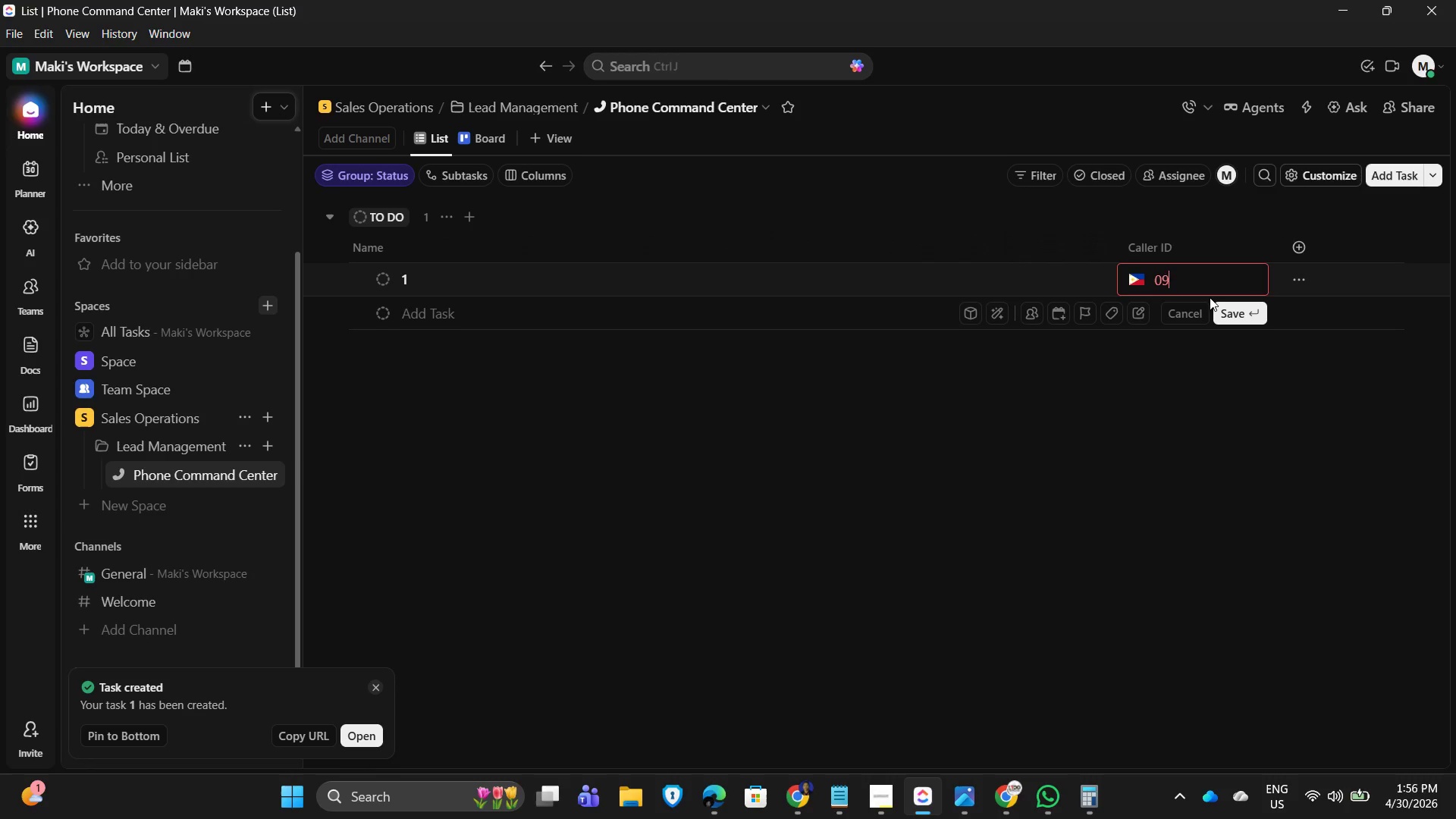 
key(Numpad0)
 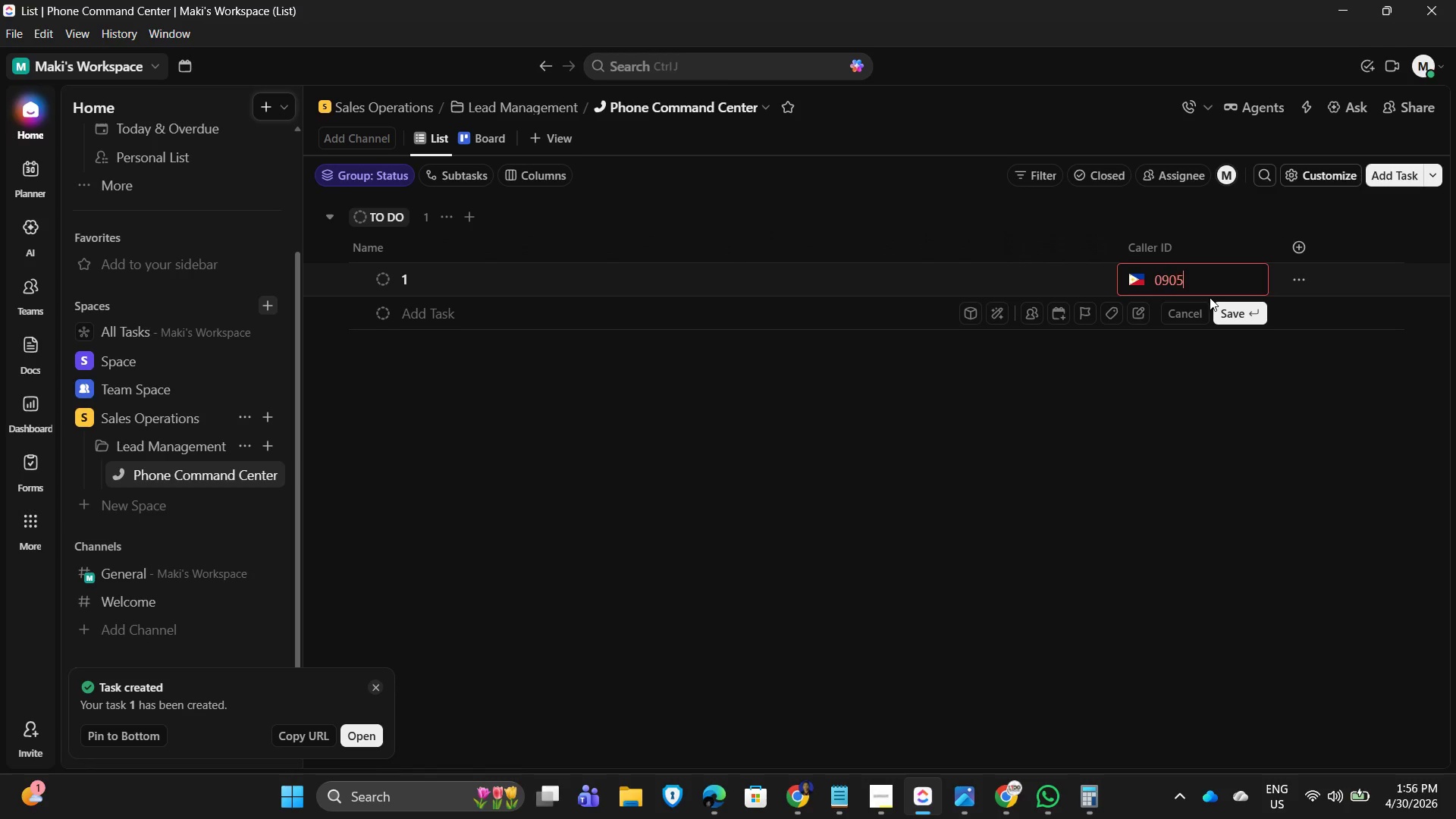 
key(Numpad5)
 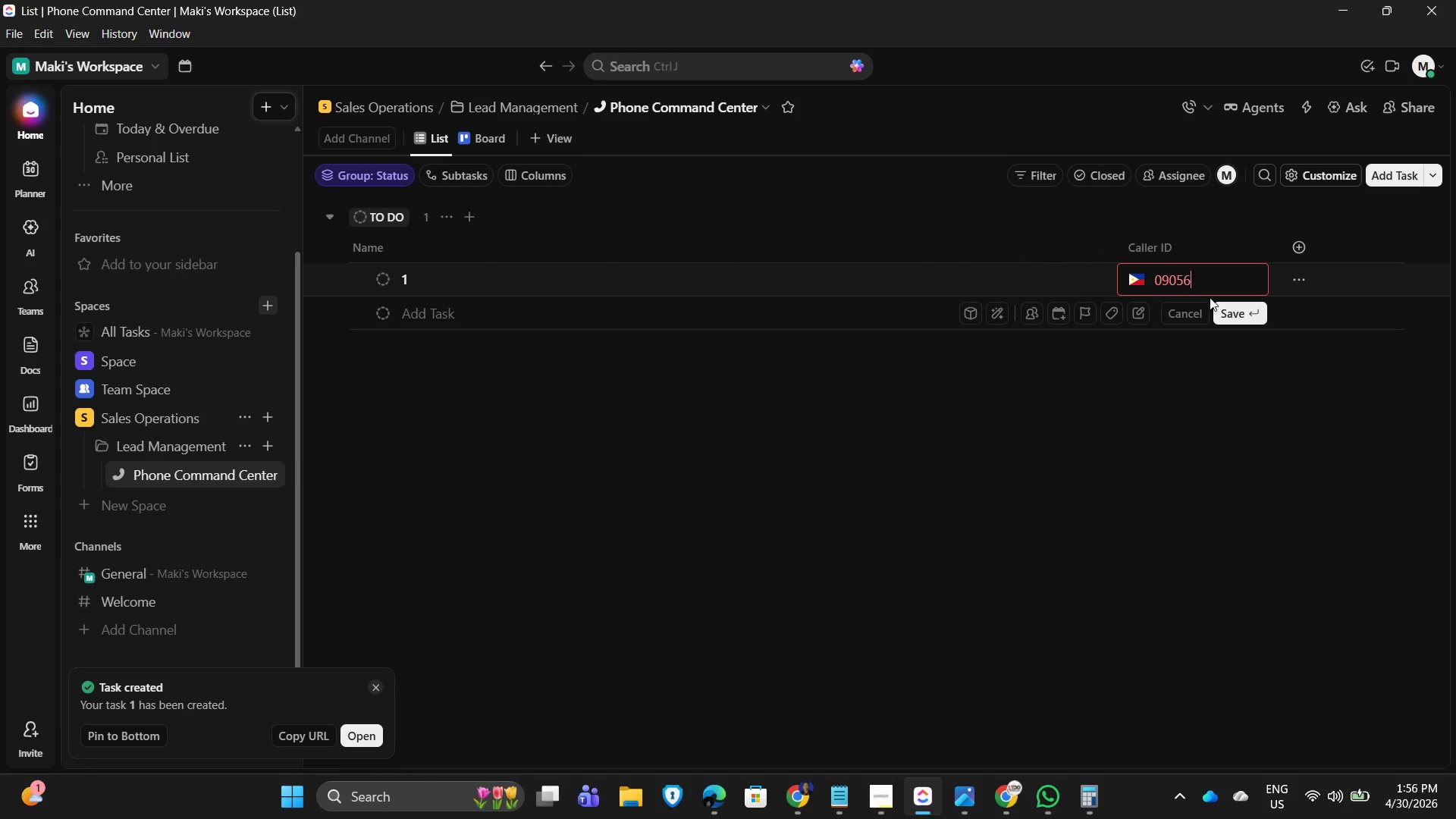 
key(Numpad6)
 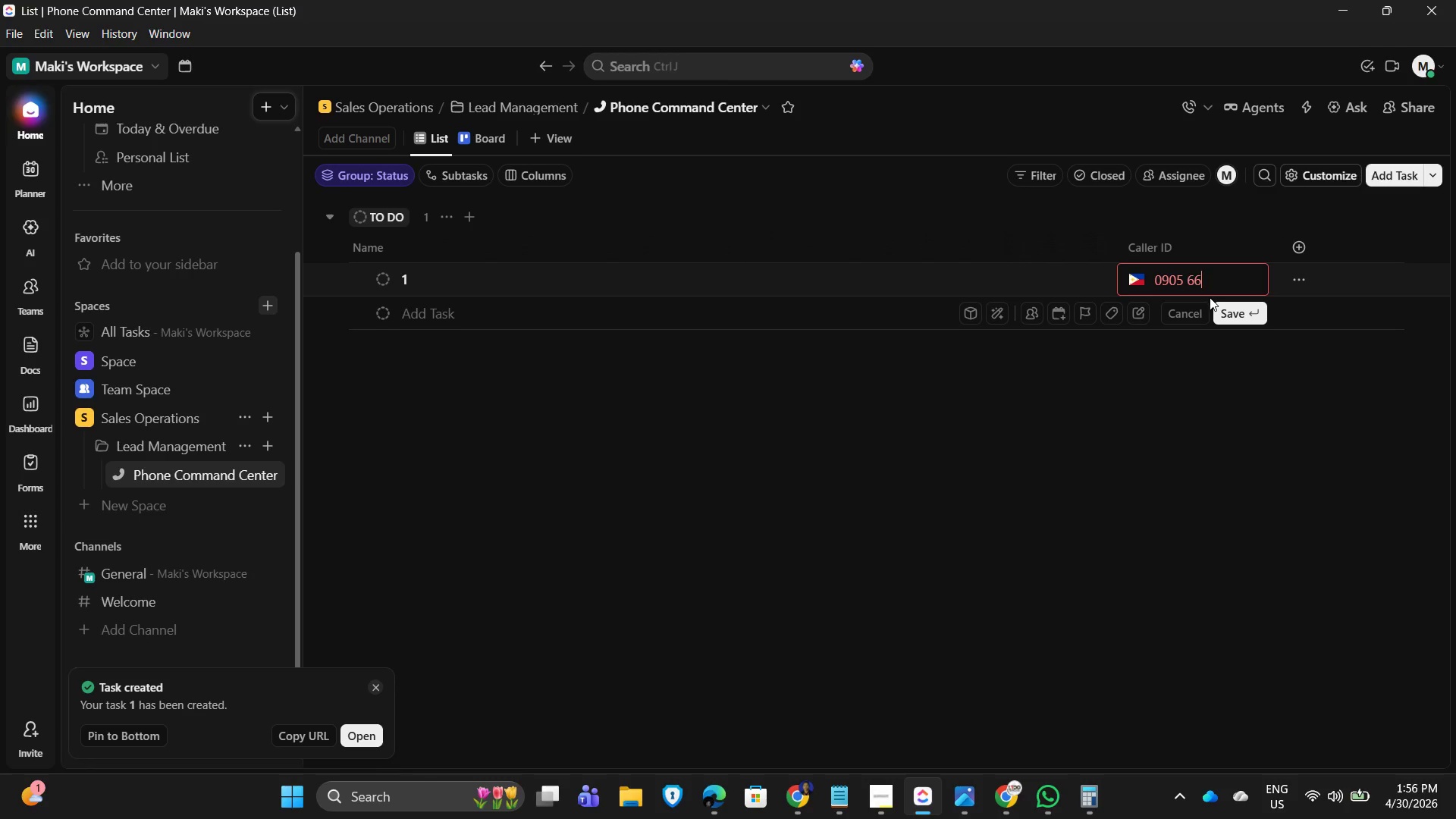 
key(Numpad6)
 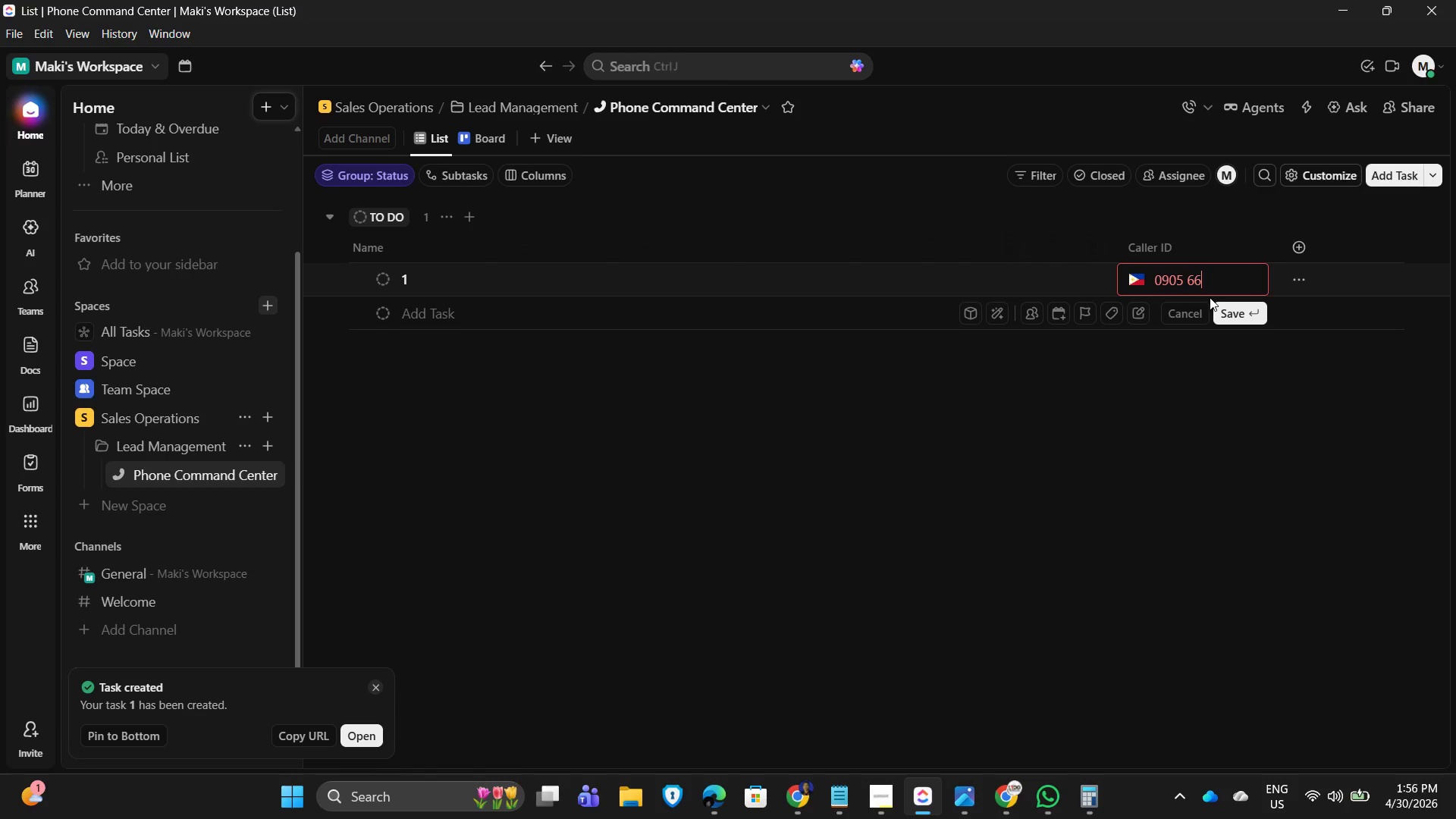 
key(Numpad4)
 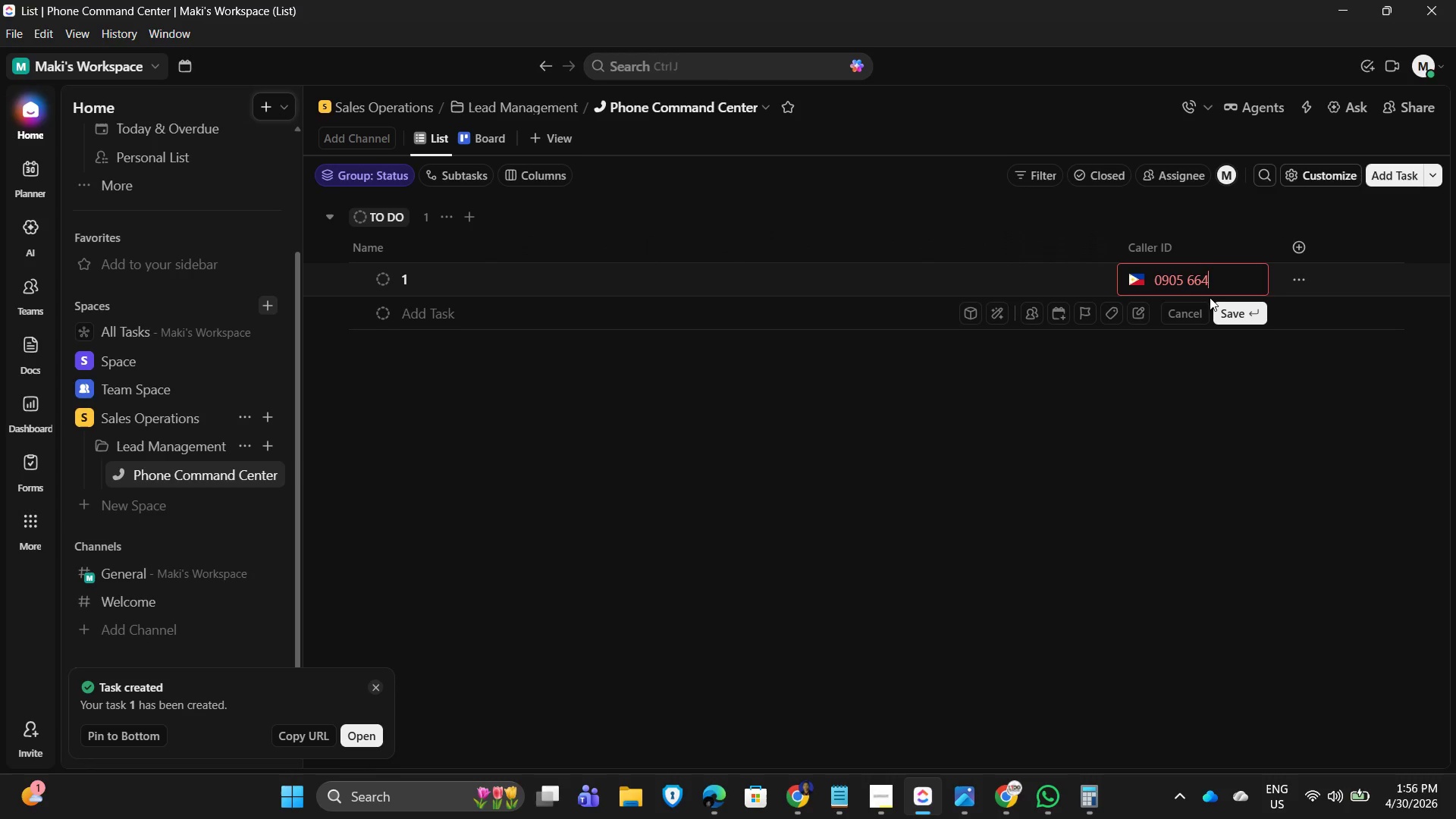 
key(Numpad1)
 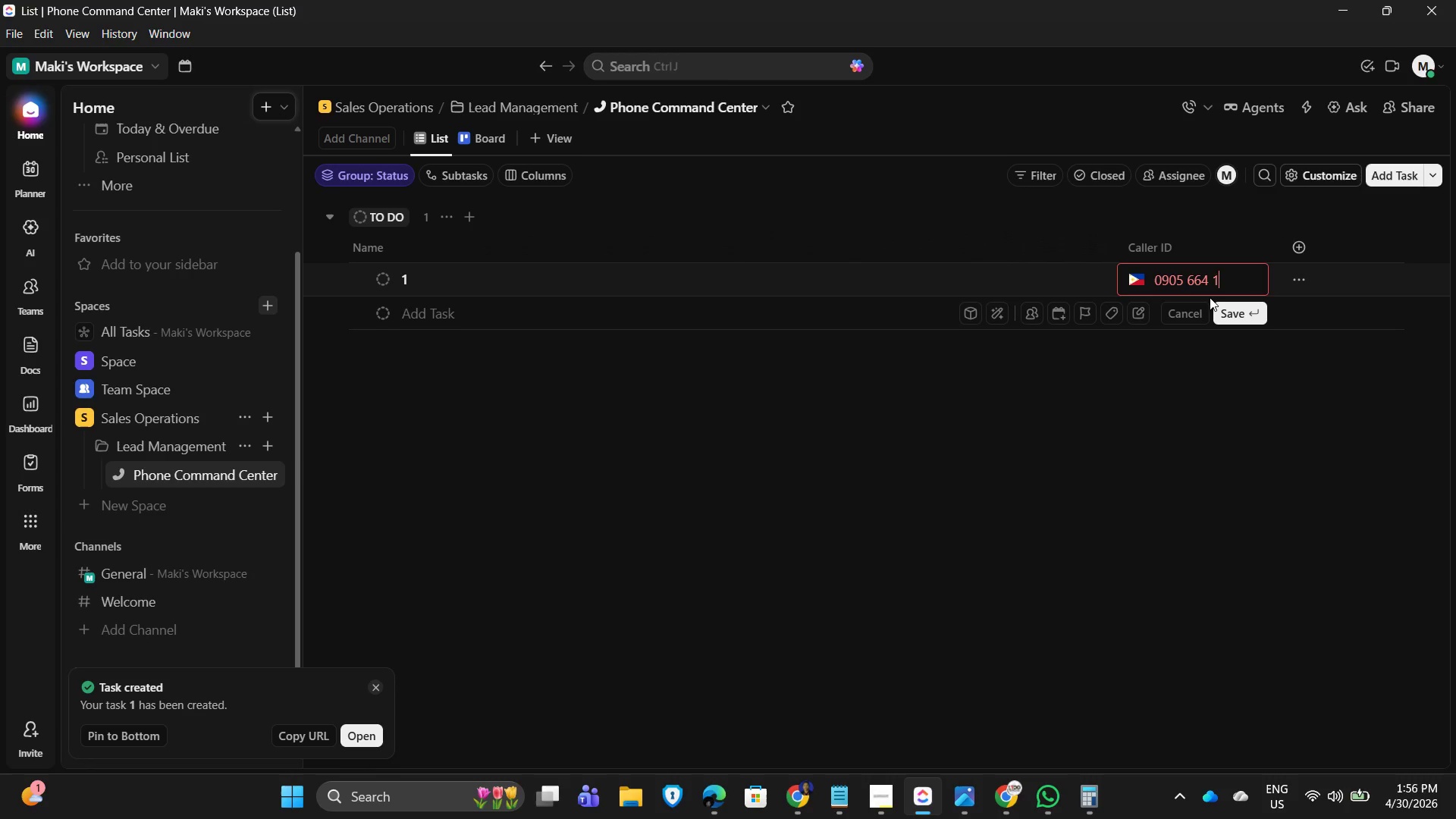 
key(Numpad3)
 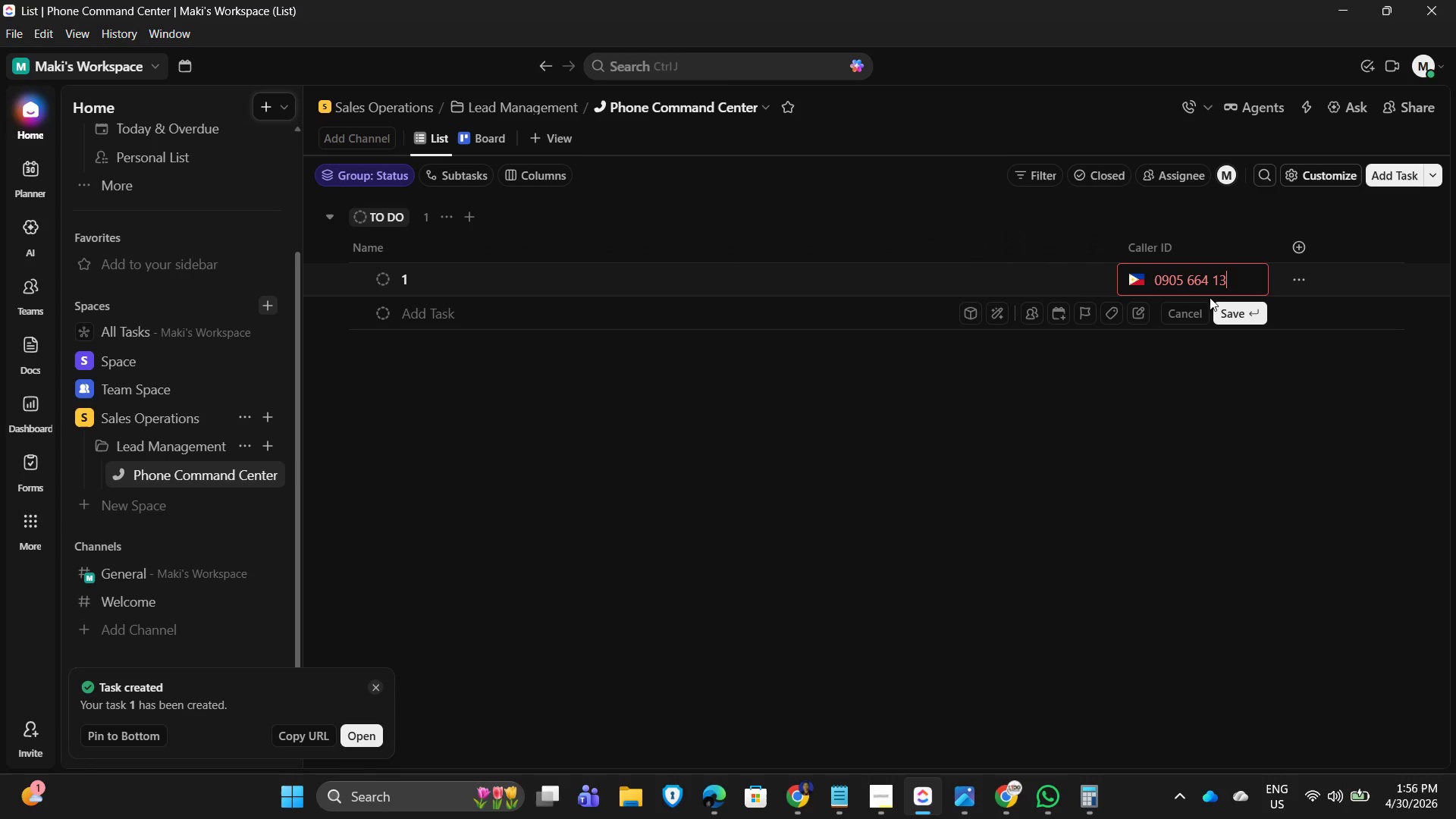 
key(Numpad2)
 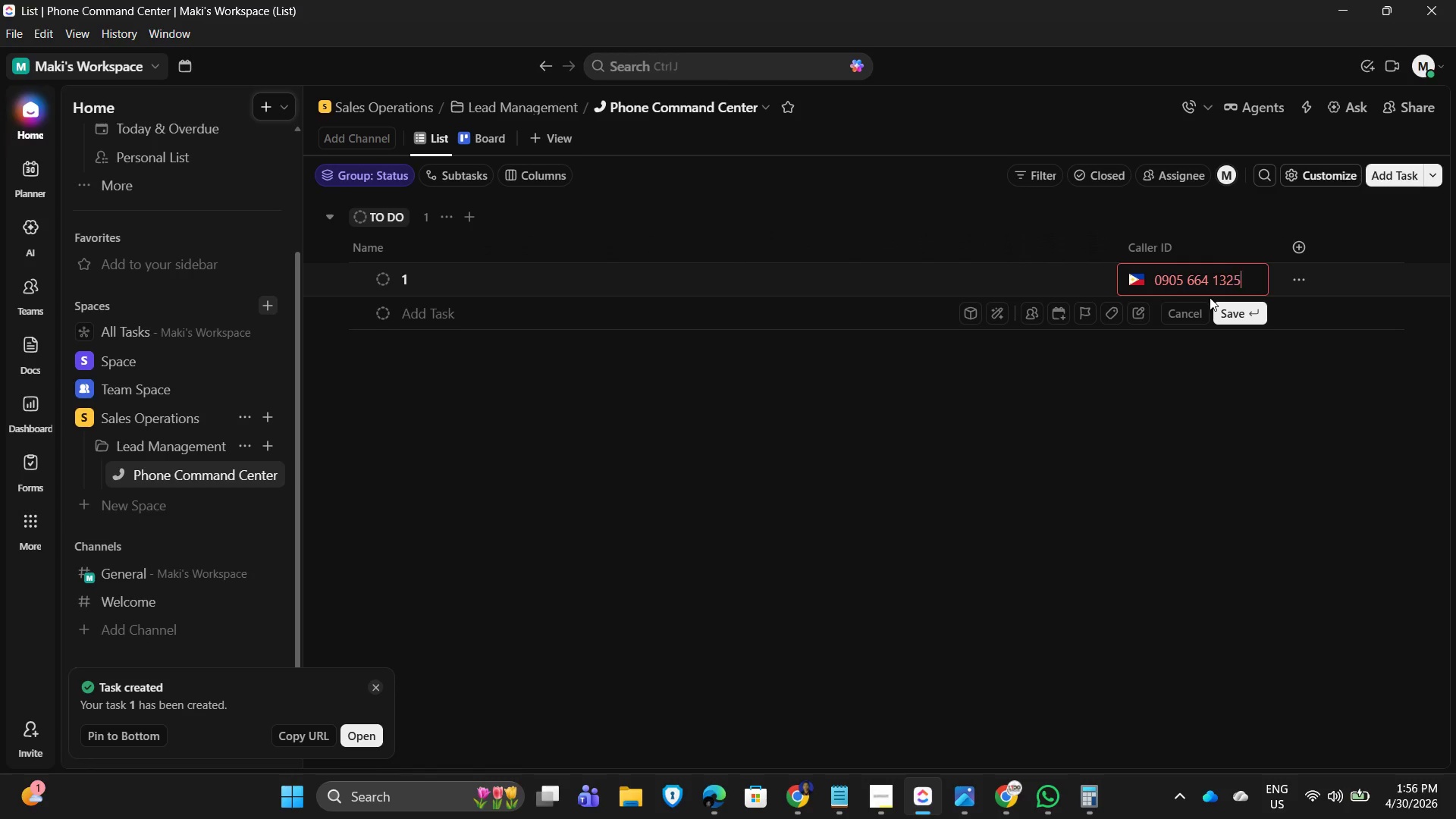 
key(Numpad5)
 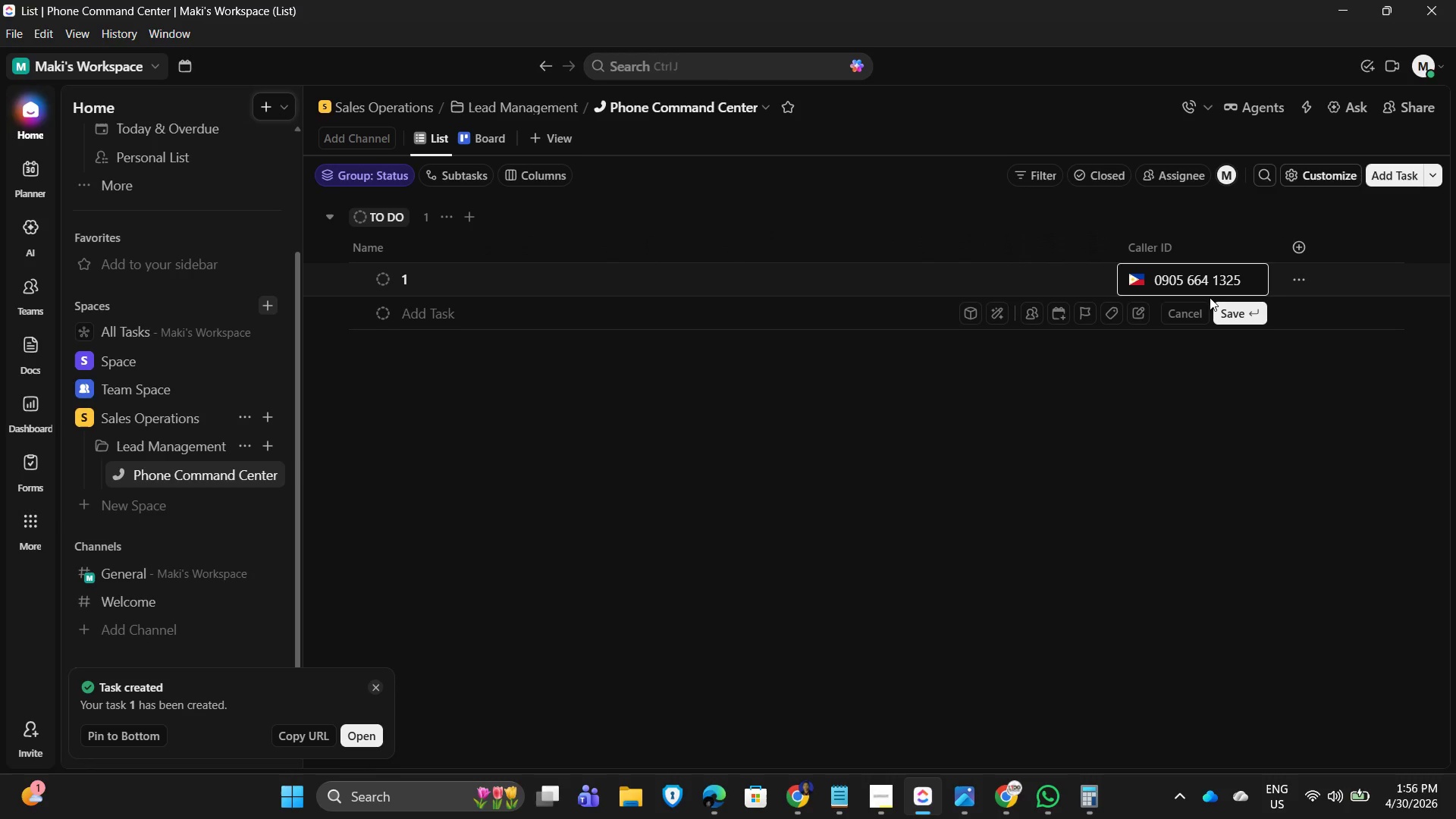 
key(NumpadEnter)
 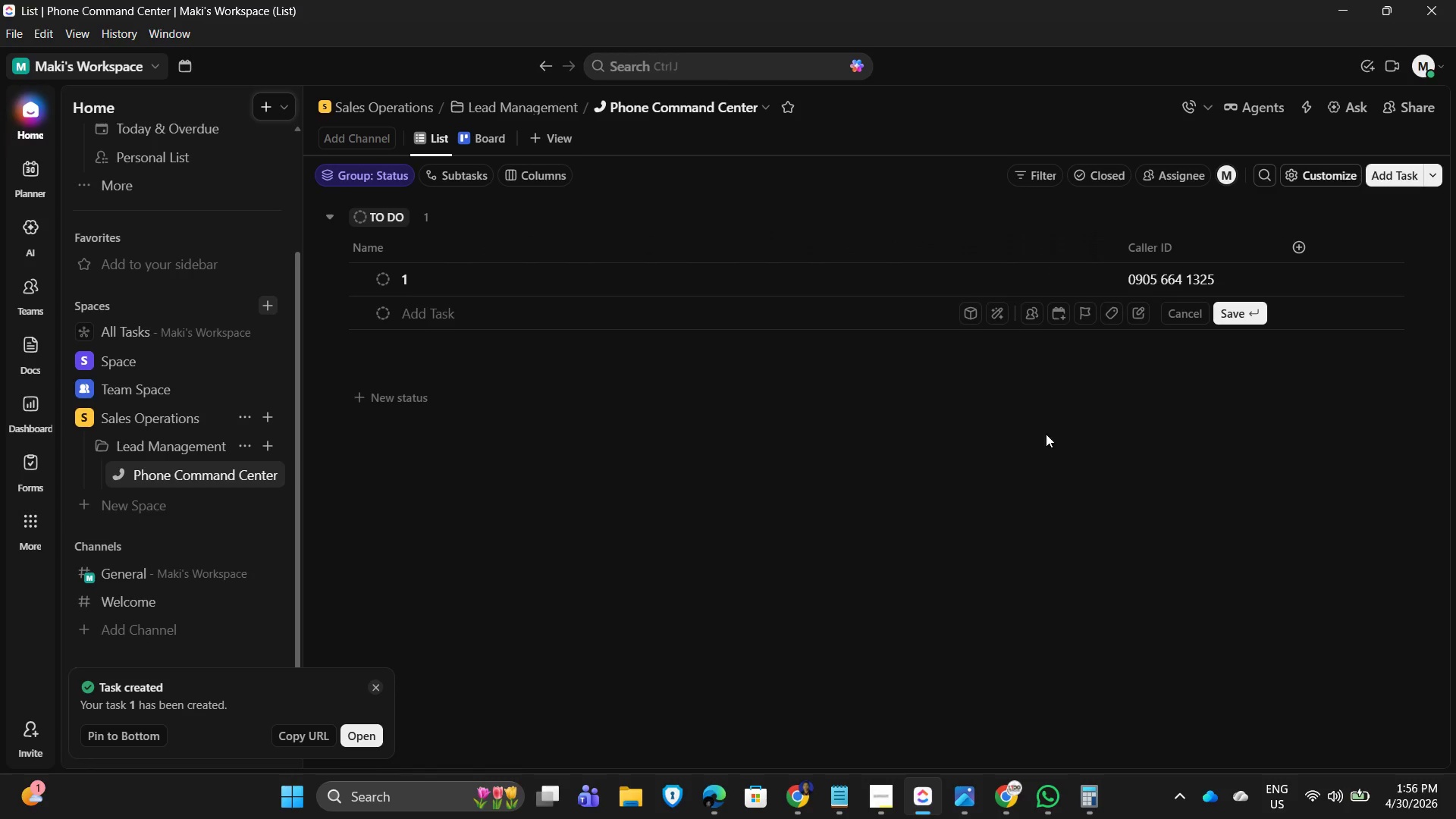 
left_click([1137, 272])
 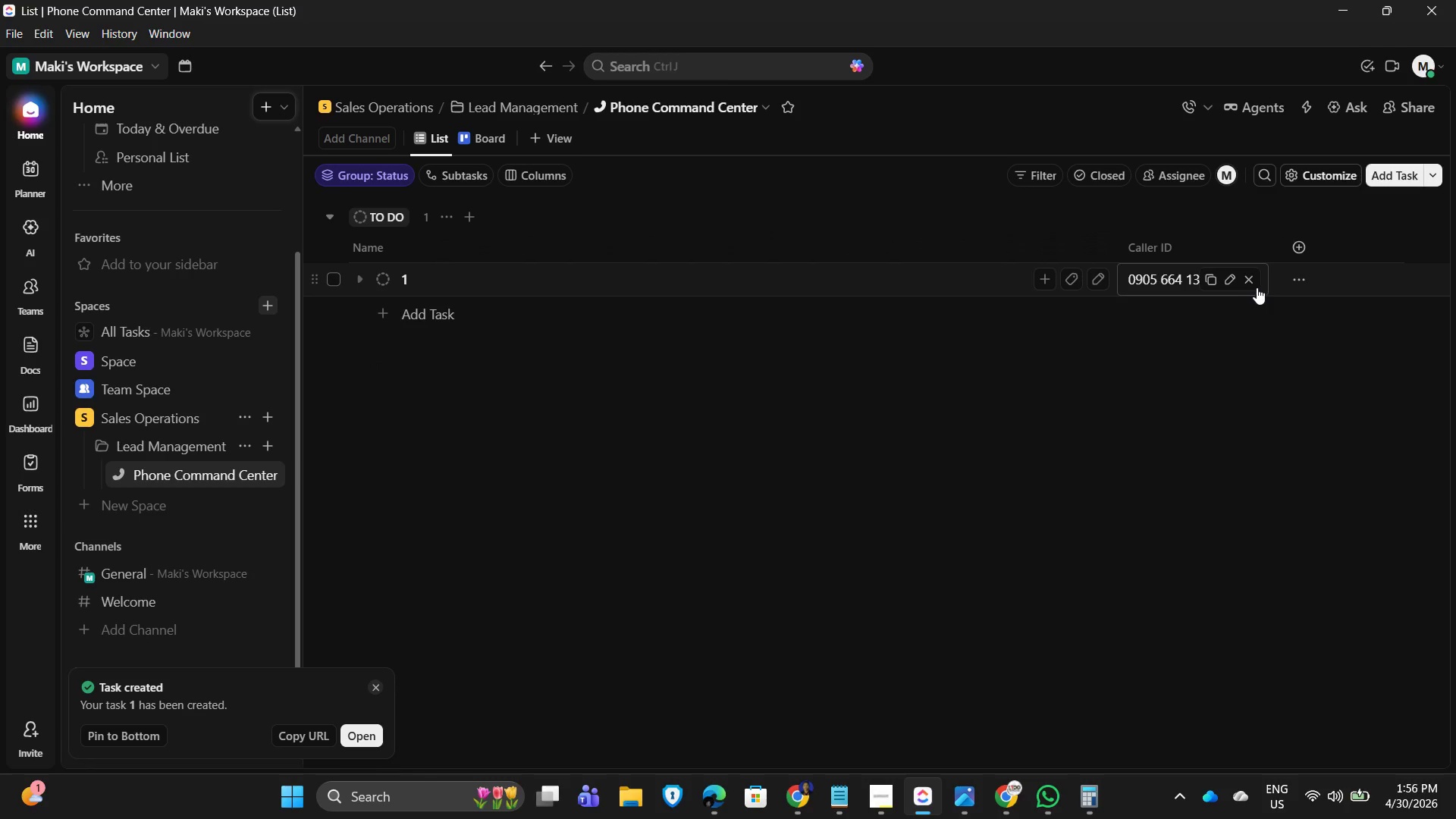 
left_click_drag(start_coordinate=[1250, 275], to_coordinate=[1246, 271])
 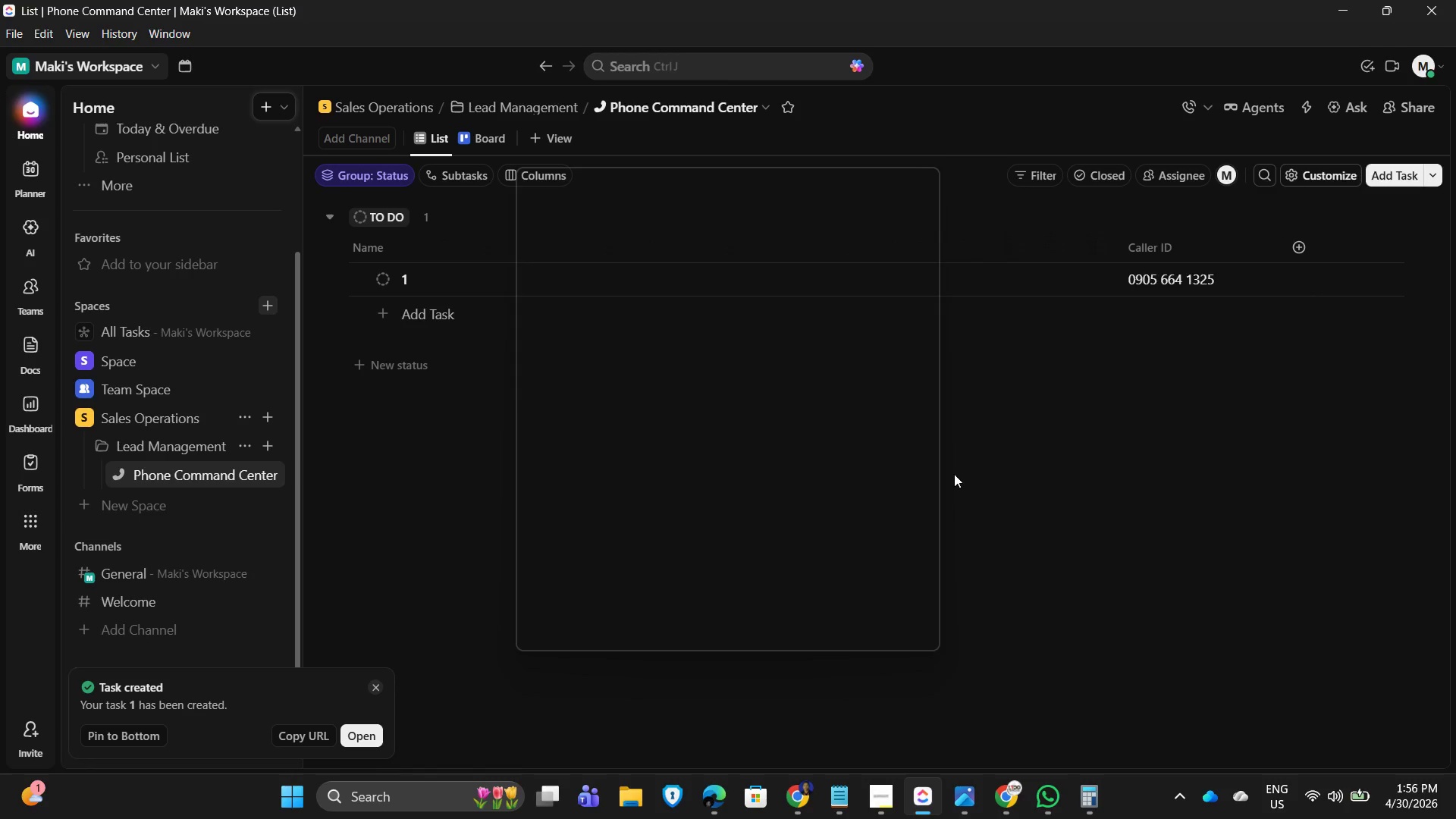 
left_click([913, 473])
 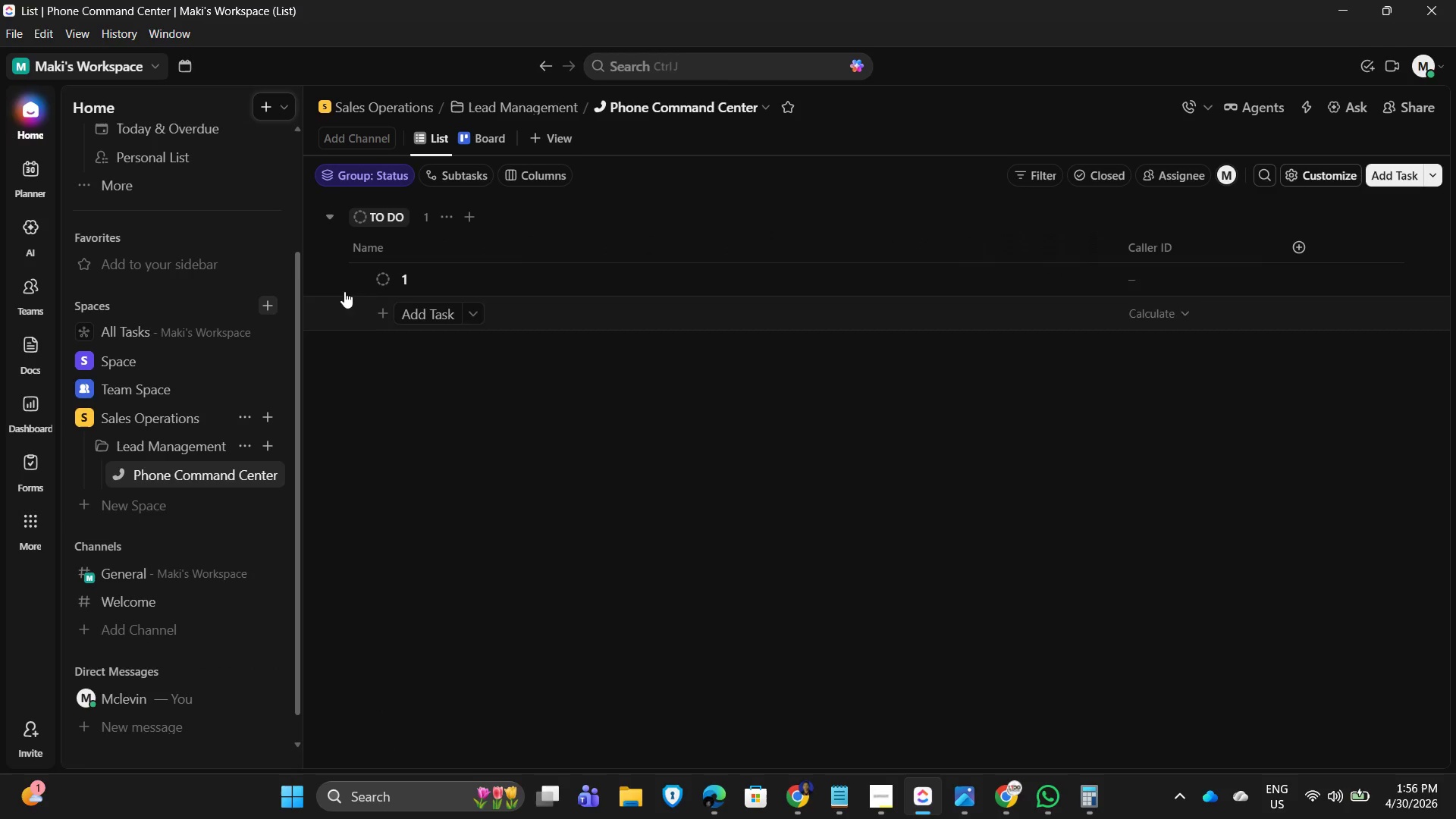 
left_click_drag(start_coordinate=[430, 273], to_coordinate=[466, 282])
 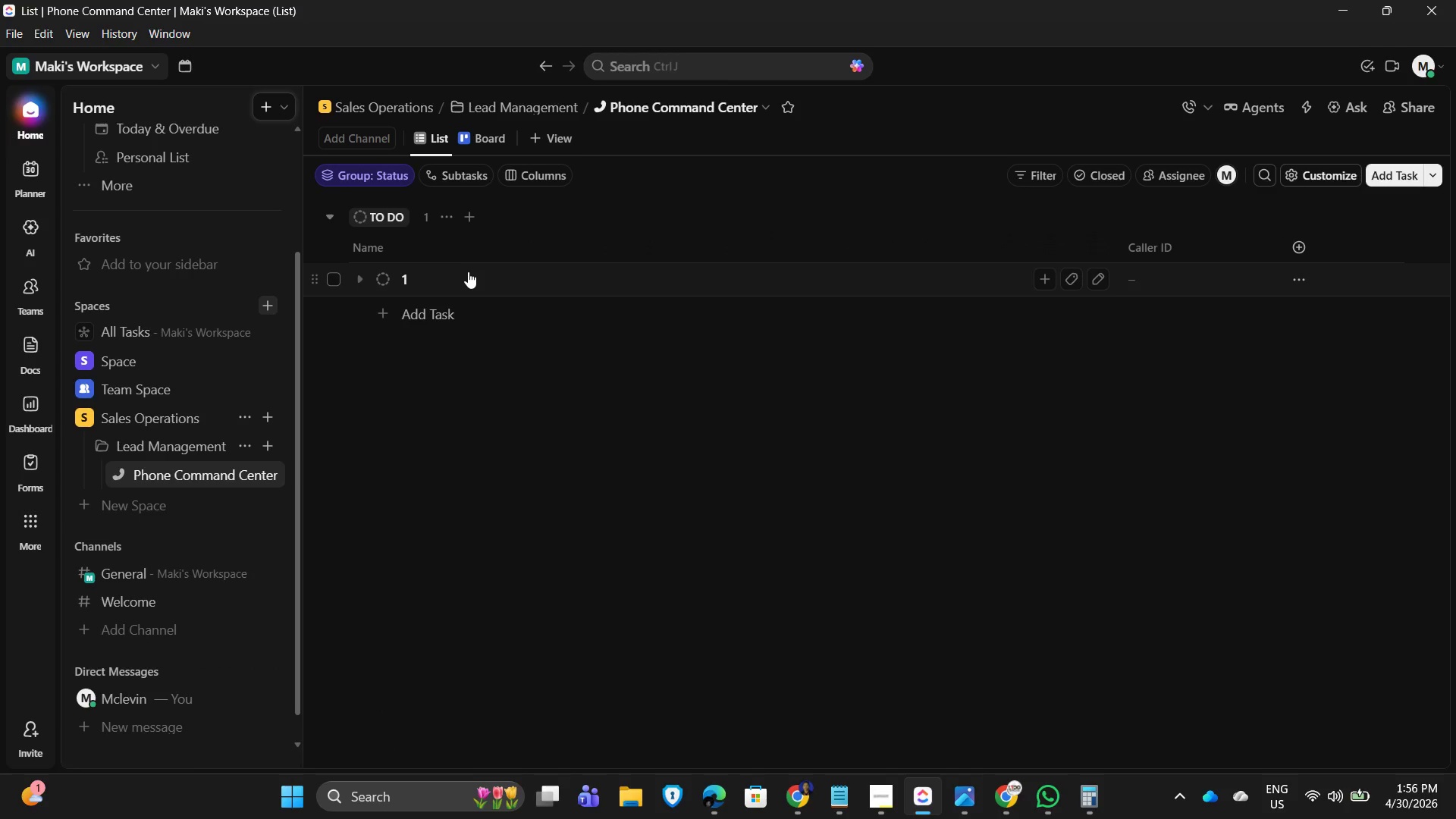 
left_click([468, 271])
 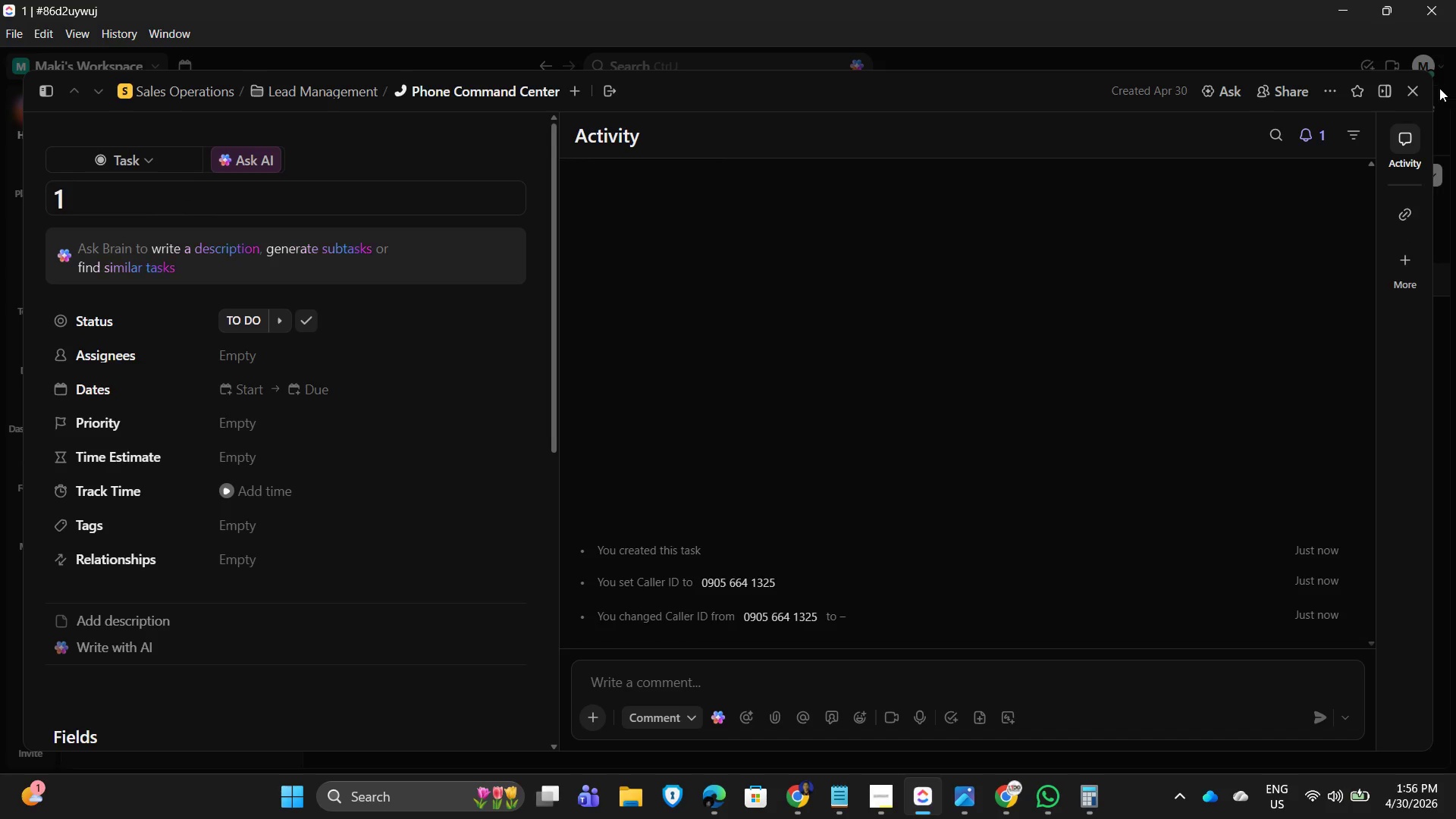 
left_click_drag(start_coordinate=[905, 655], to_coordinate=[903, 648])
 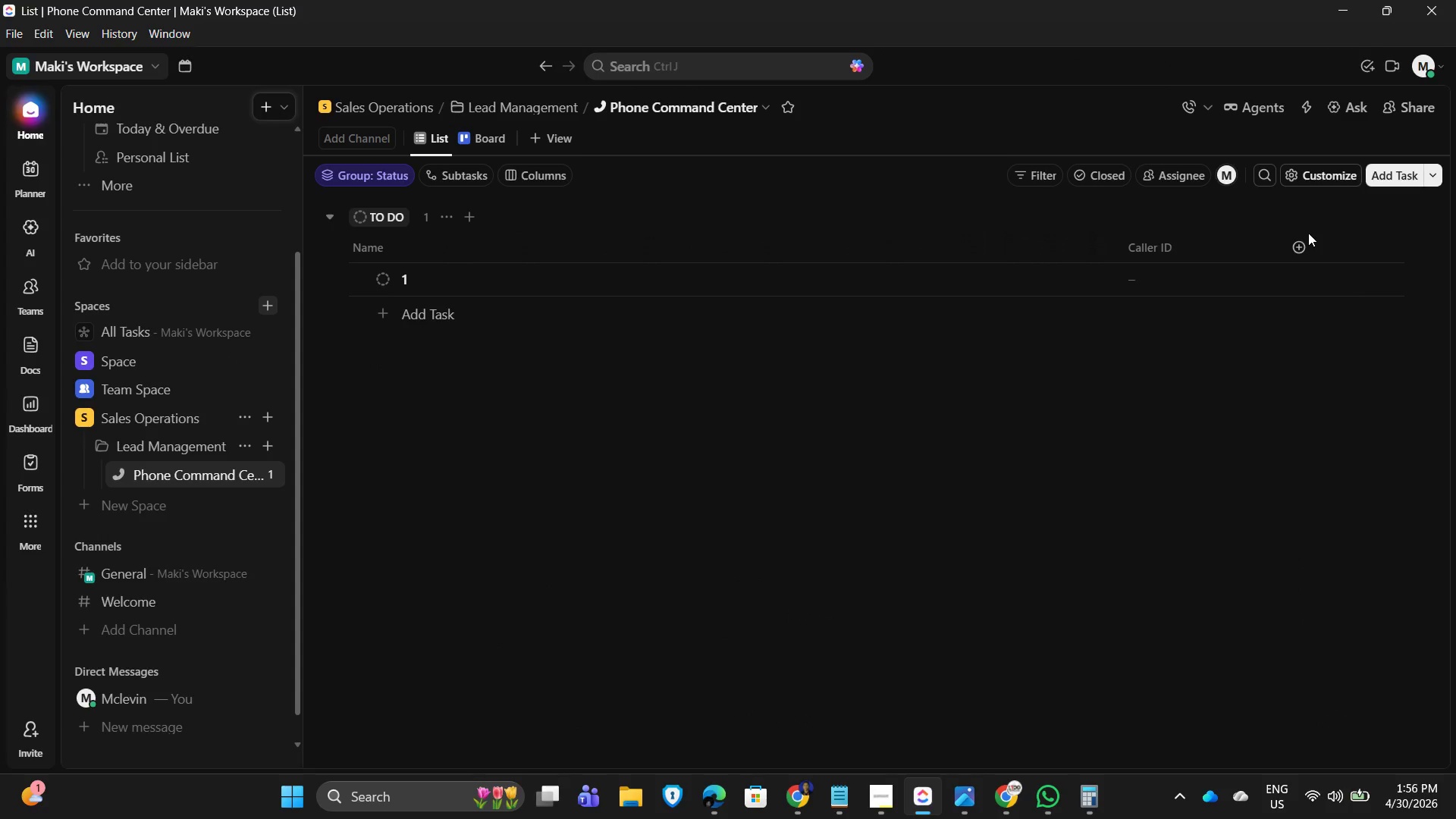 
double_click([1295, 241])
 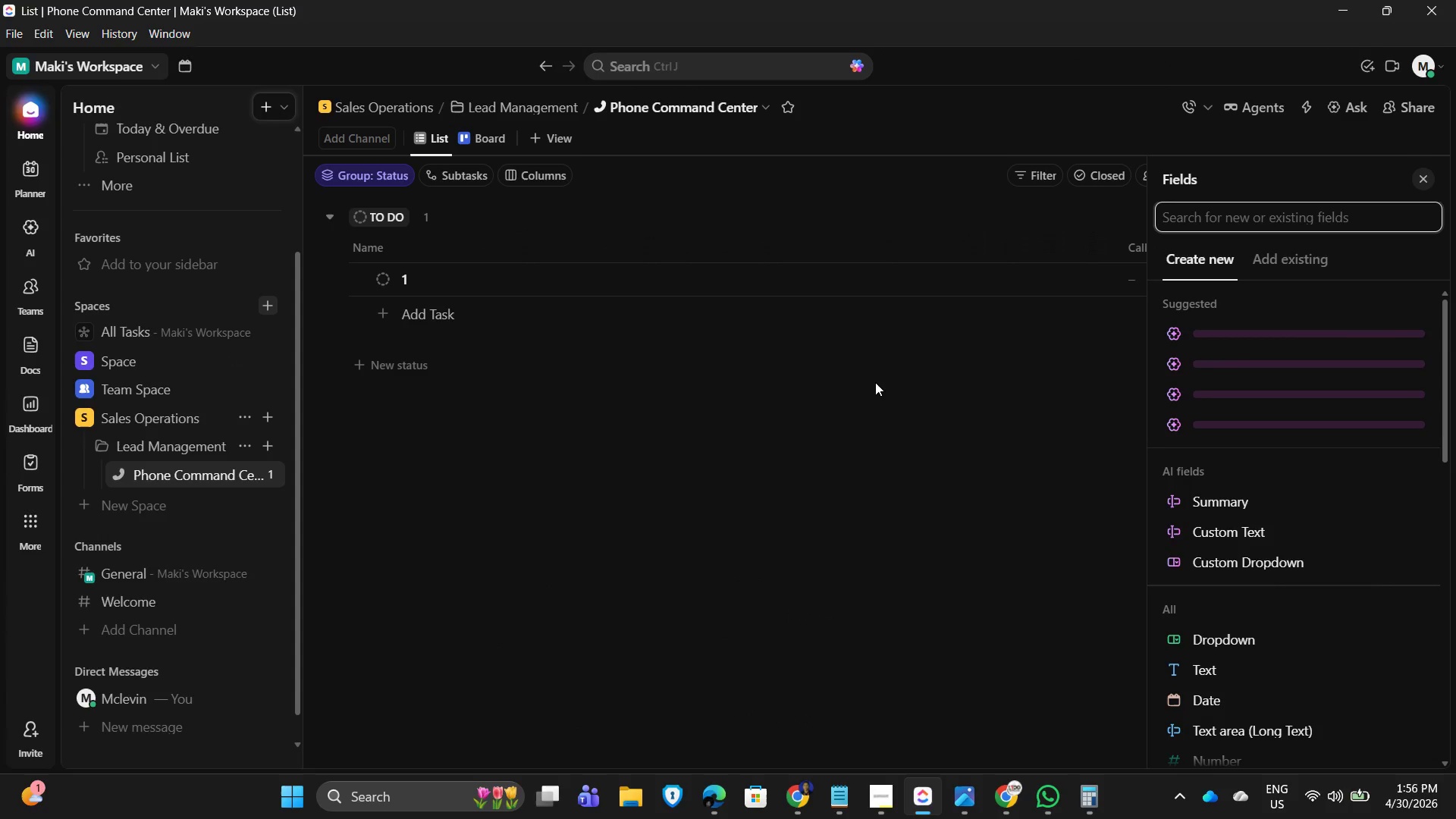 
type(text)
 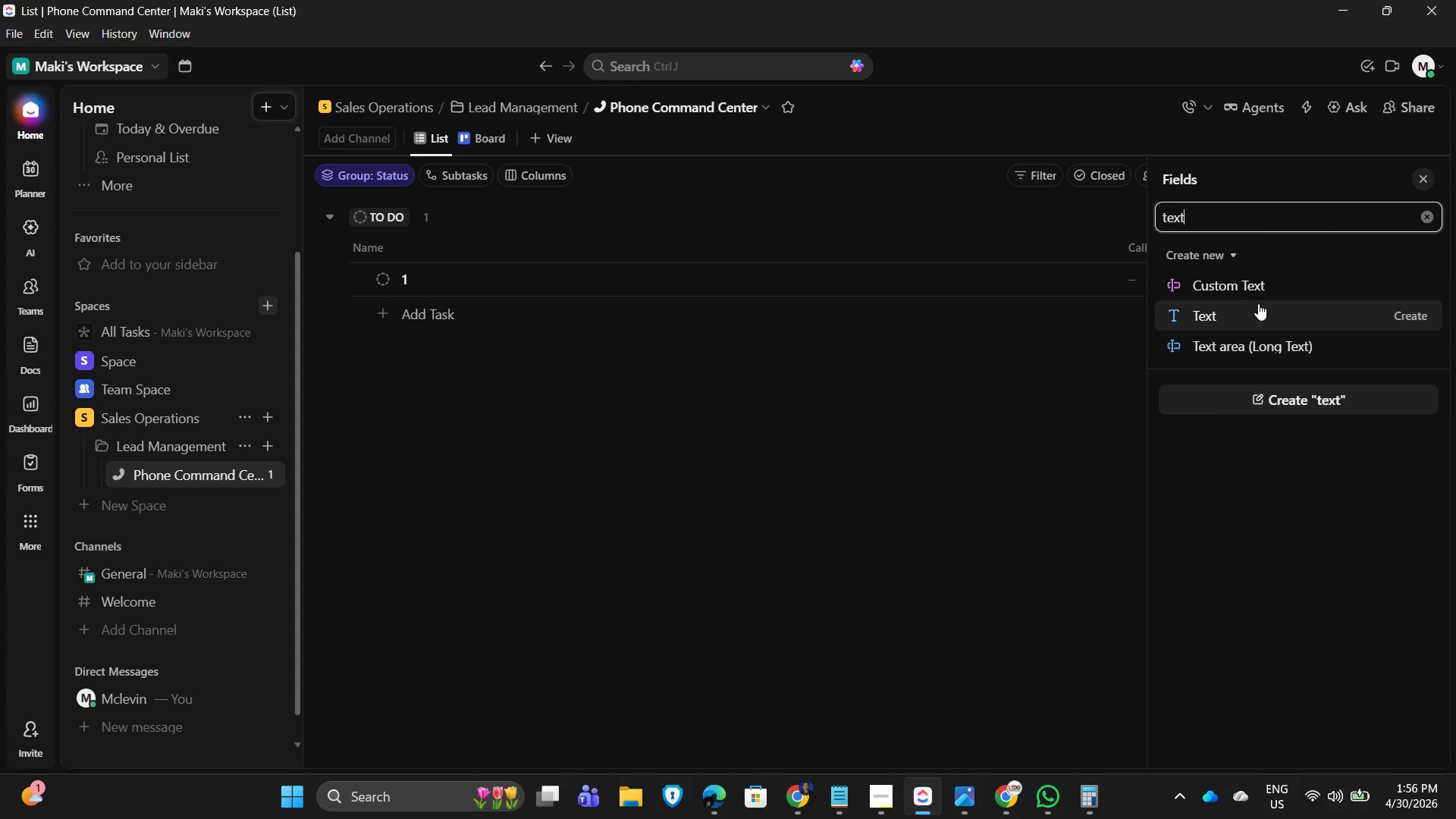 
left_click([1232, 311])
 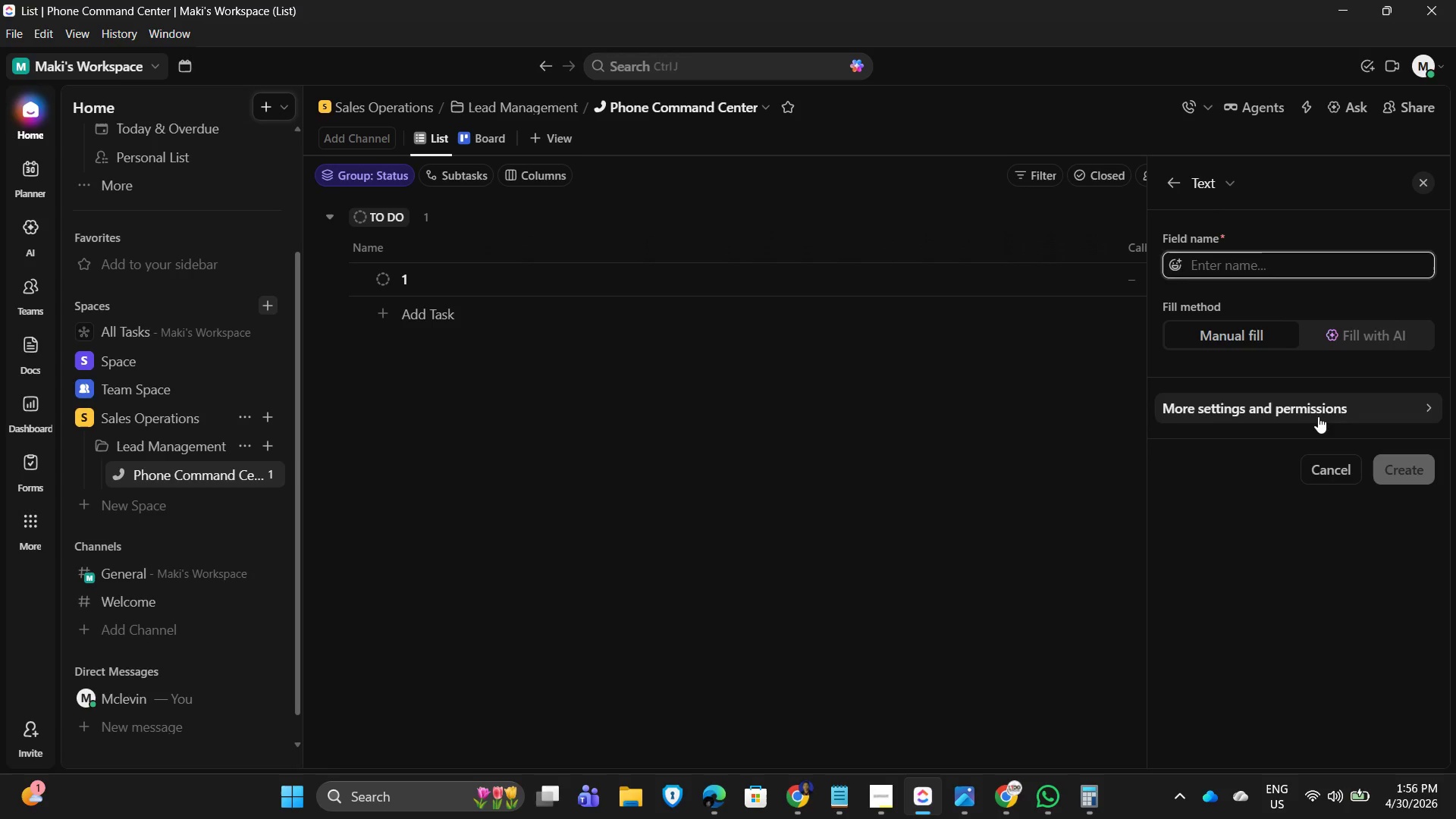 
scroll: coordinate [1284, 422], scroll_direction: up, amount: 3.0
 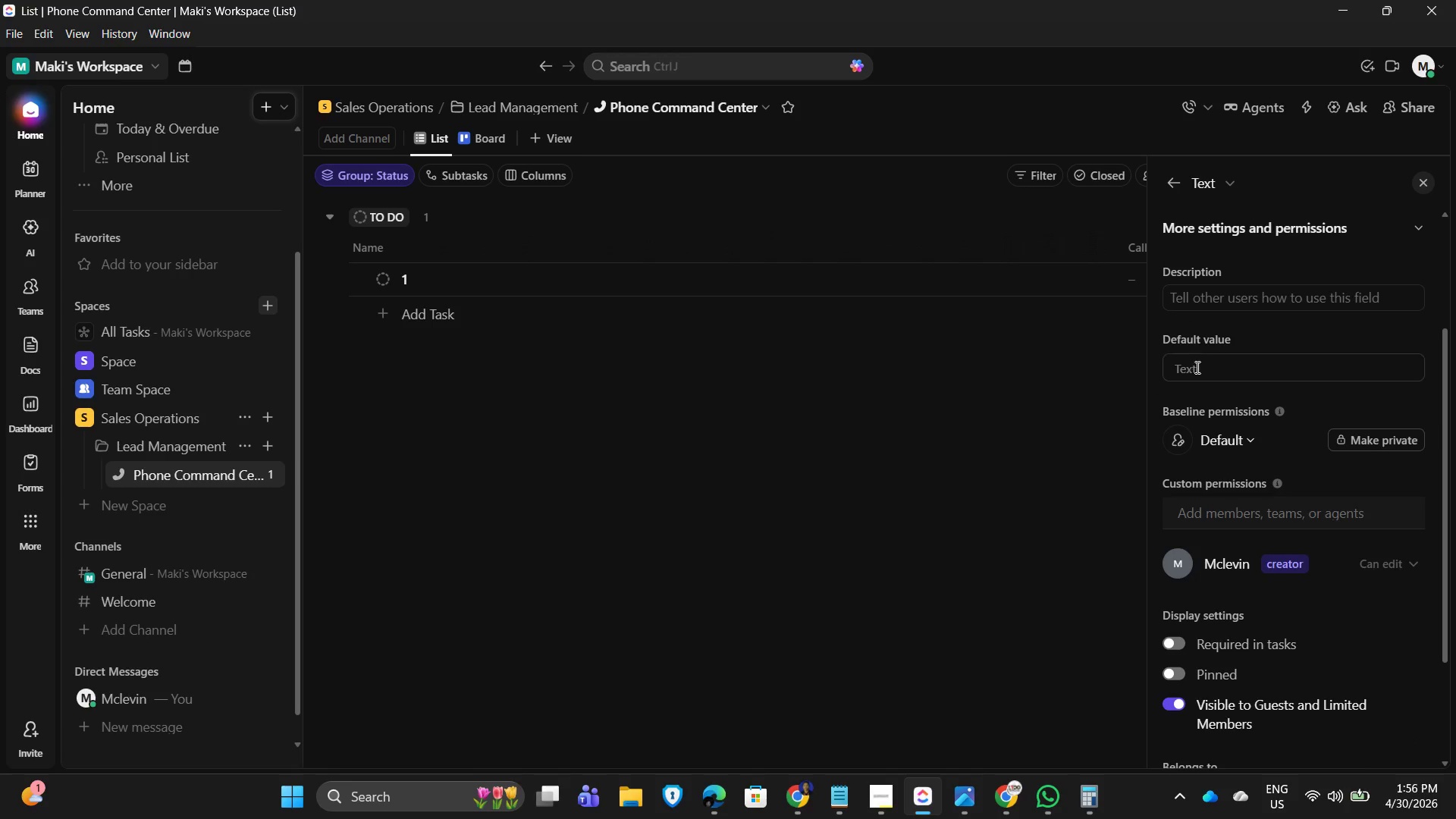 
left_click([1201, 297])
 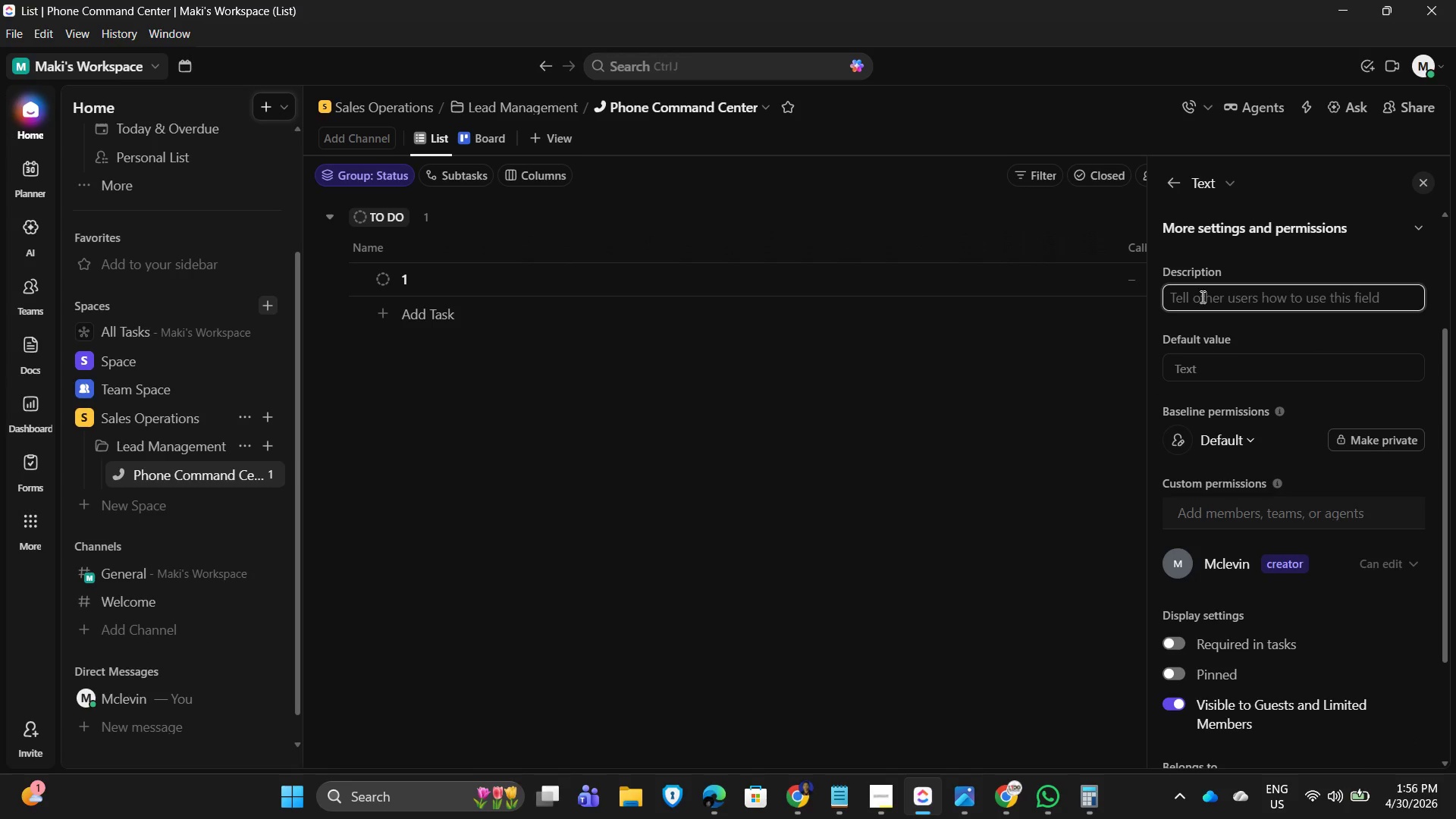 
type(Luxuru)
key(Backspace)
type(y property reference)
 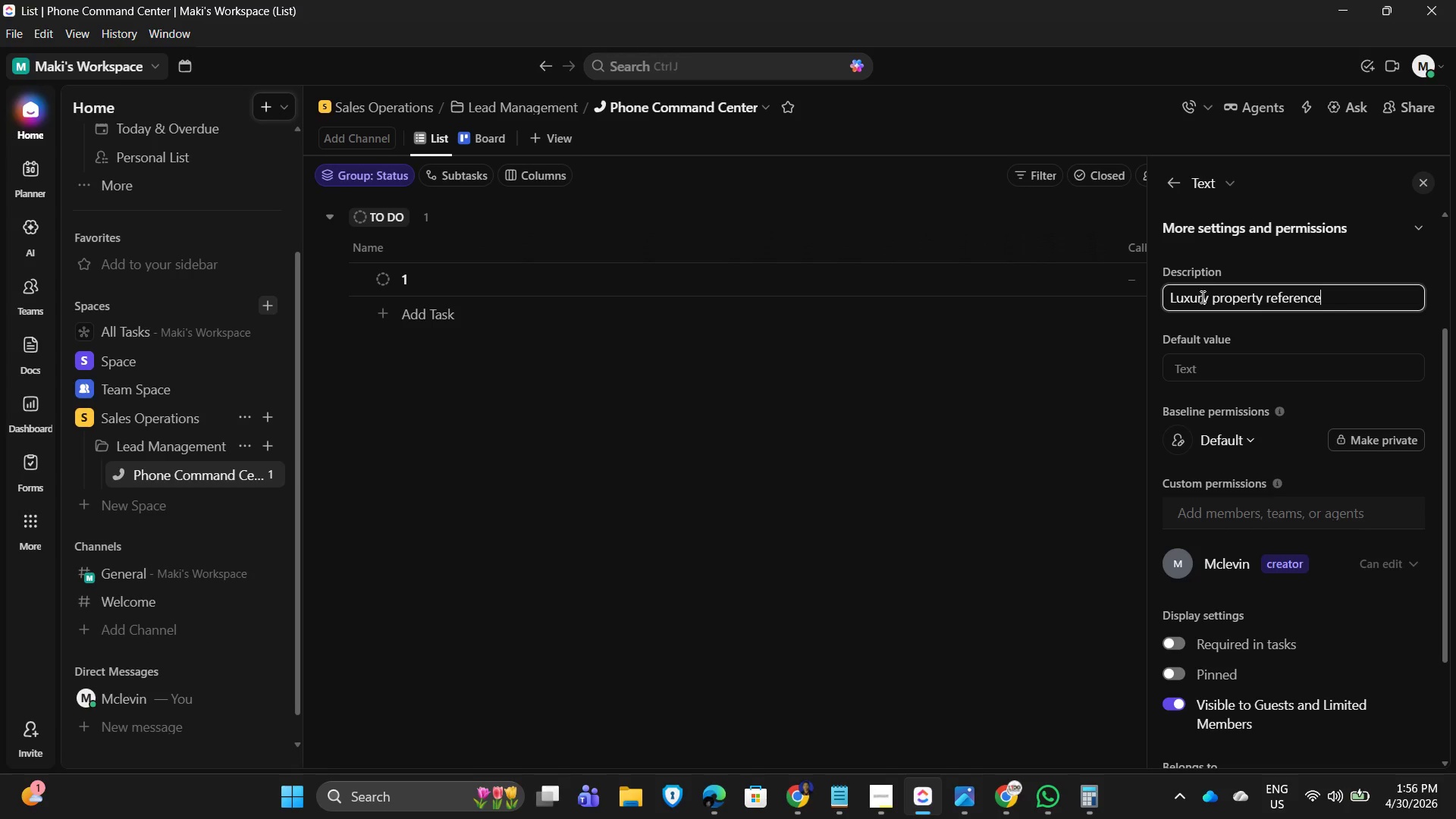 
scroll: coordinate [1237, 308], scroll_direction: up, amount: 3.0
 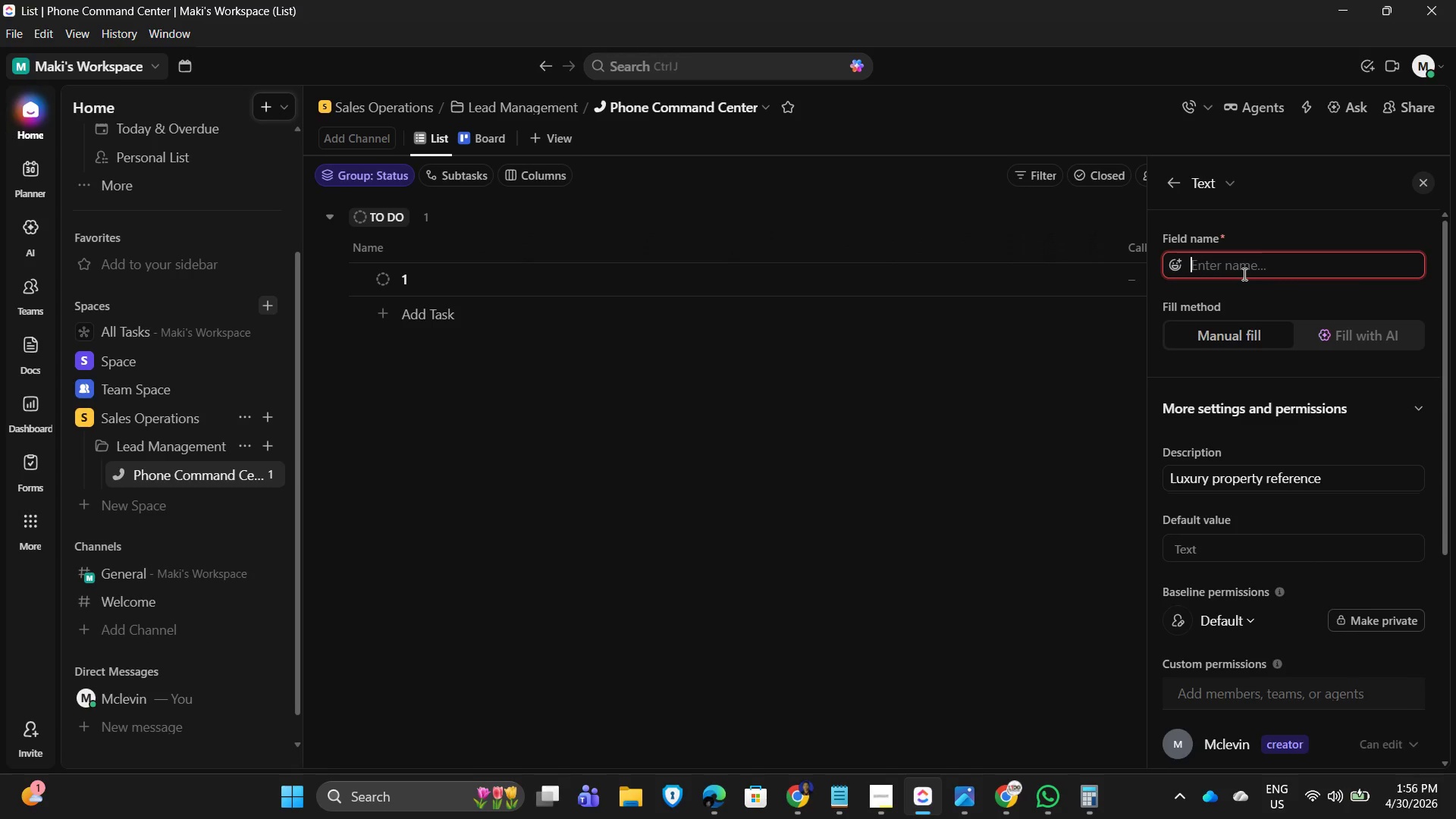 
type(Property Address)
 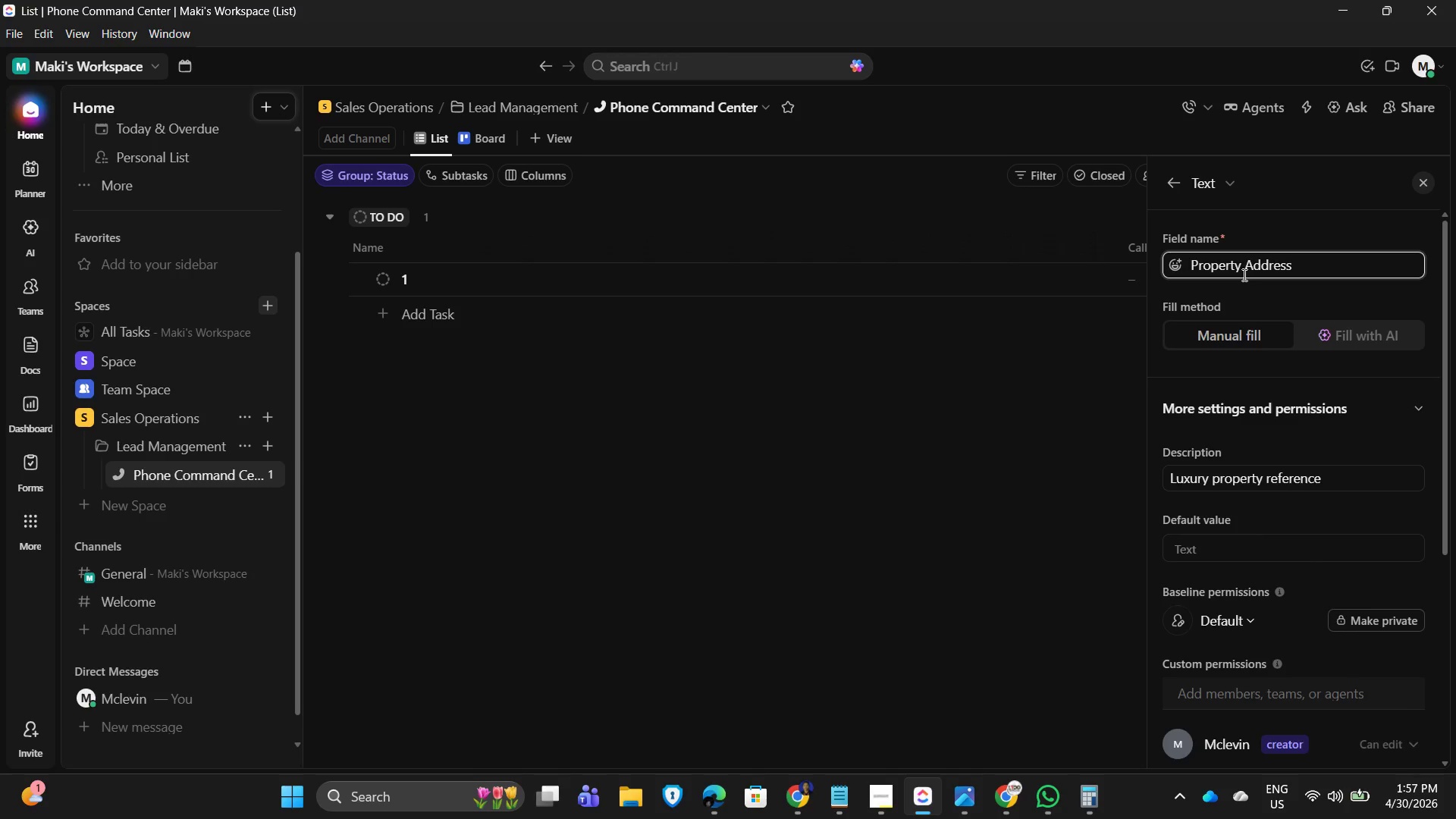 
key(Enter)
 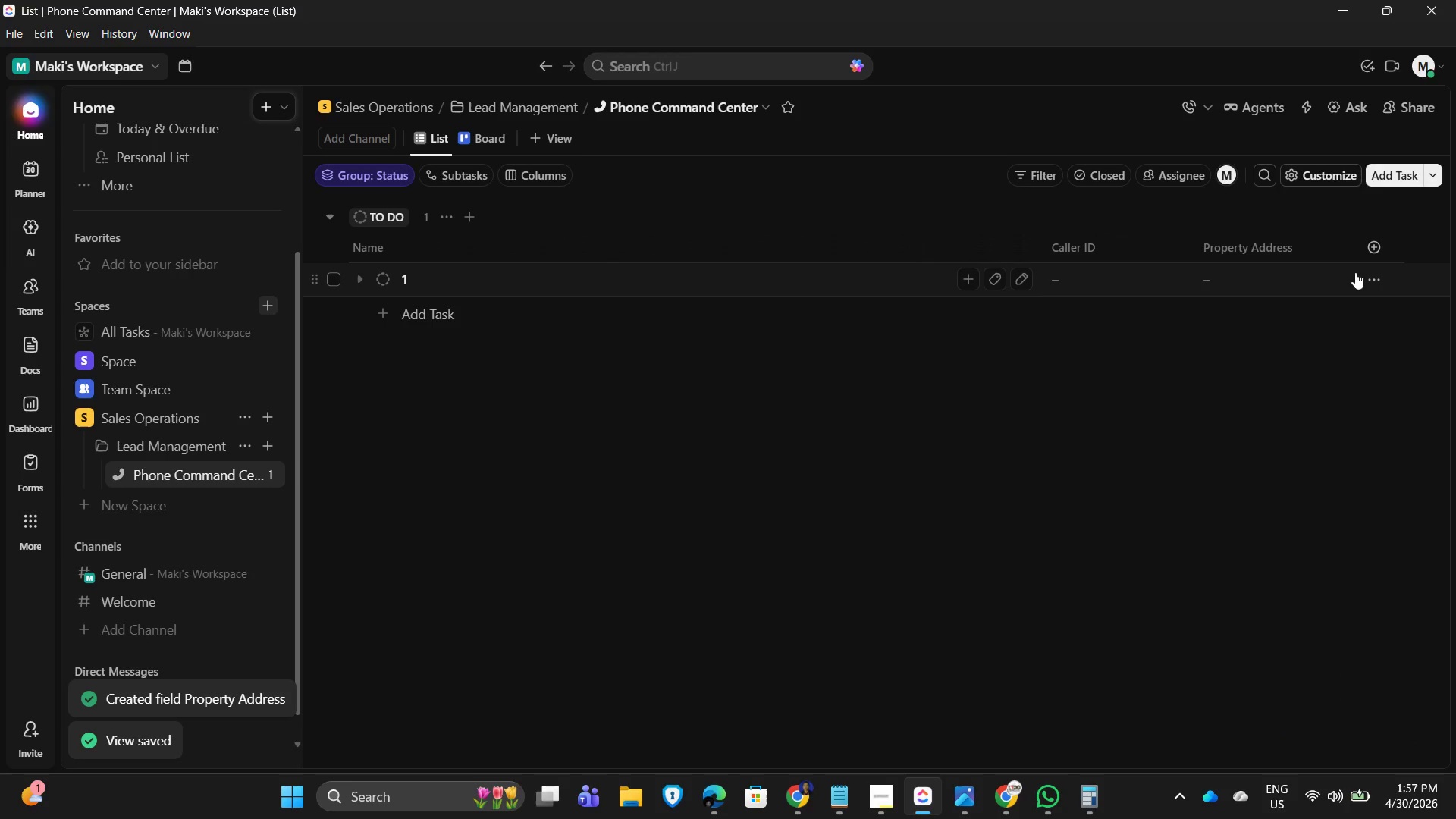 
left_click([1387, 250])
 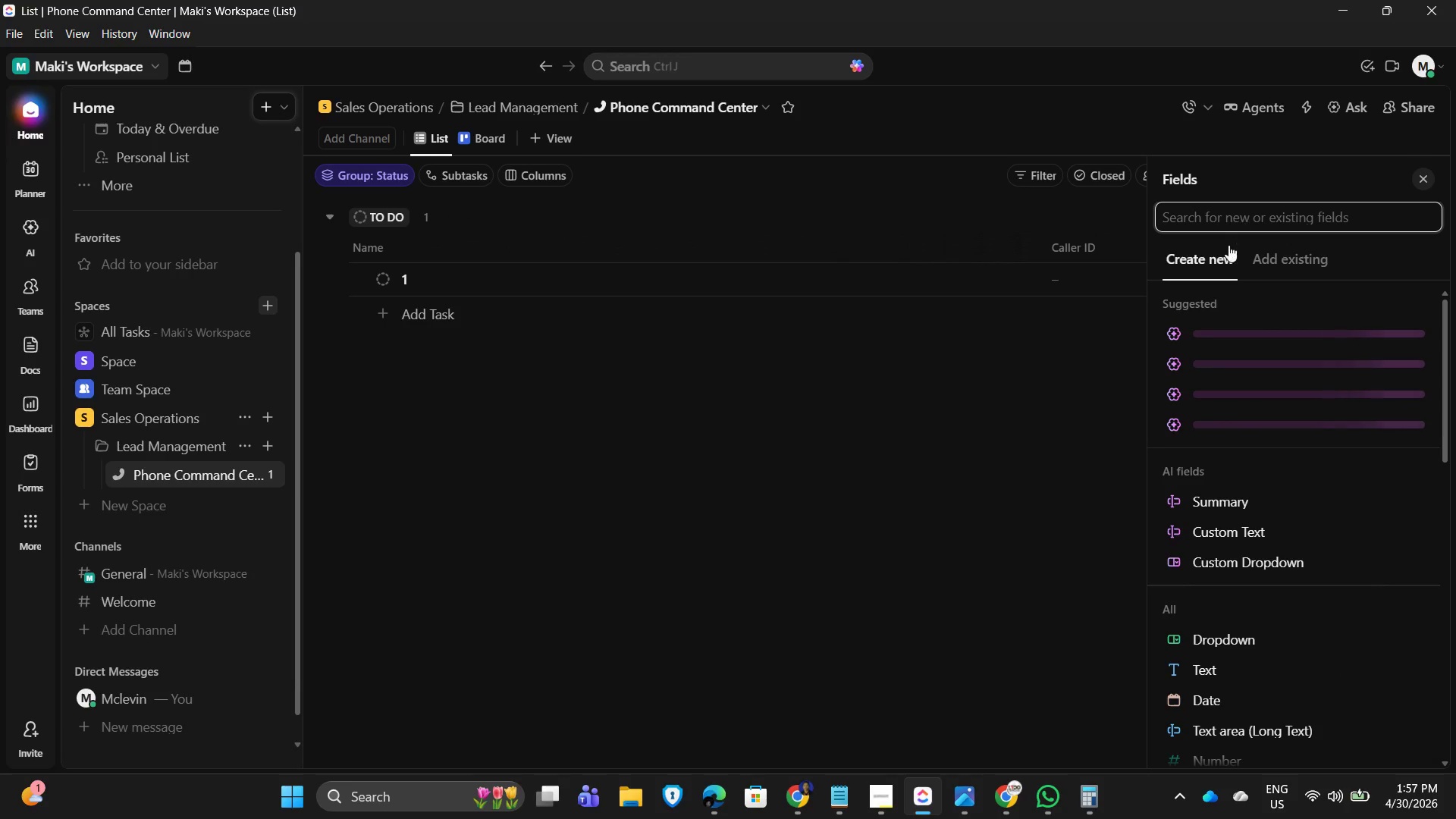 
wait(10.67)
 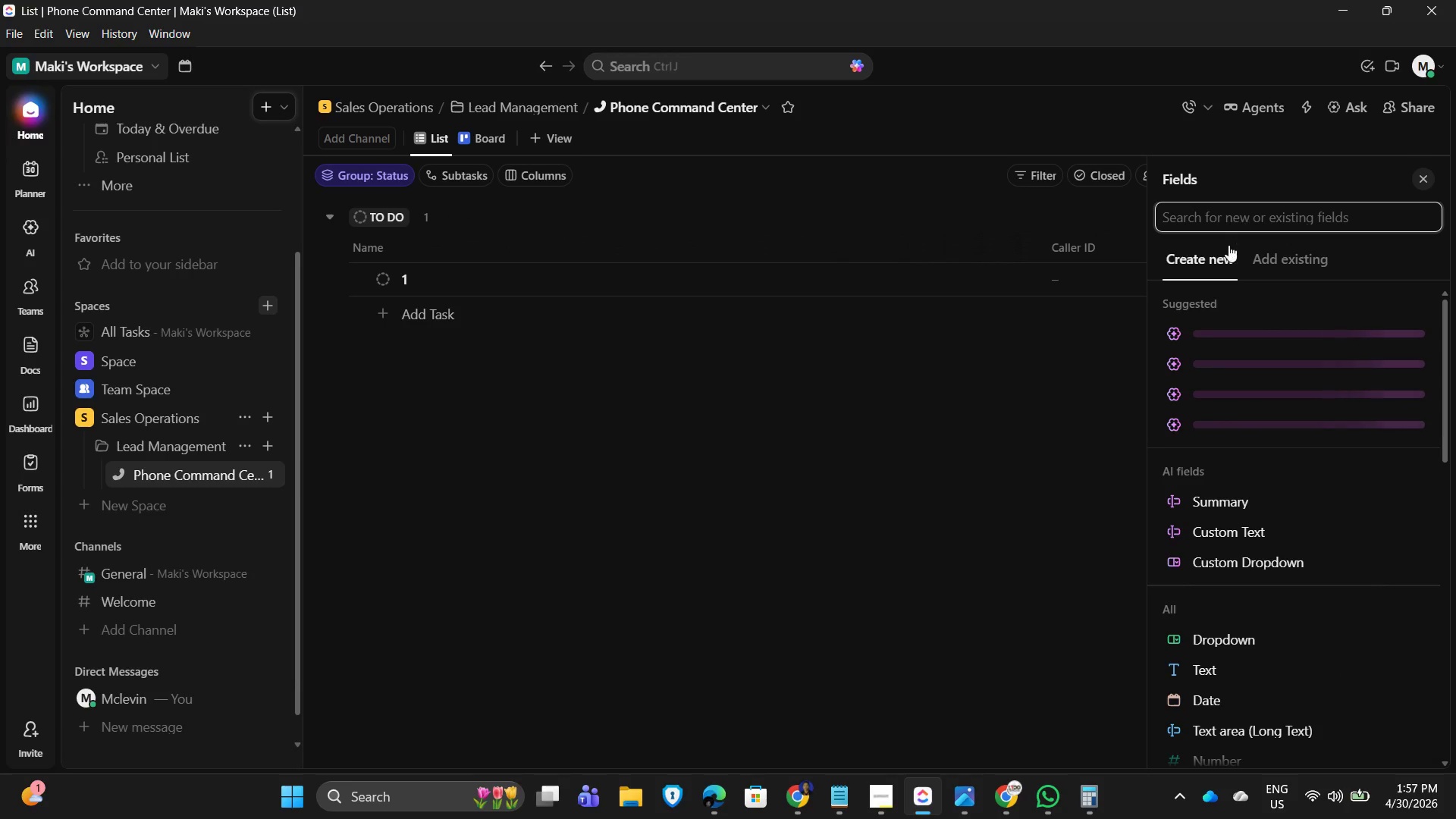 
type(dropdown)
 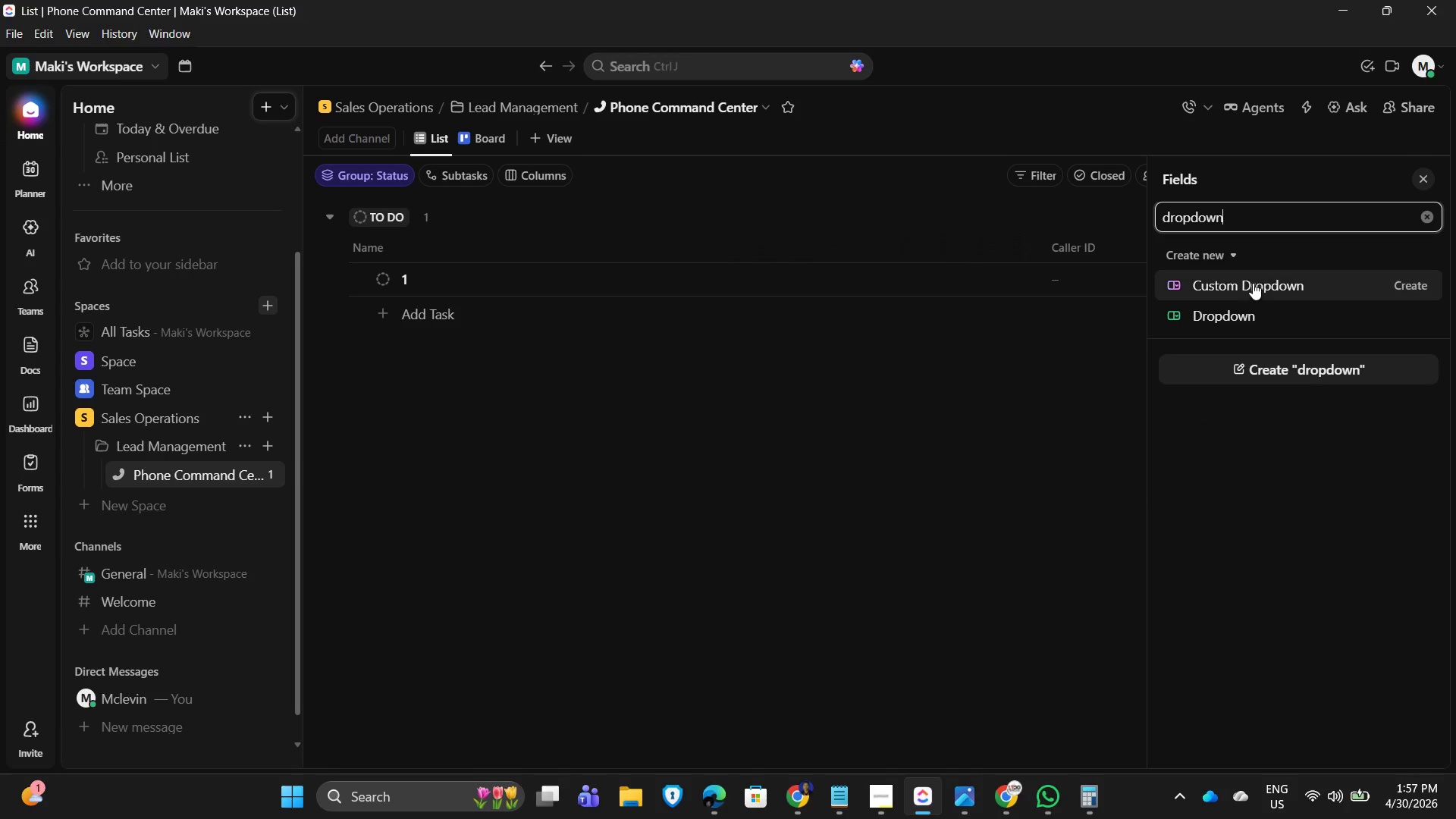 
left_click_drag(start_coordinate=[1242, 312], to_coordinate=[1250, 313])
 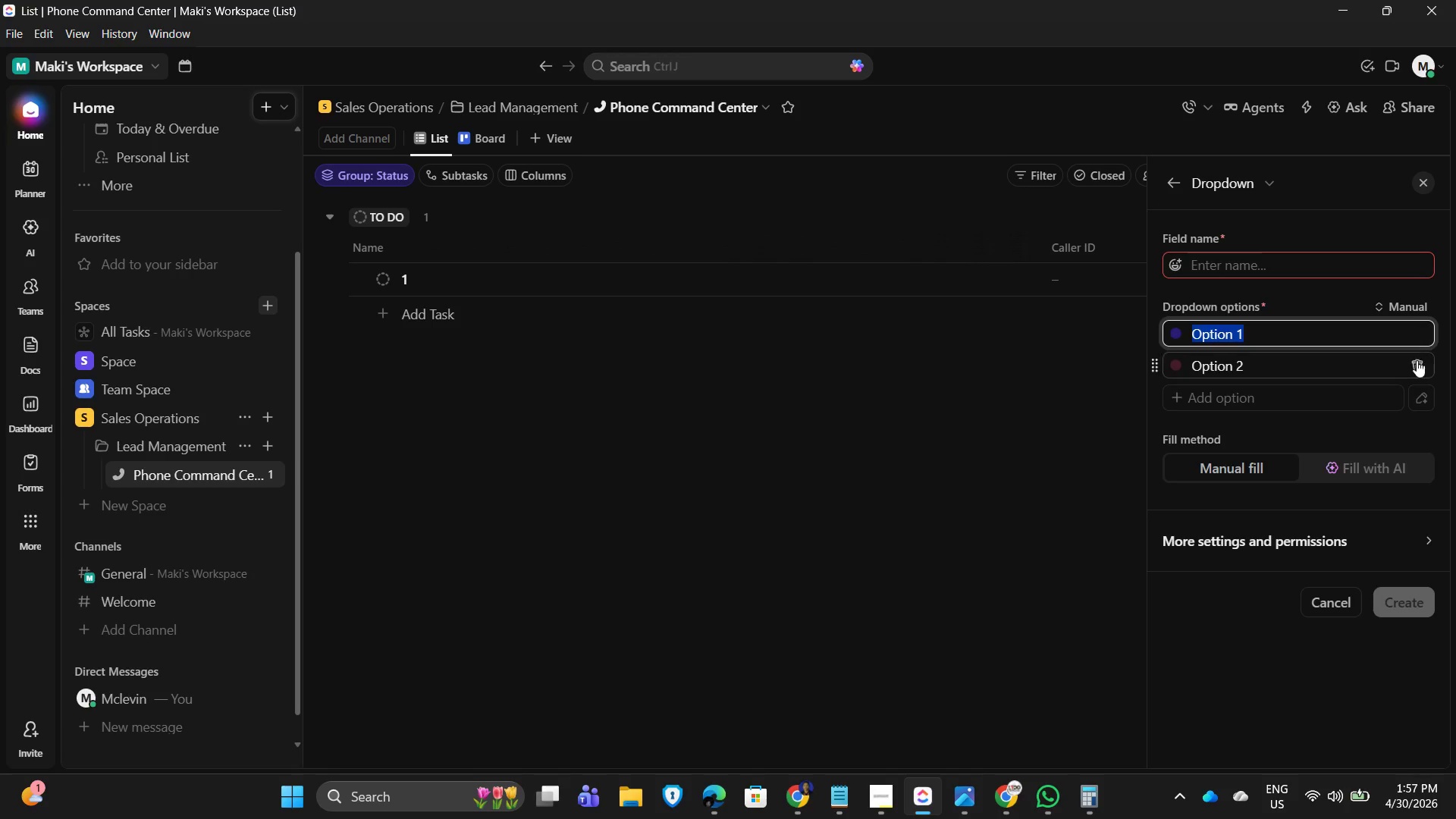 
double_click([1275, 328])
 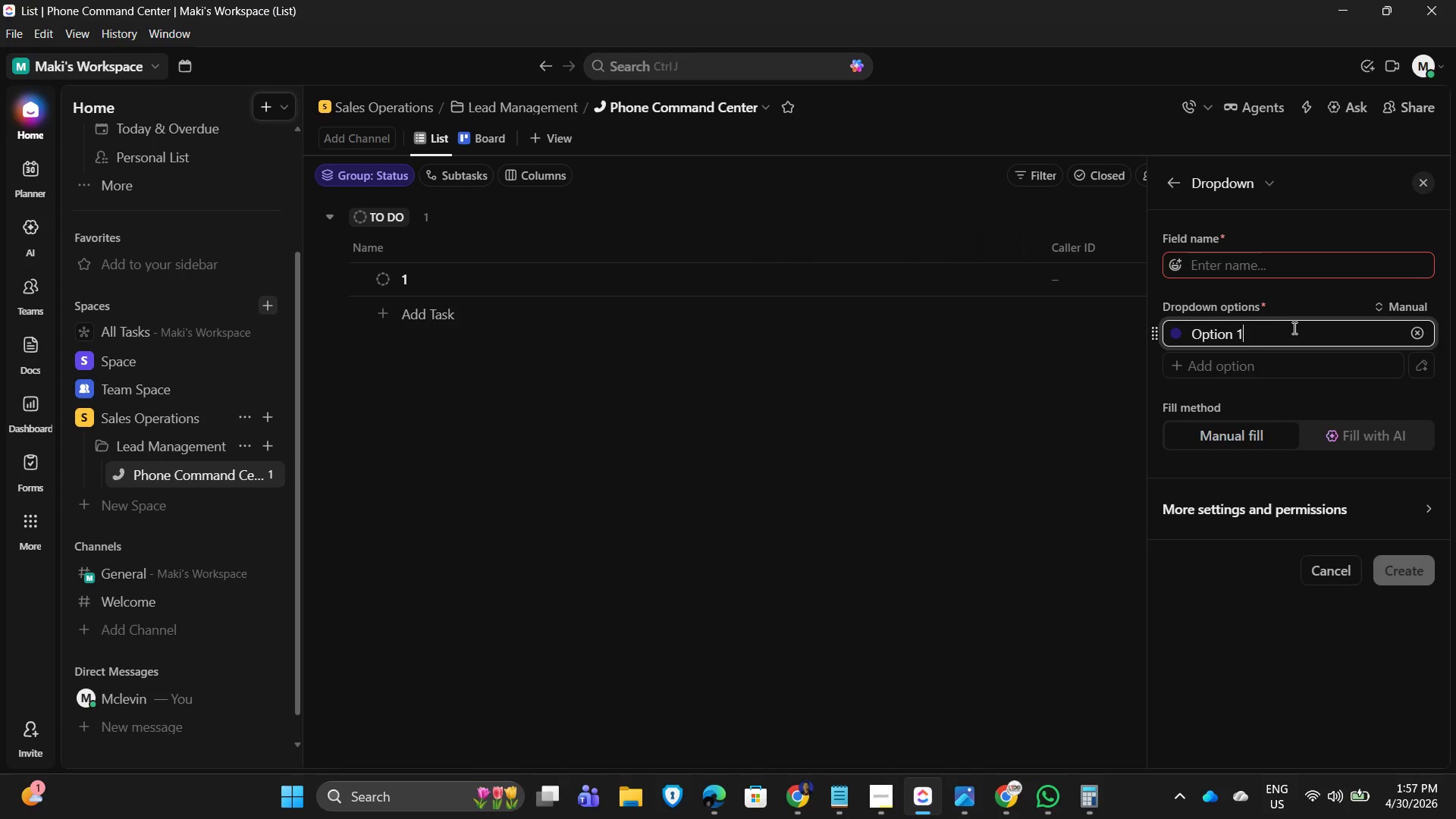 
left_click([1263, 332])
 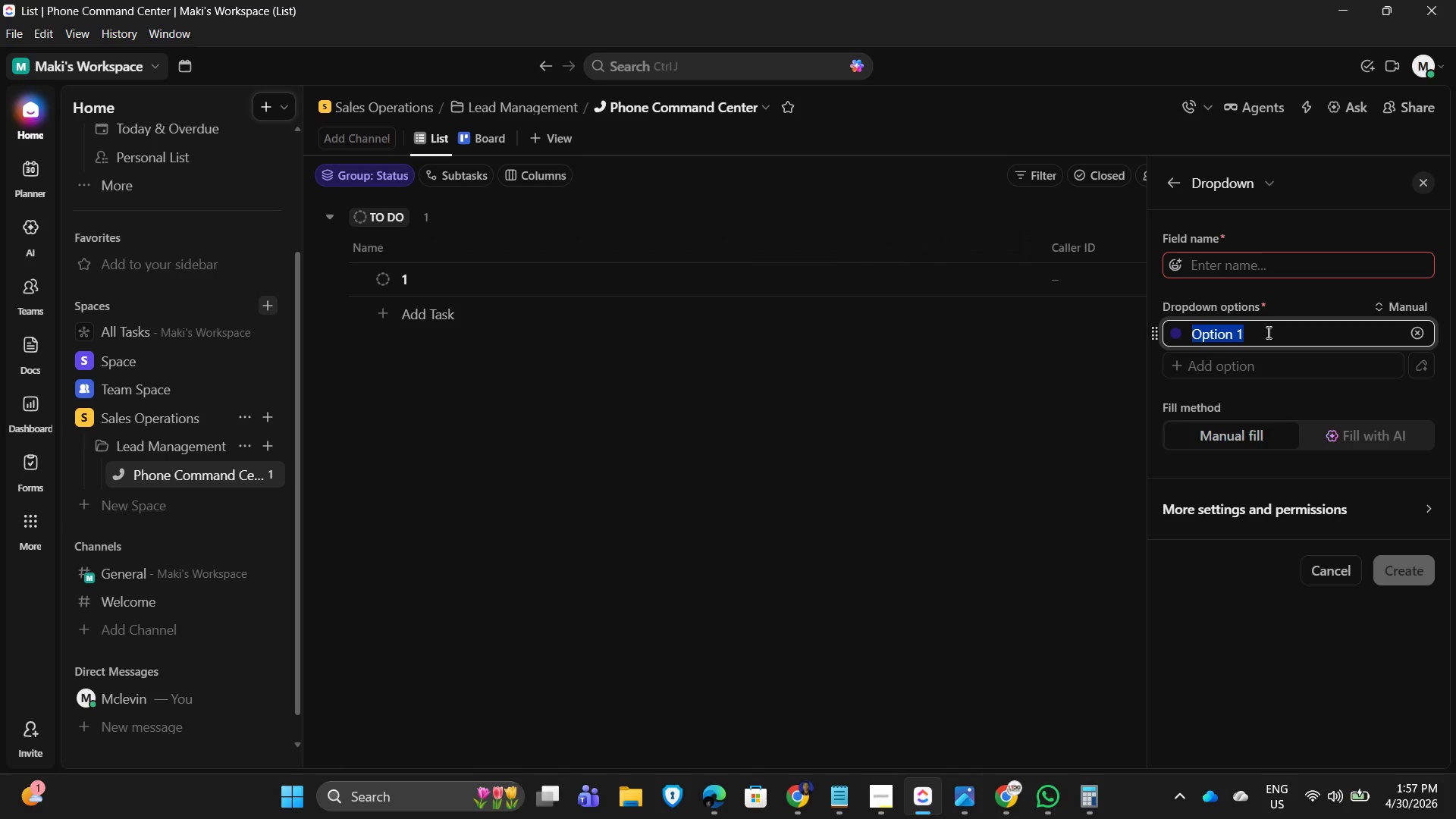 
wait(5.55)
 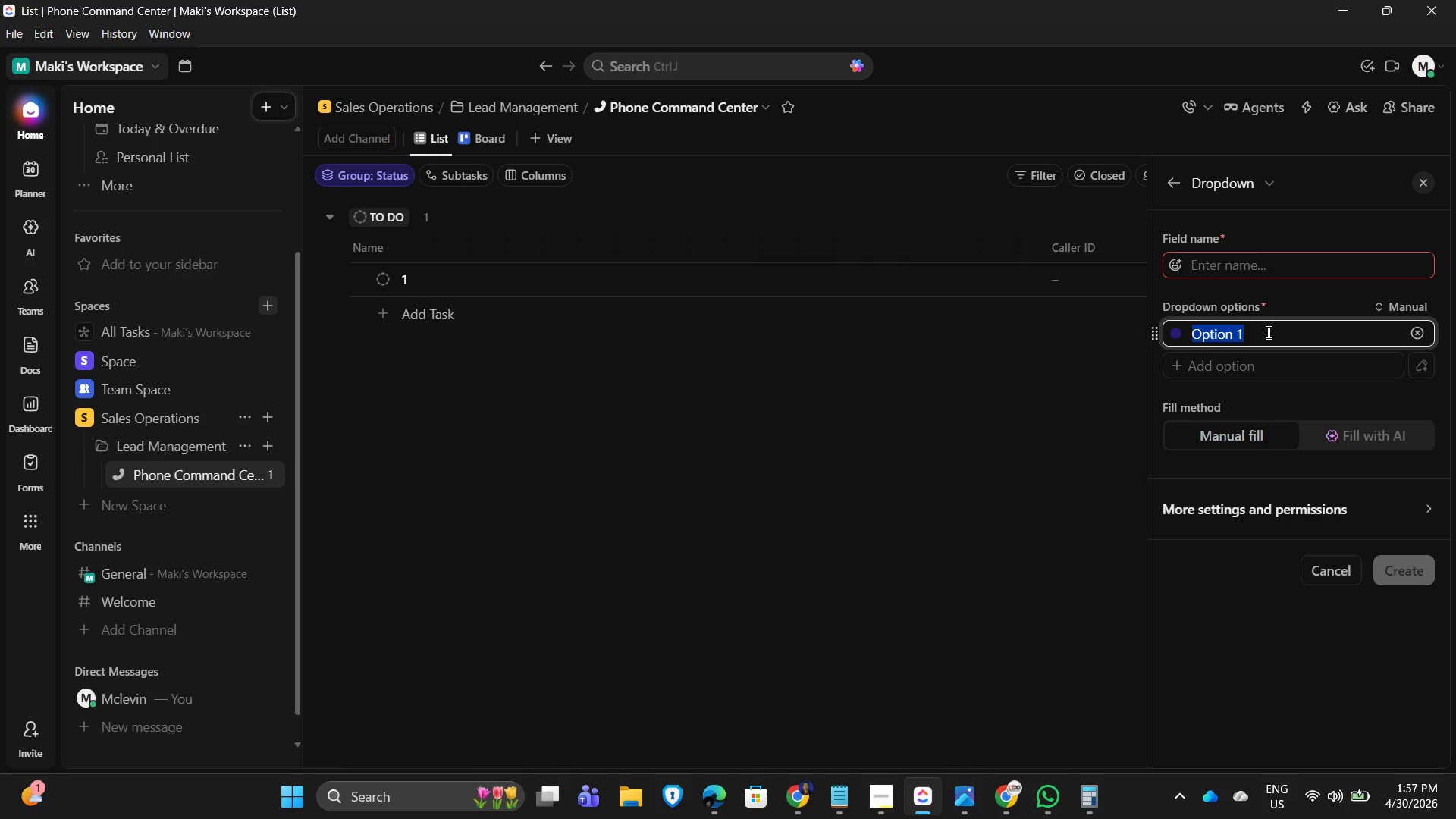 
left_click([1326, 507])
 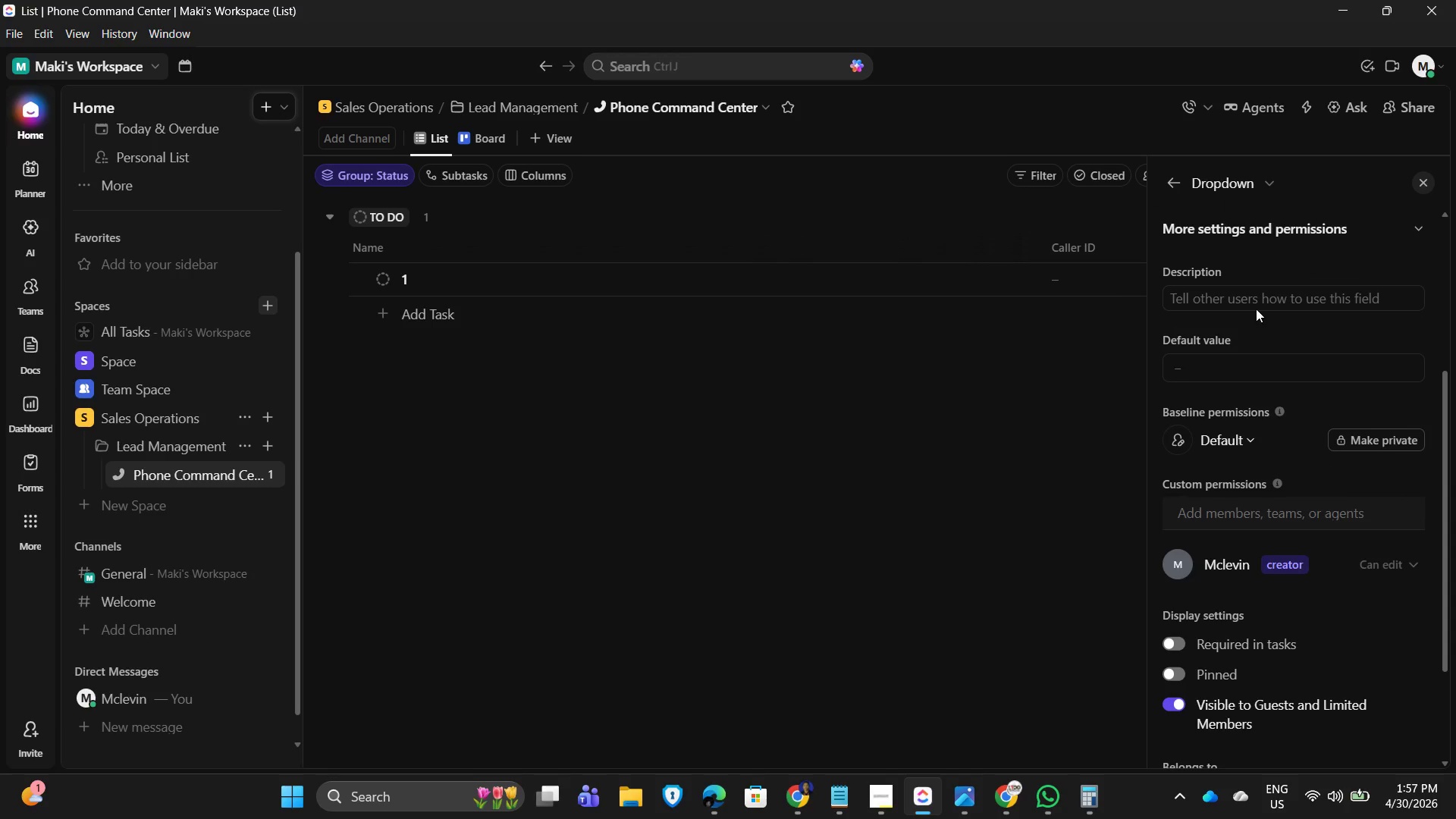 
left_click([1253, 299])
 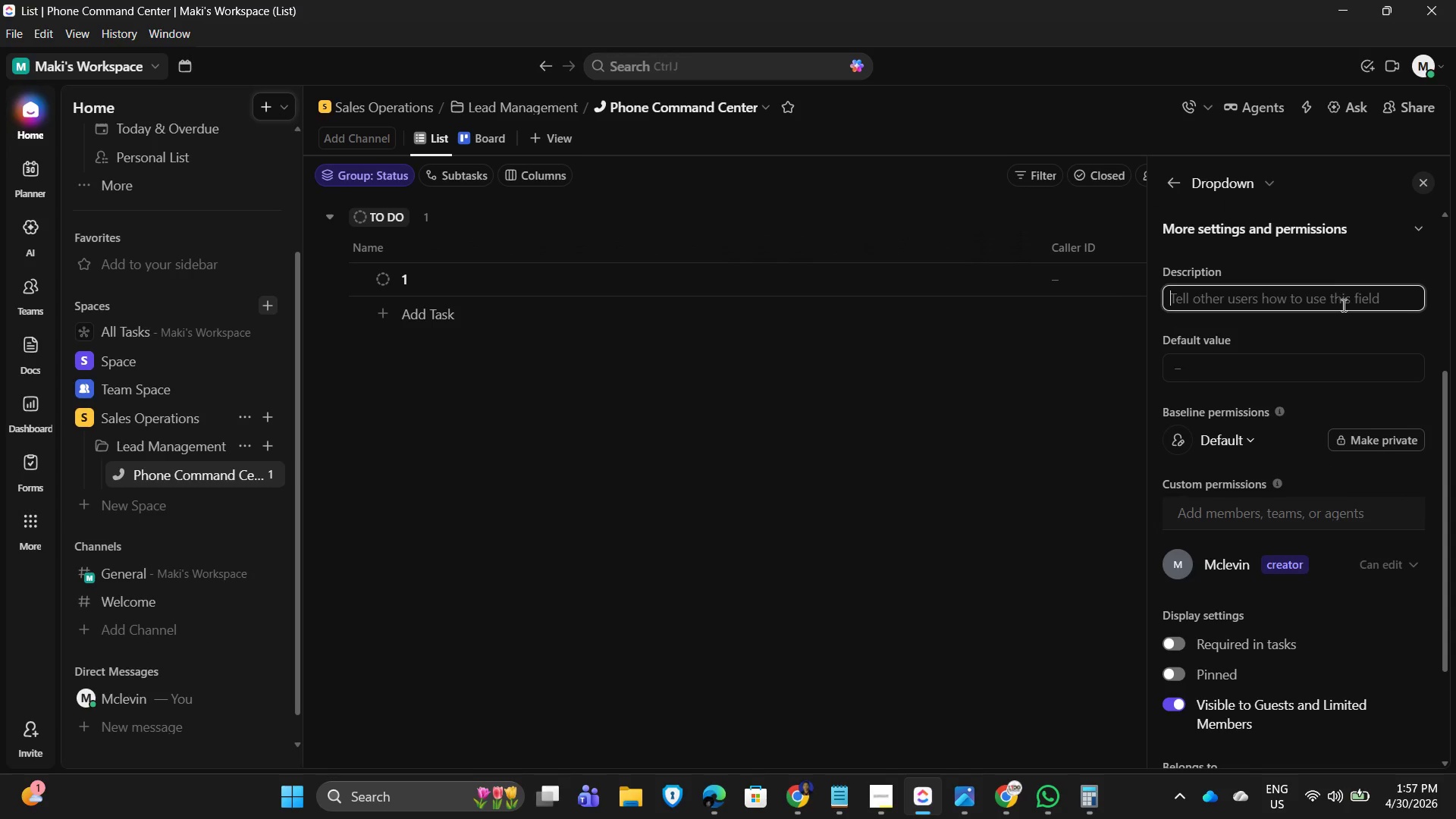 
type(Buyer Seler)
key(Backspace)
key(Backspace)
key(Backspace)
key(Backspace)
key(Backspace)
key(Backspace)
type(/Seller/Agent)
 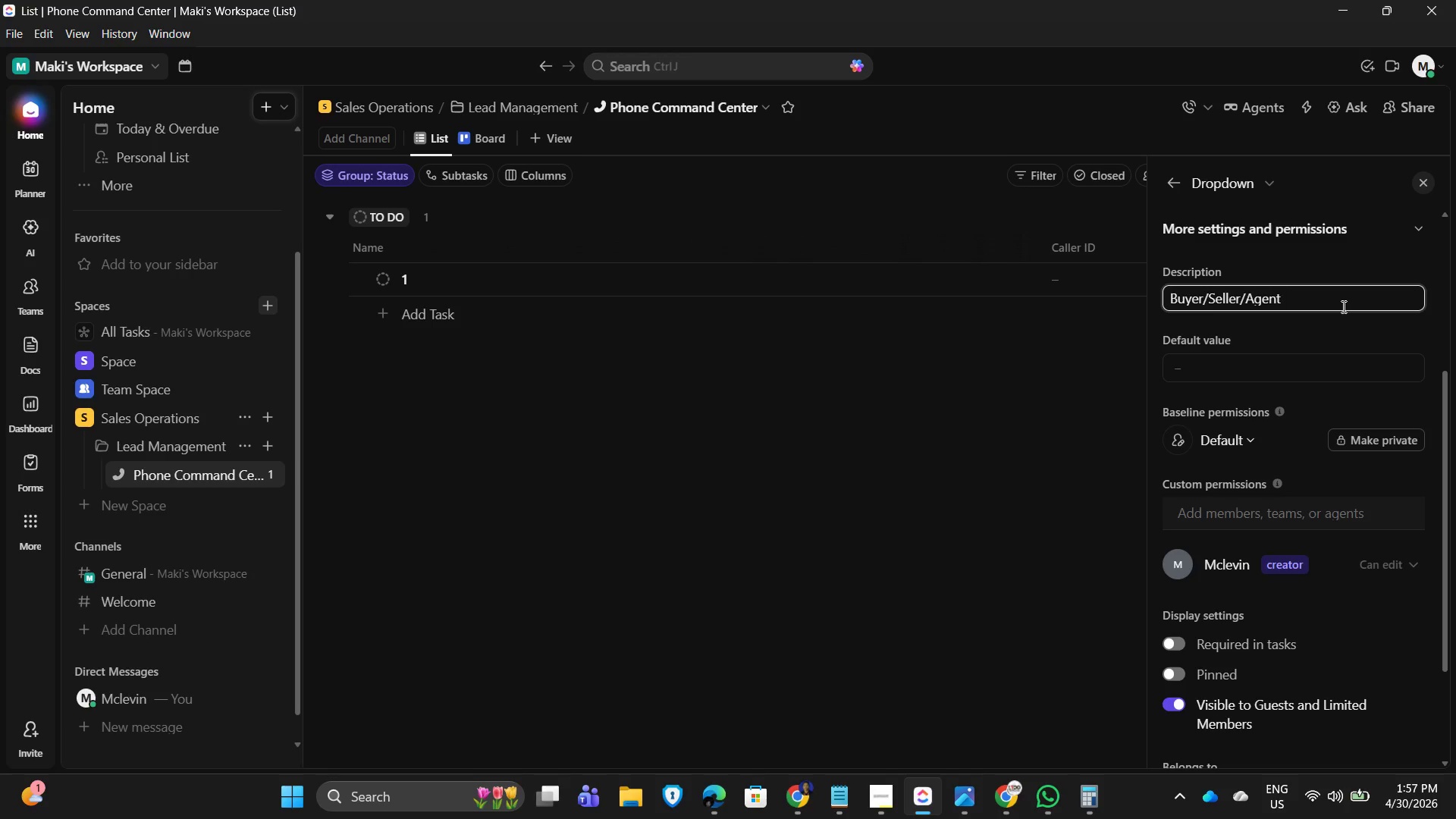 
scroll: coordinate [1261, 535], scroll_direction: up, amount: 7.0
 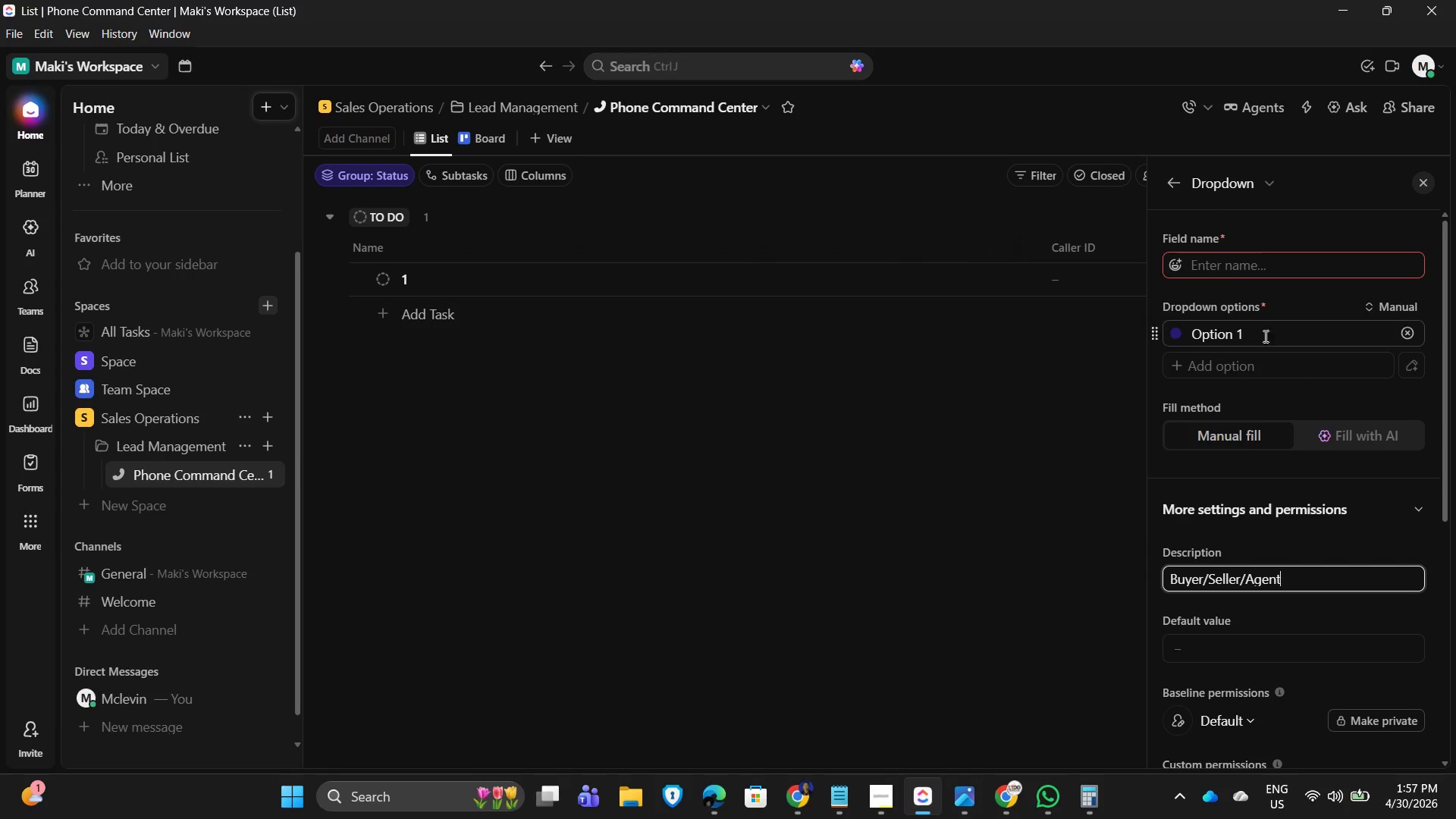 
left_click_drag(start_coordinate=[1247, 325], to_coordinate=[1251, 322])
 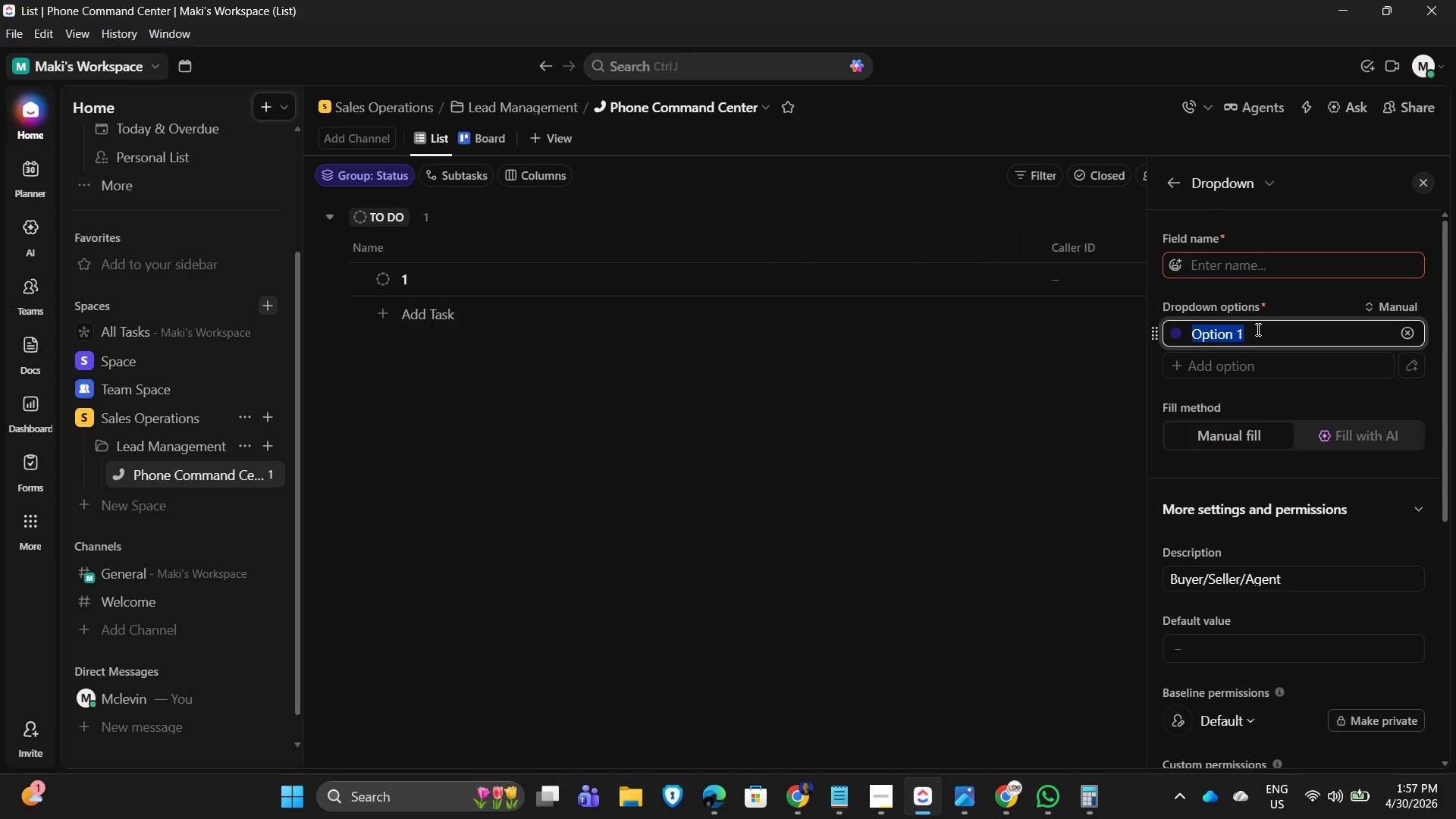 
double_click([1257, 329])
 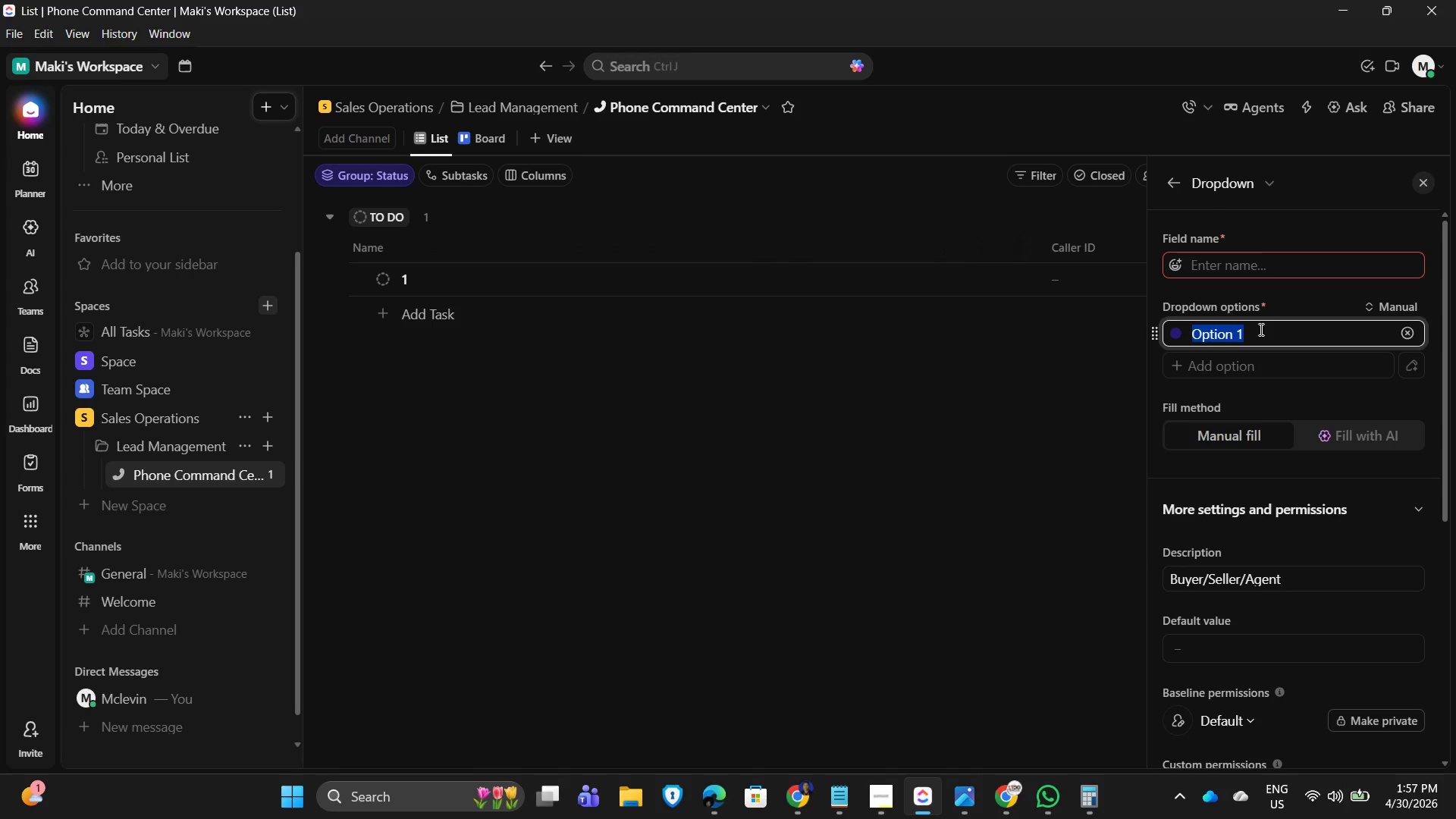 
type(Buyer)
 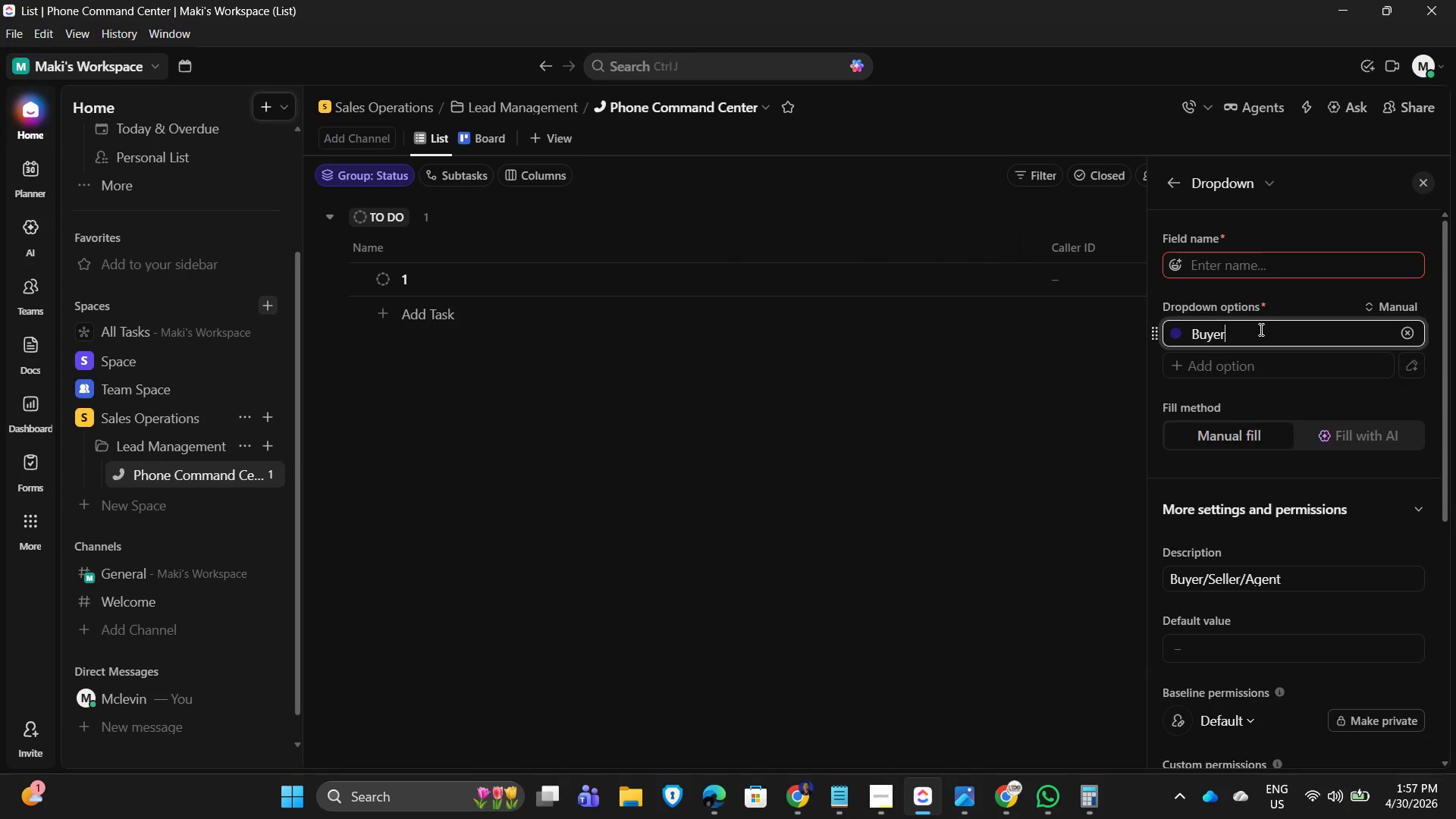 
key(Enter)
 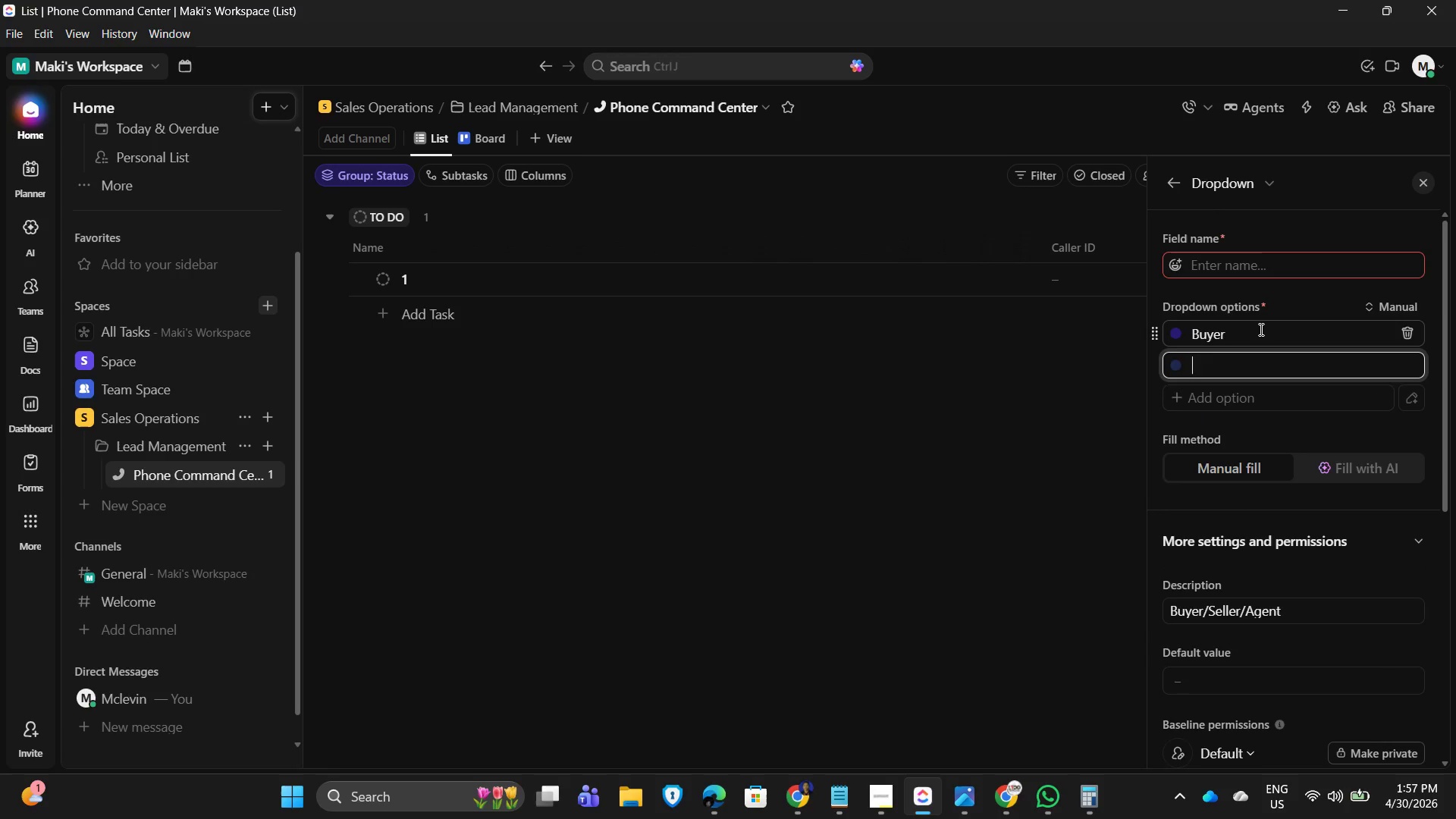 
type(Seller)
 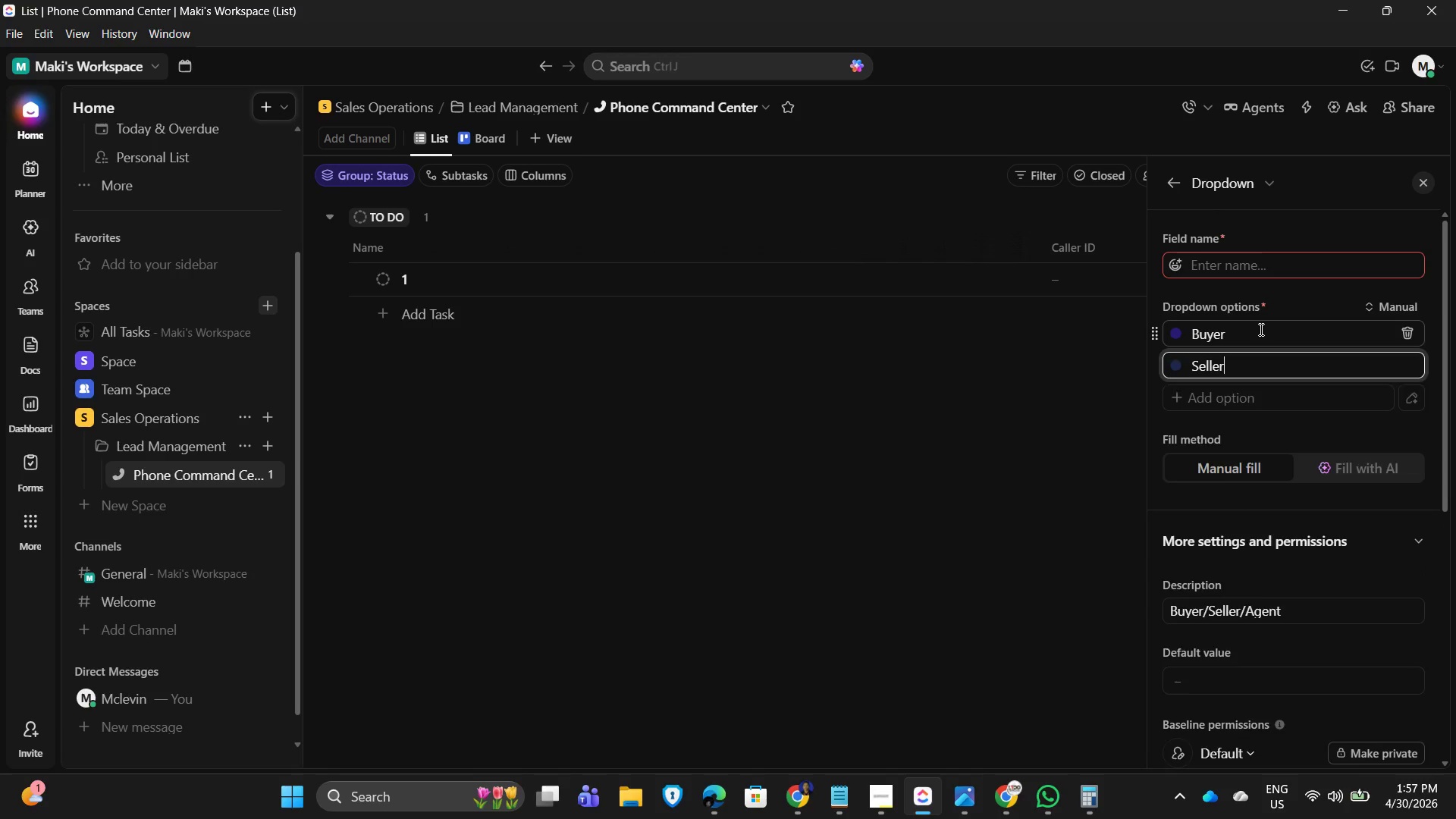 
key(Enter)
 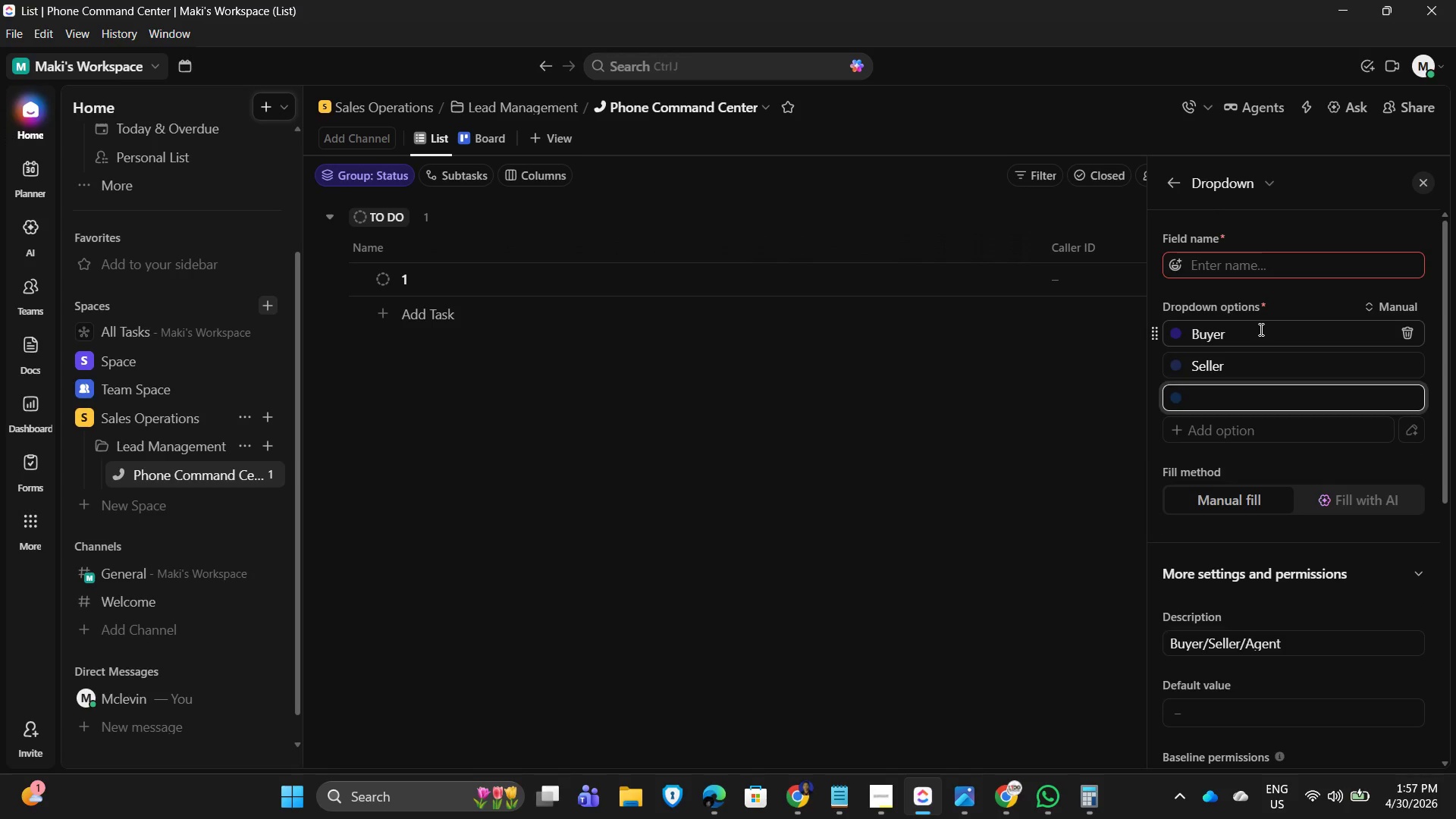 
type(Agent)
 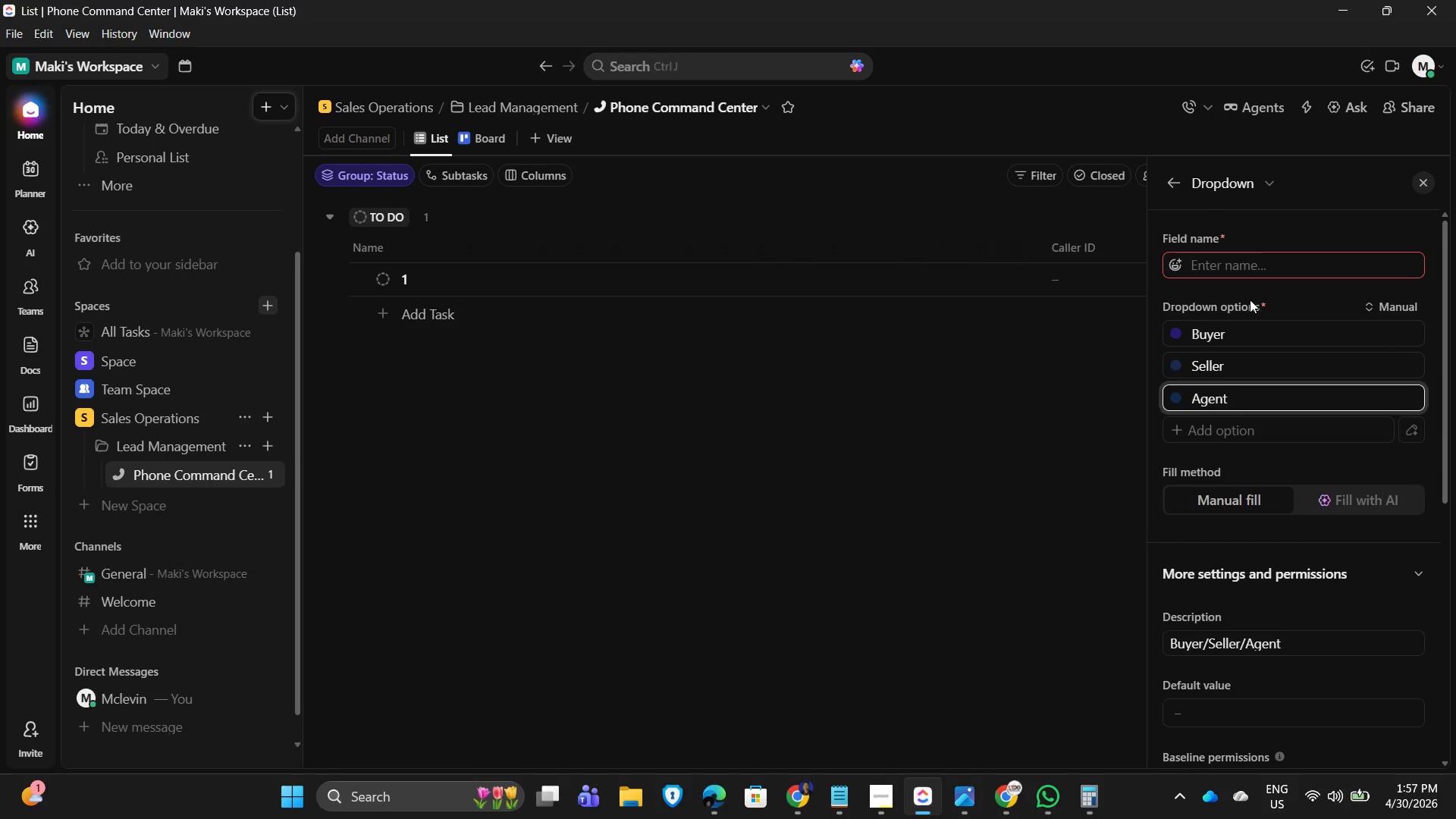 
left_click_drag(start_coordinate=[1233, 276], to_coordinate=[1232, 272])
 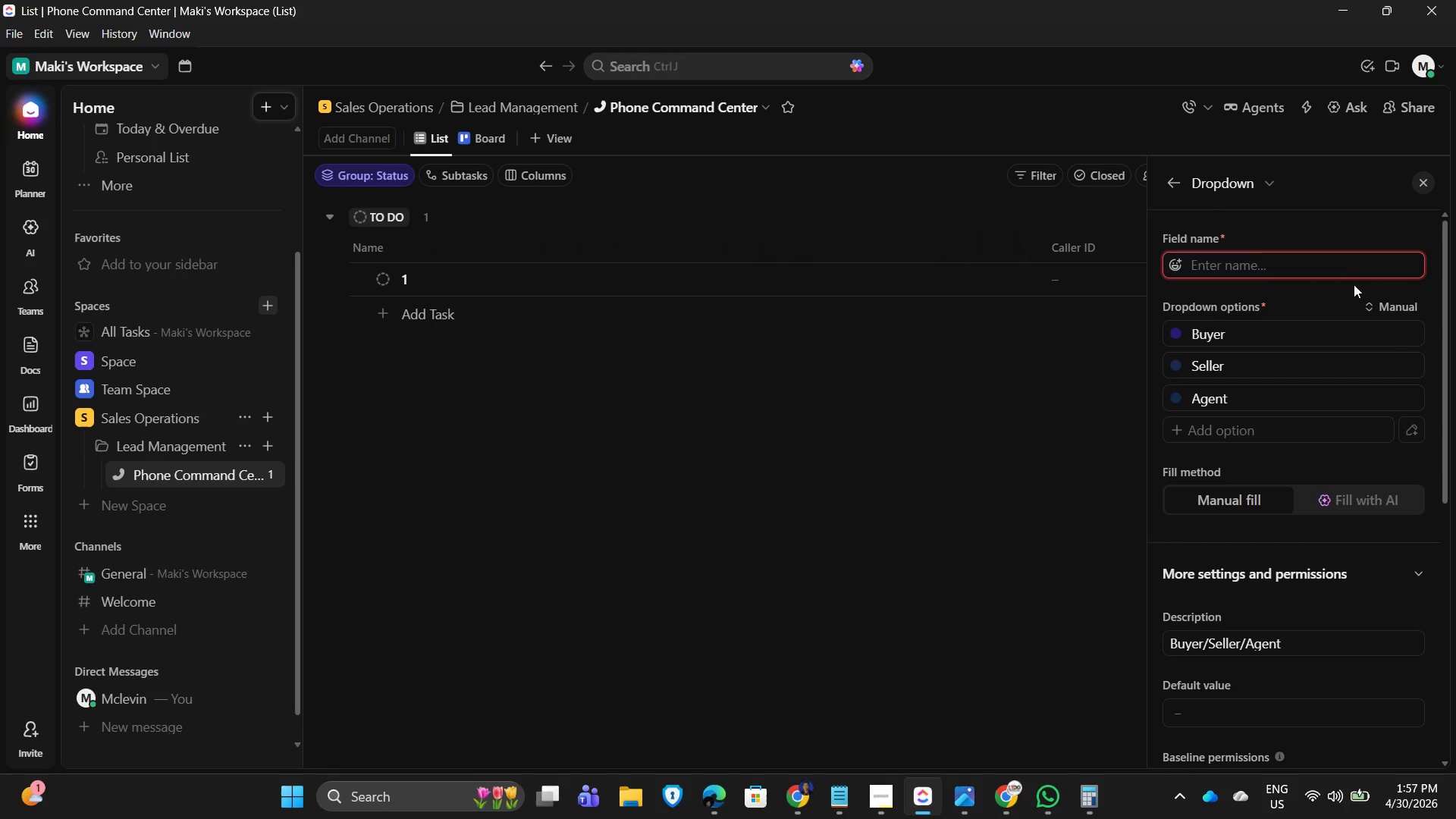 
type(Inquiry Type)
 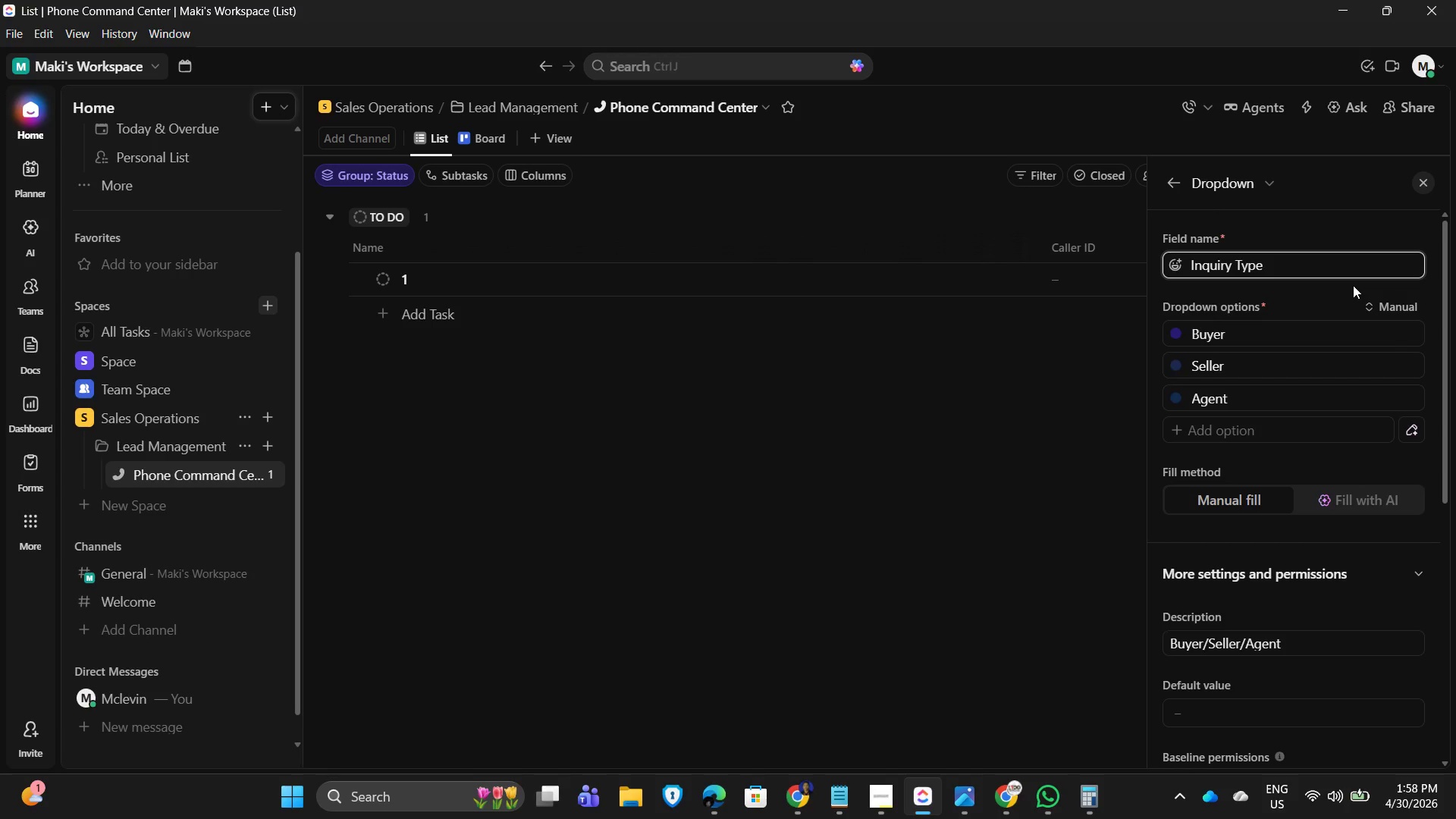 
key(Enter)
 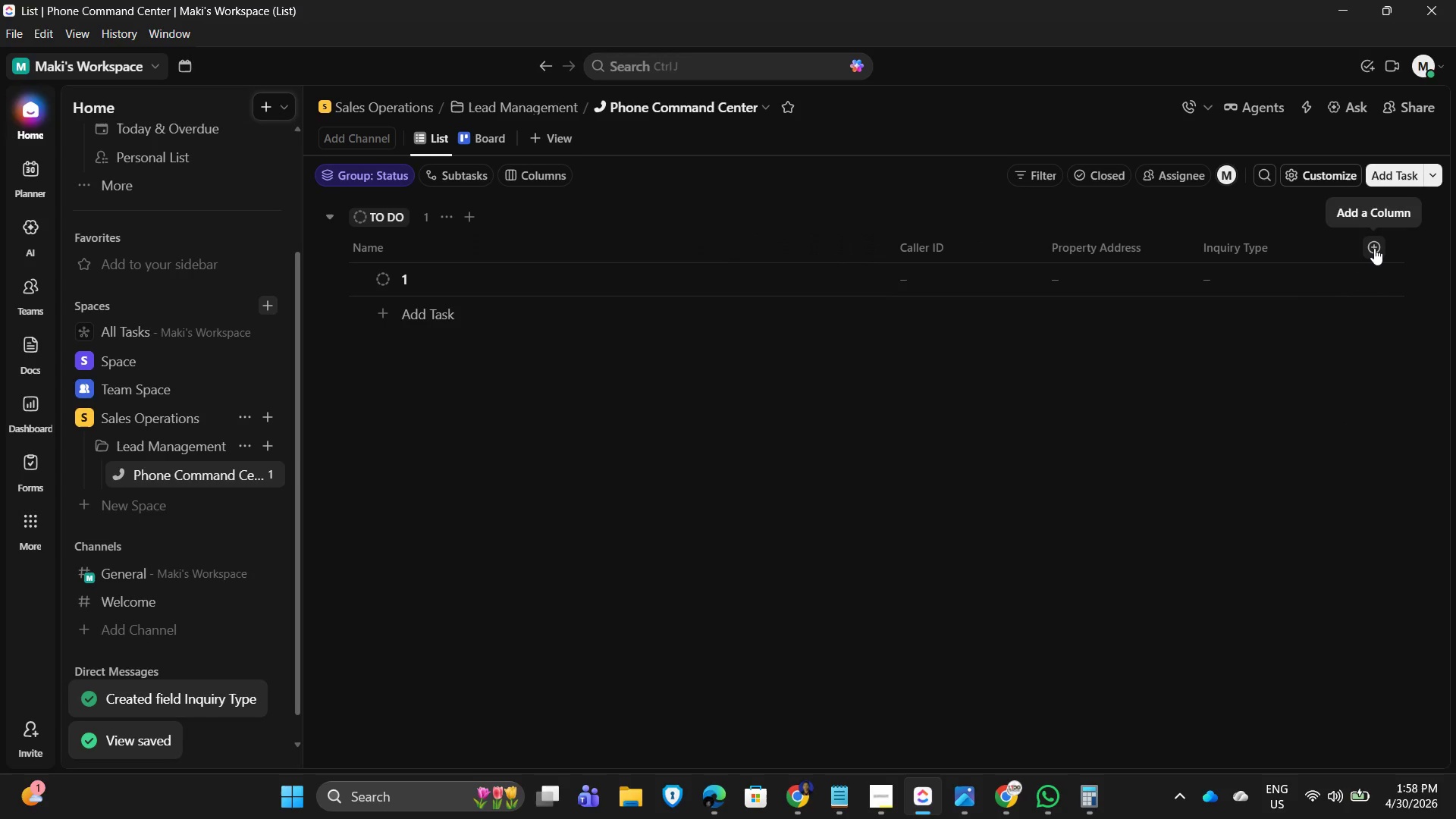 
left_click([1374, 248])
 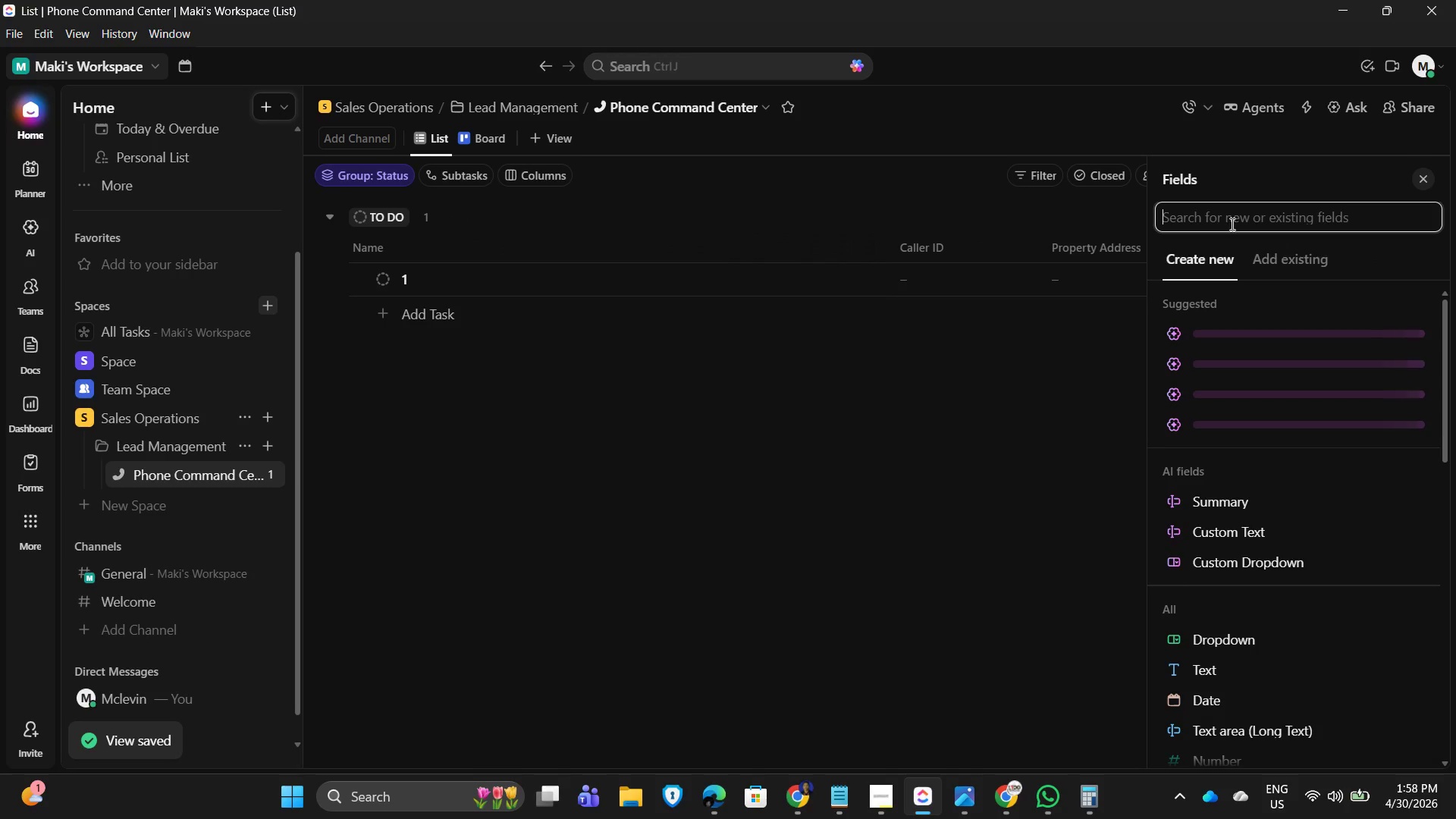 
left_click([1231, 224])
 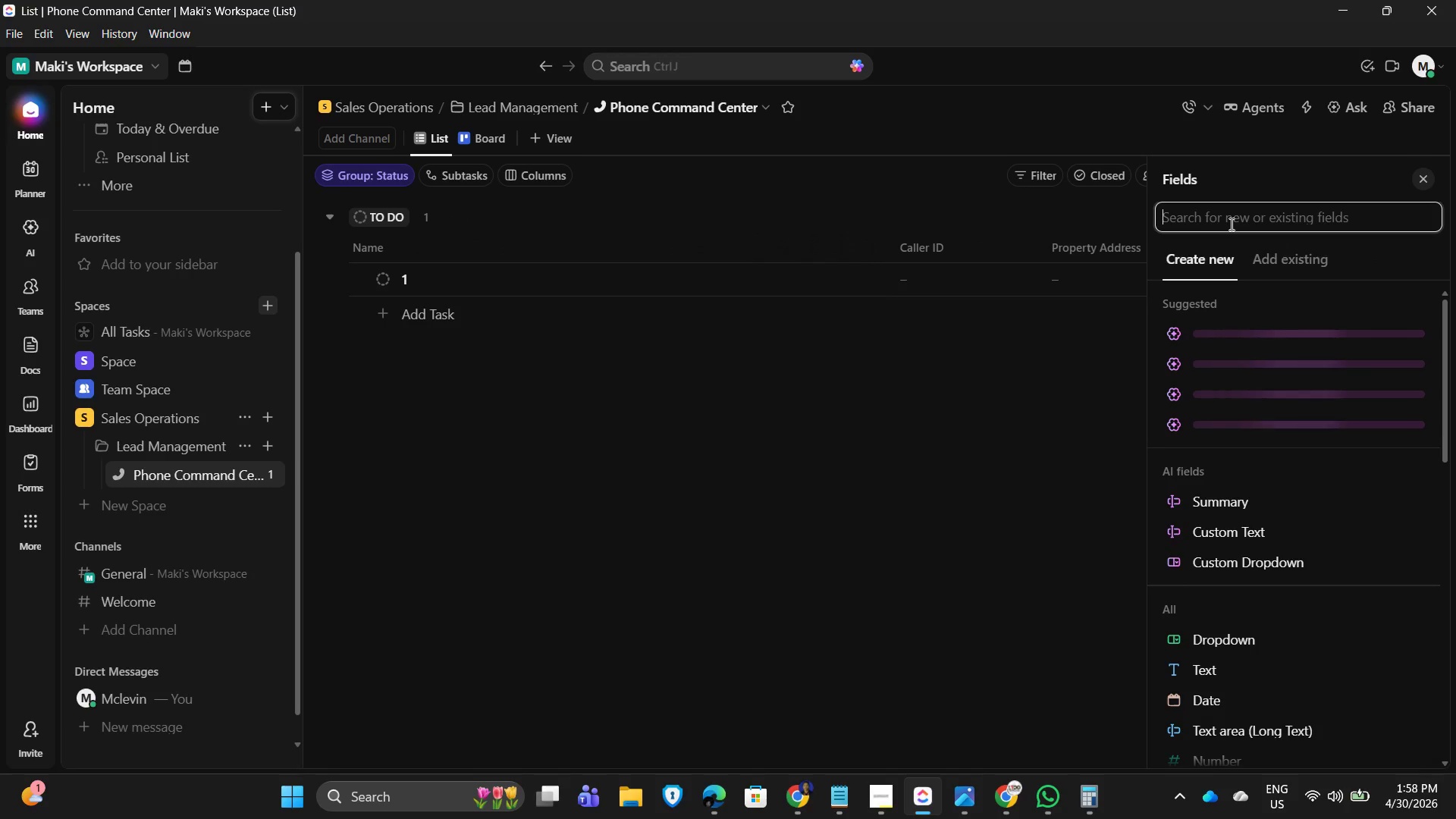 
type(dropdown)
 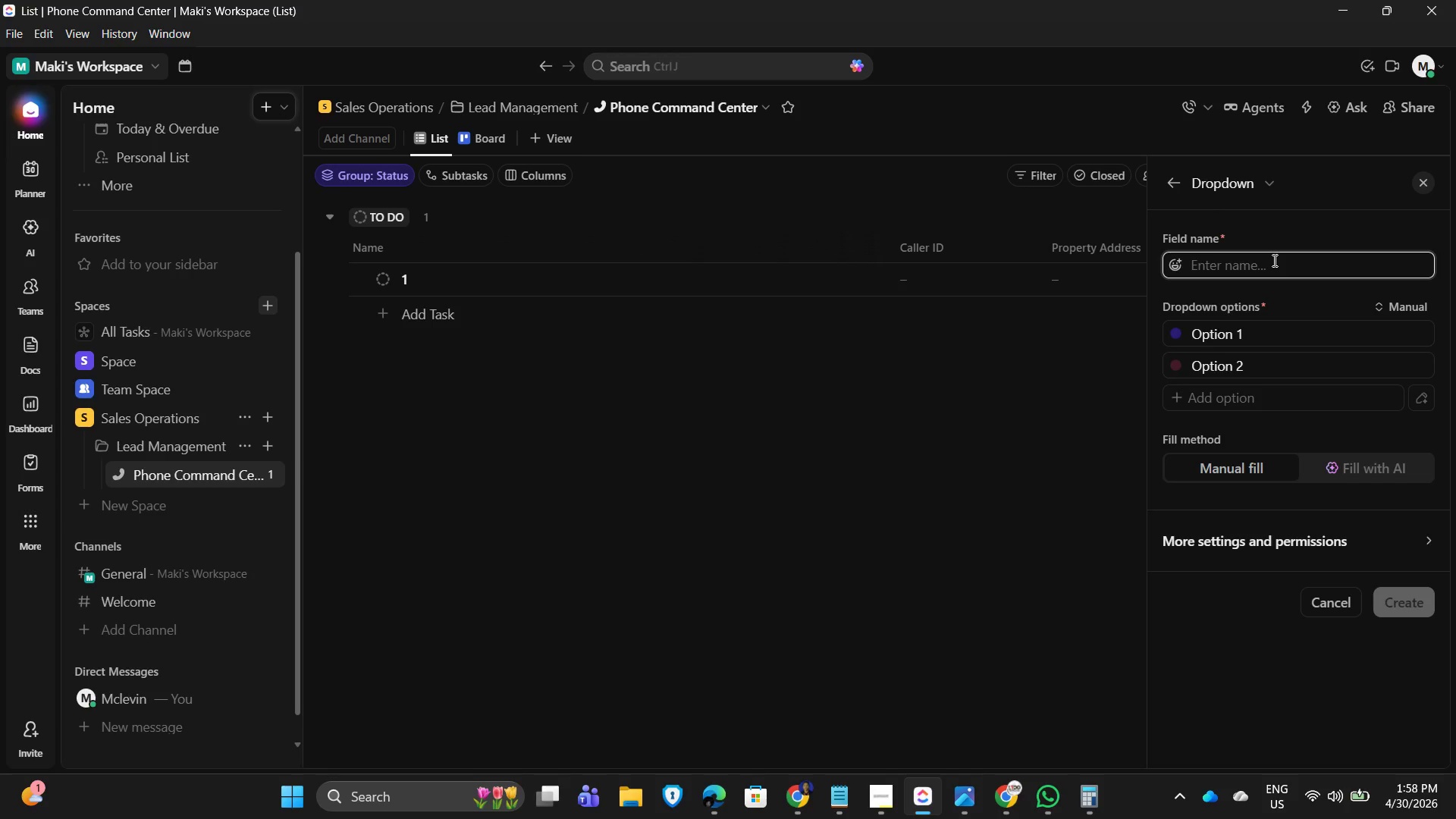 
wait(8.23)
 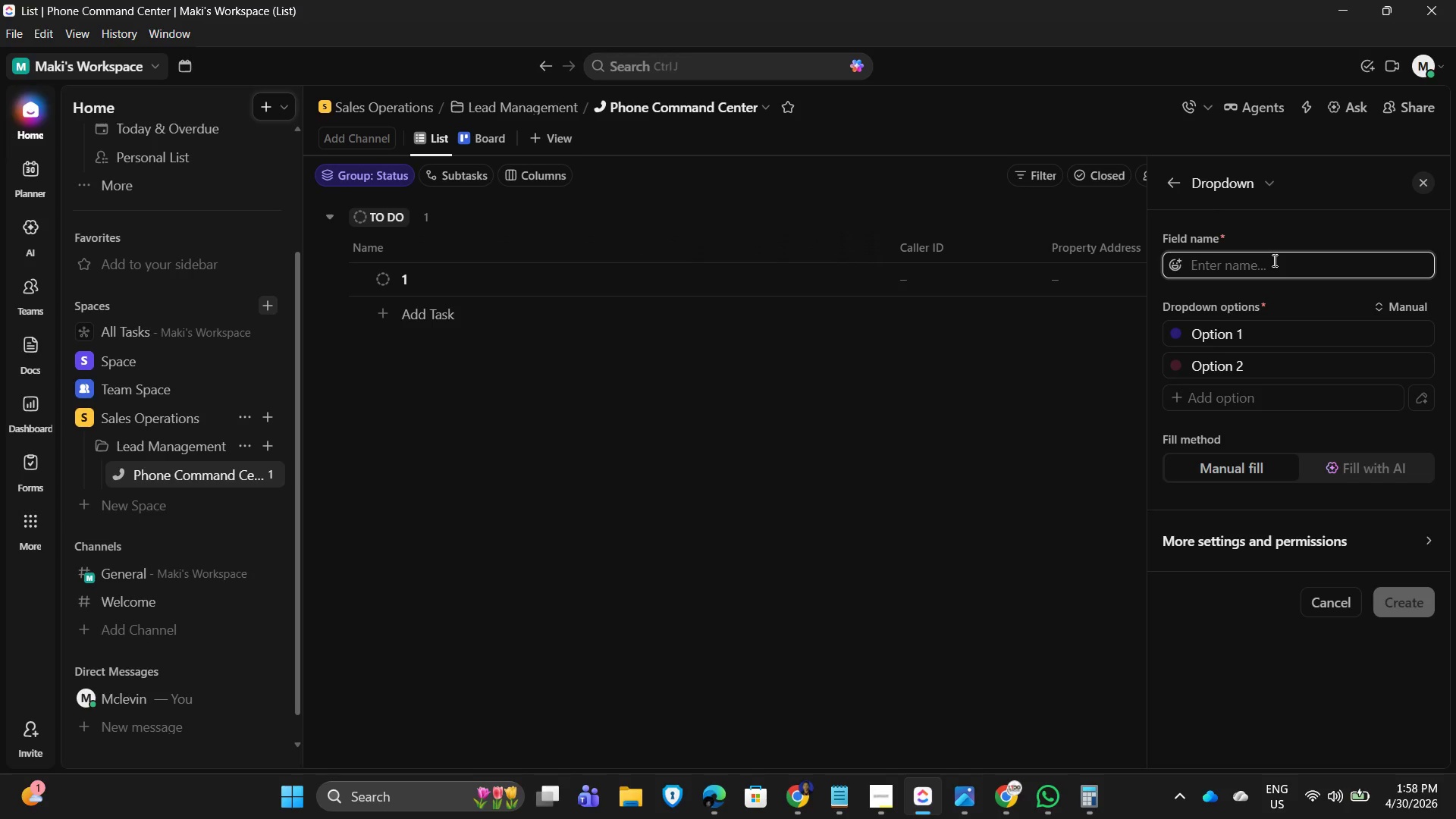 
left_click([1251, 259])
 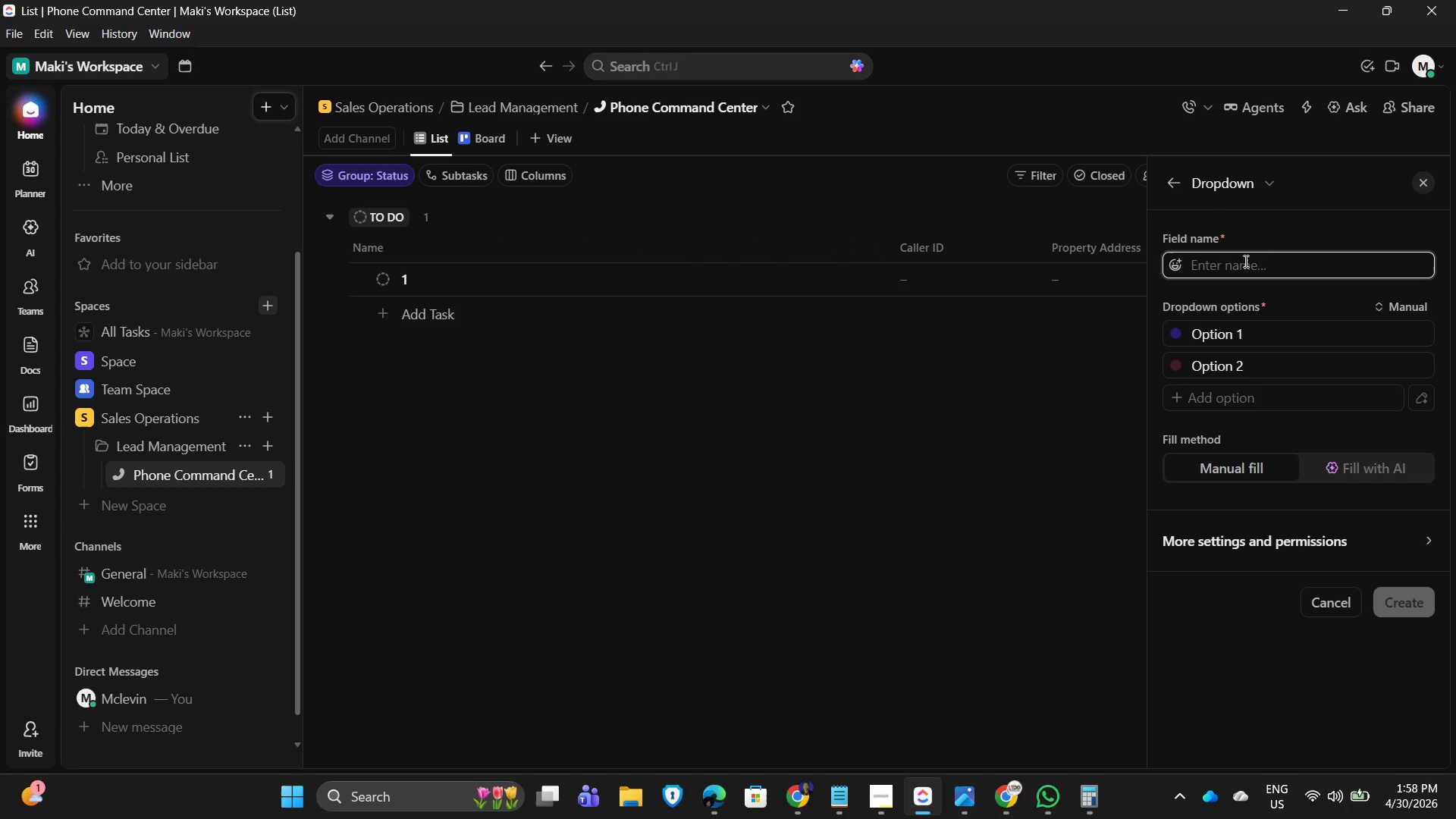 
wait(5.84)
 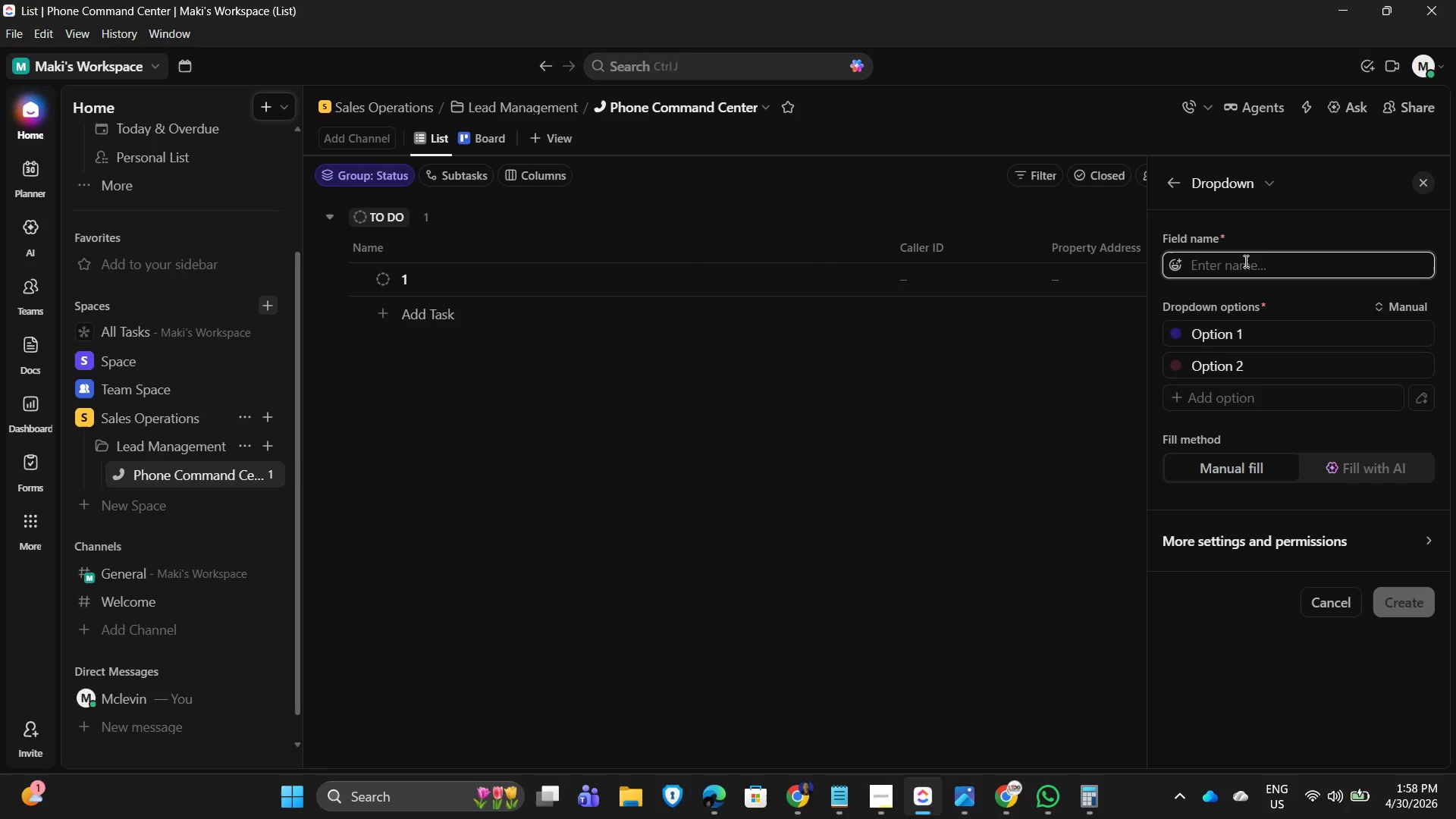 
type(Call Sisposition)
 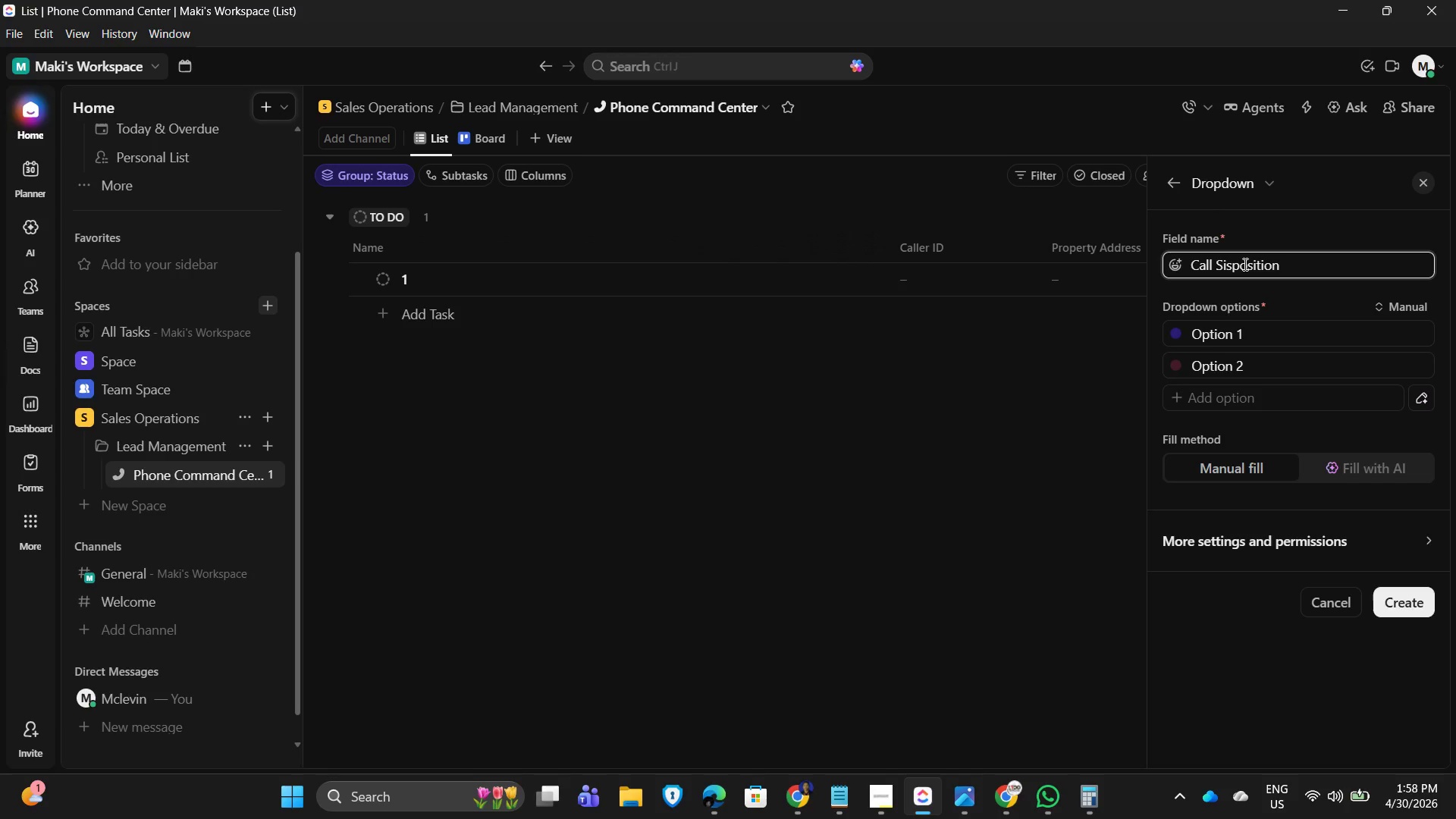 
key(Backspace)
key(Backspace)
type(Di)
 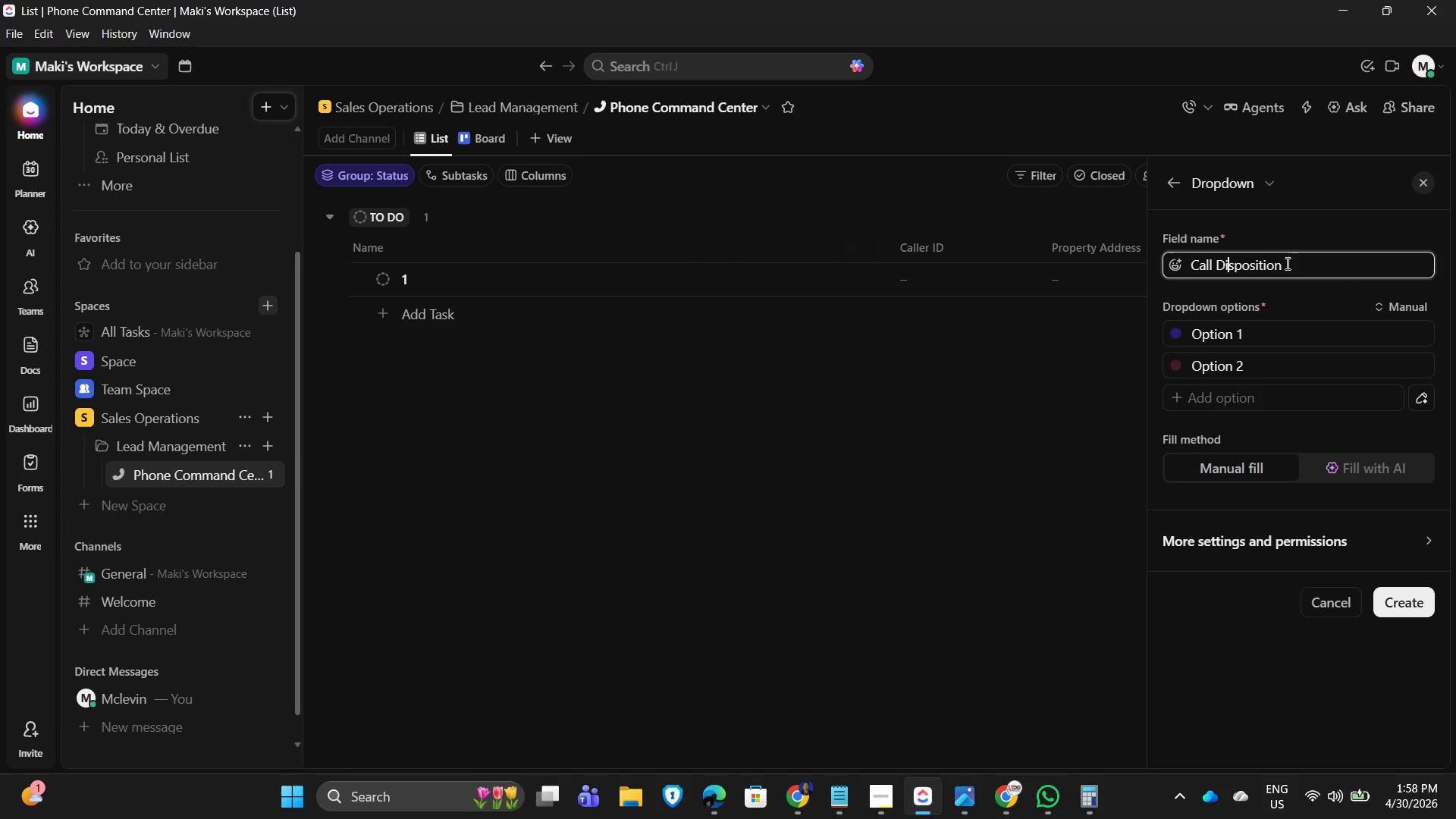 
left_click([1301, 290])
 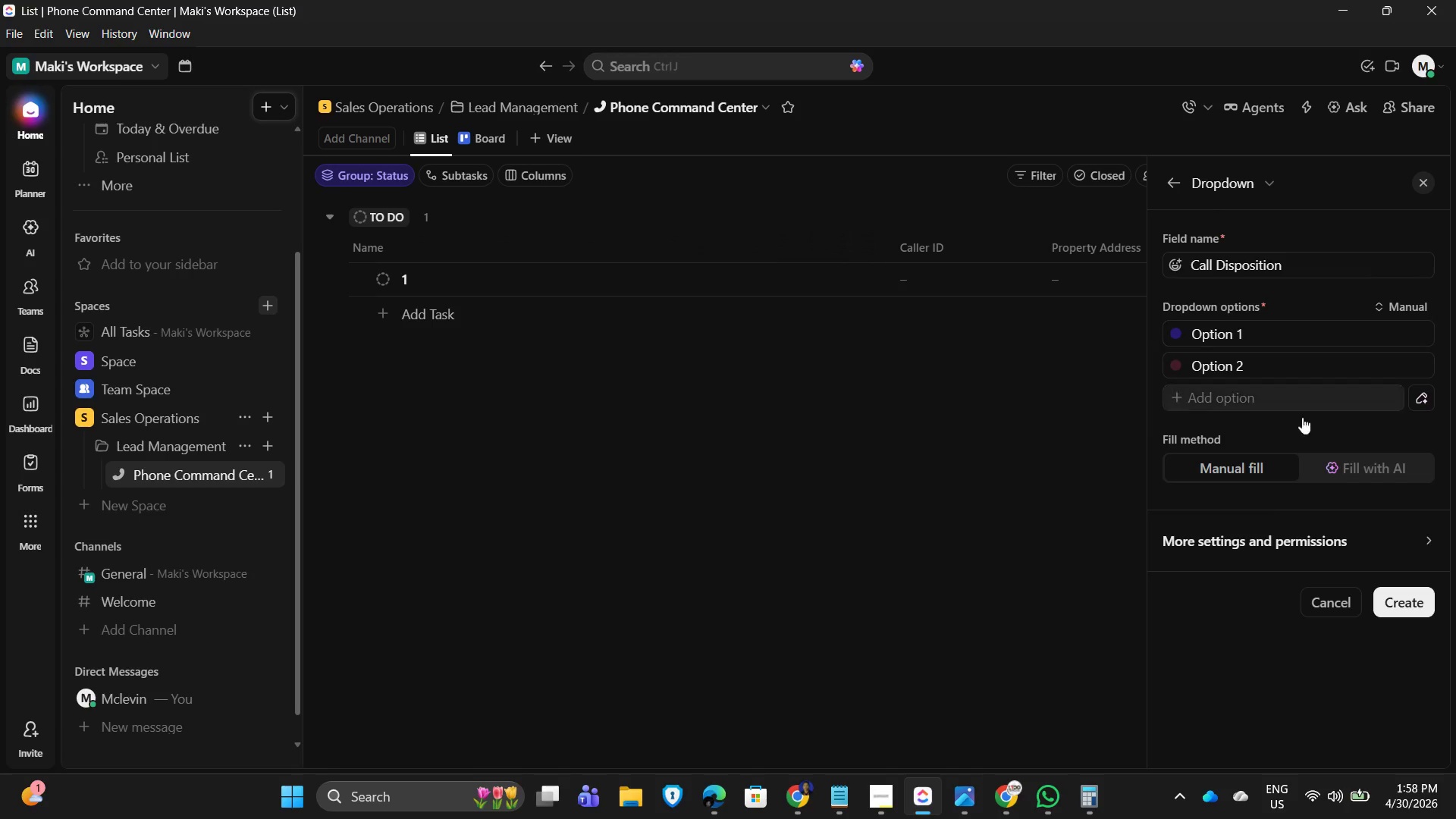 
left_click([1339, 540])
 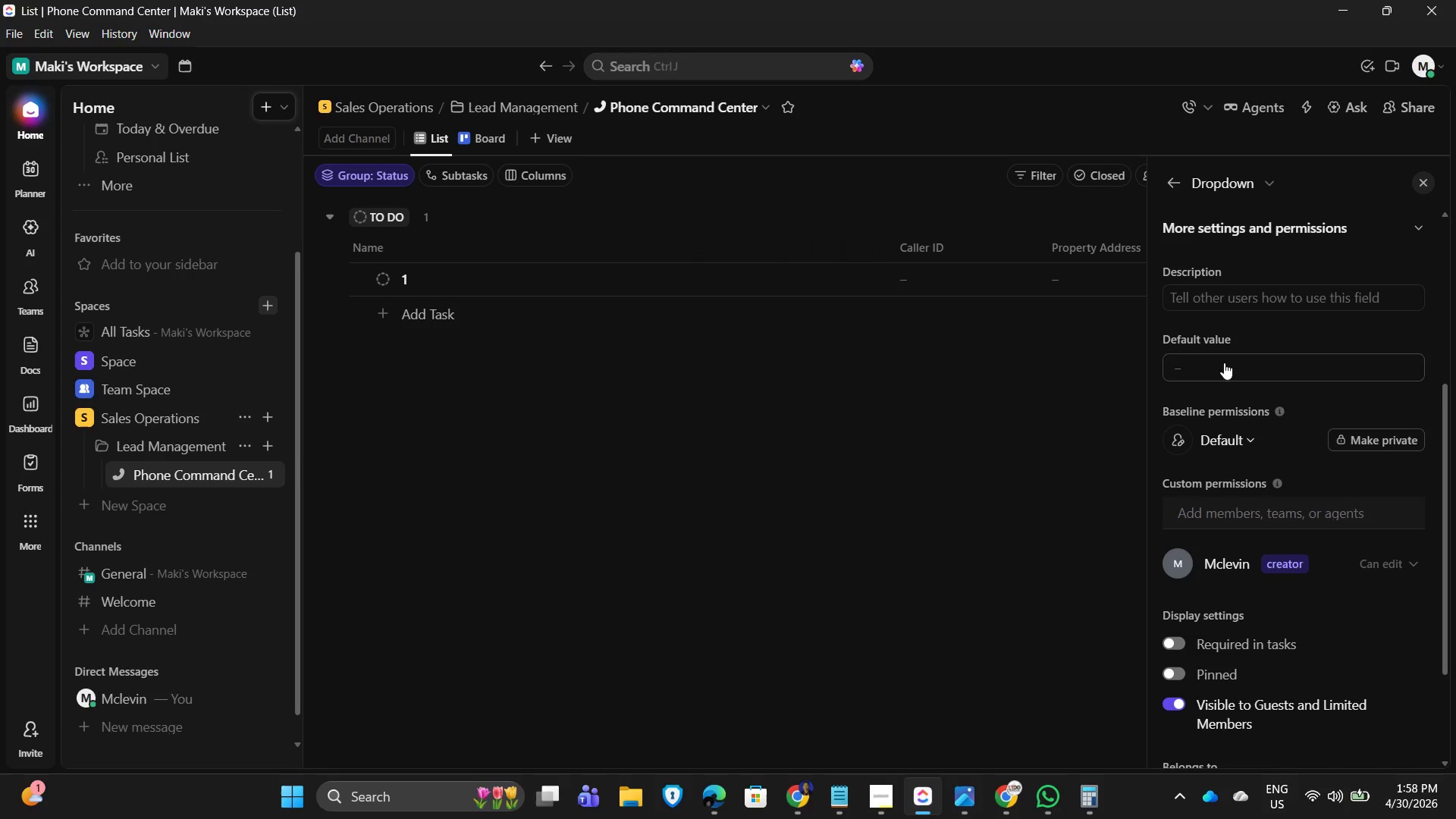 
left_click([1213, 304])
 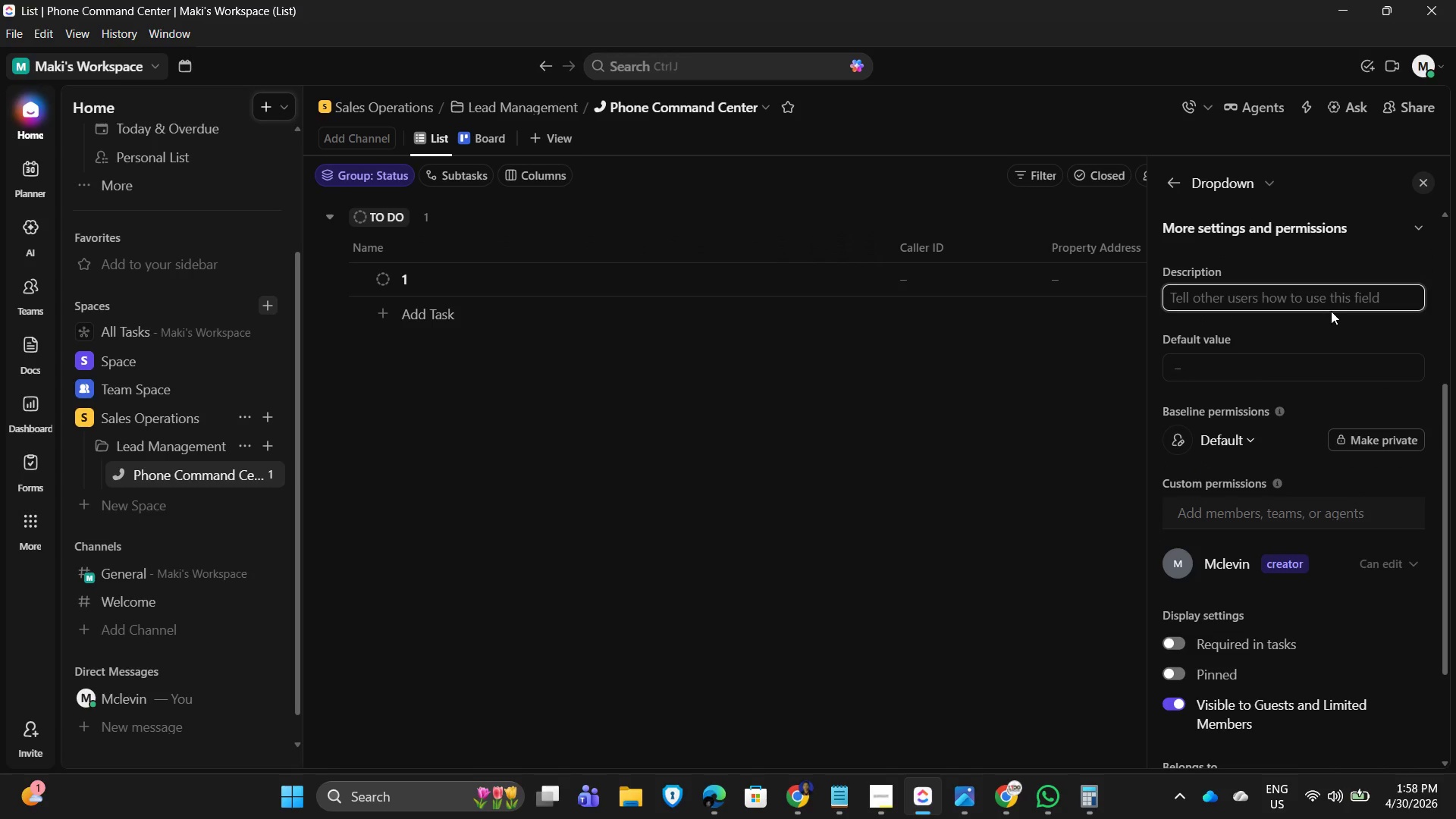 
type(Left VM/Live Answer/Dead Air)
 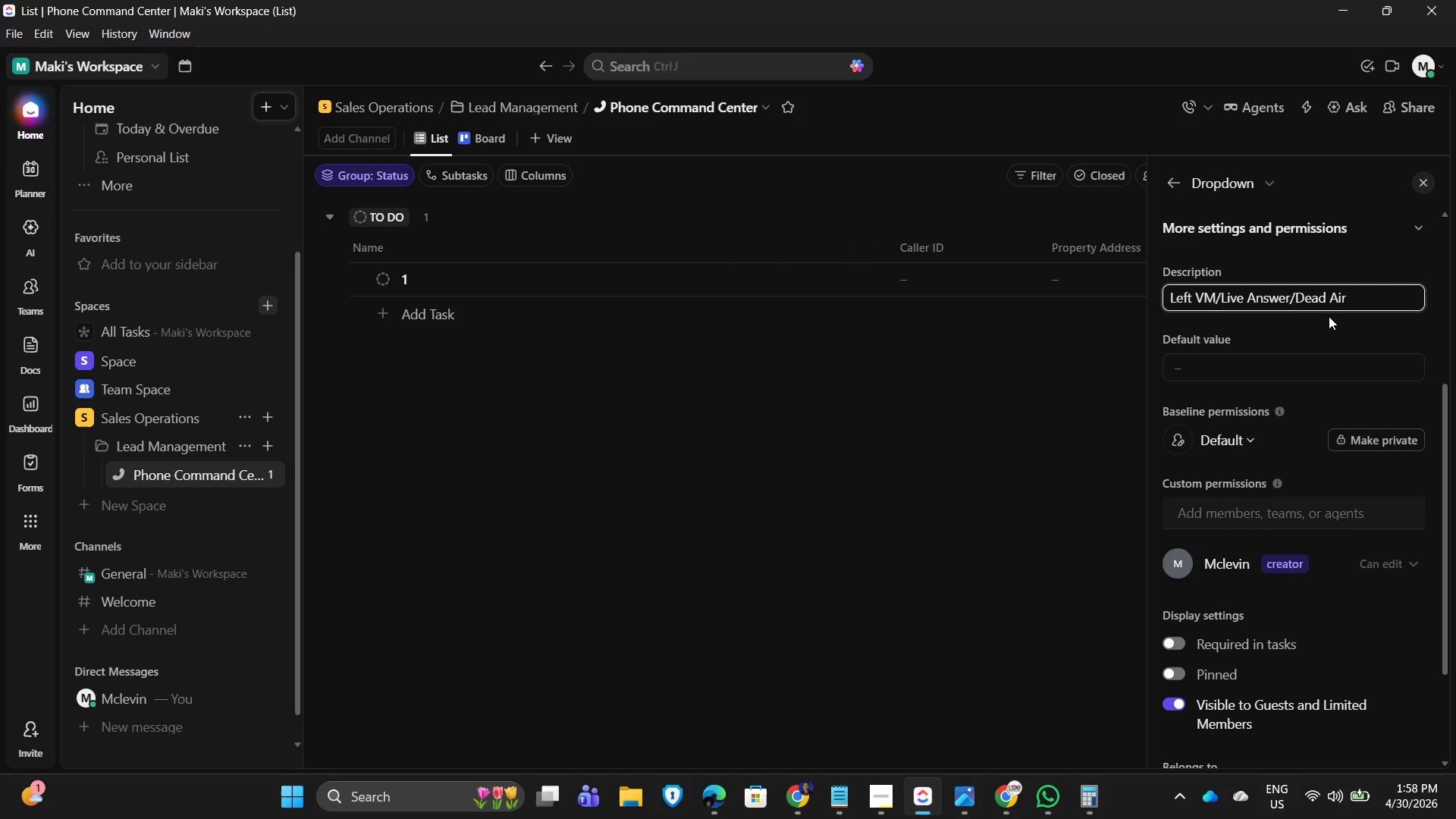 
scroll: coordinate [1272, 306], scroll_direction: up, amount: 4.0
 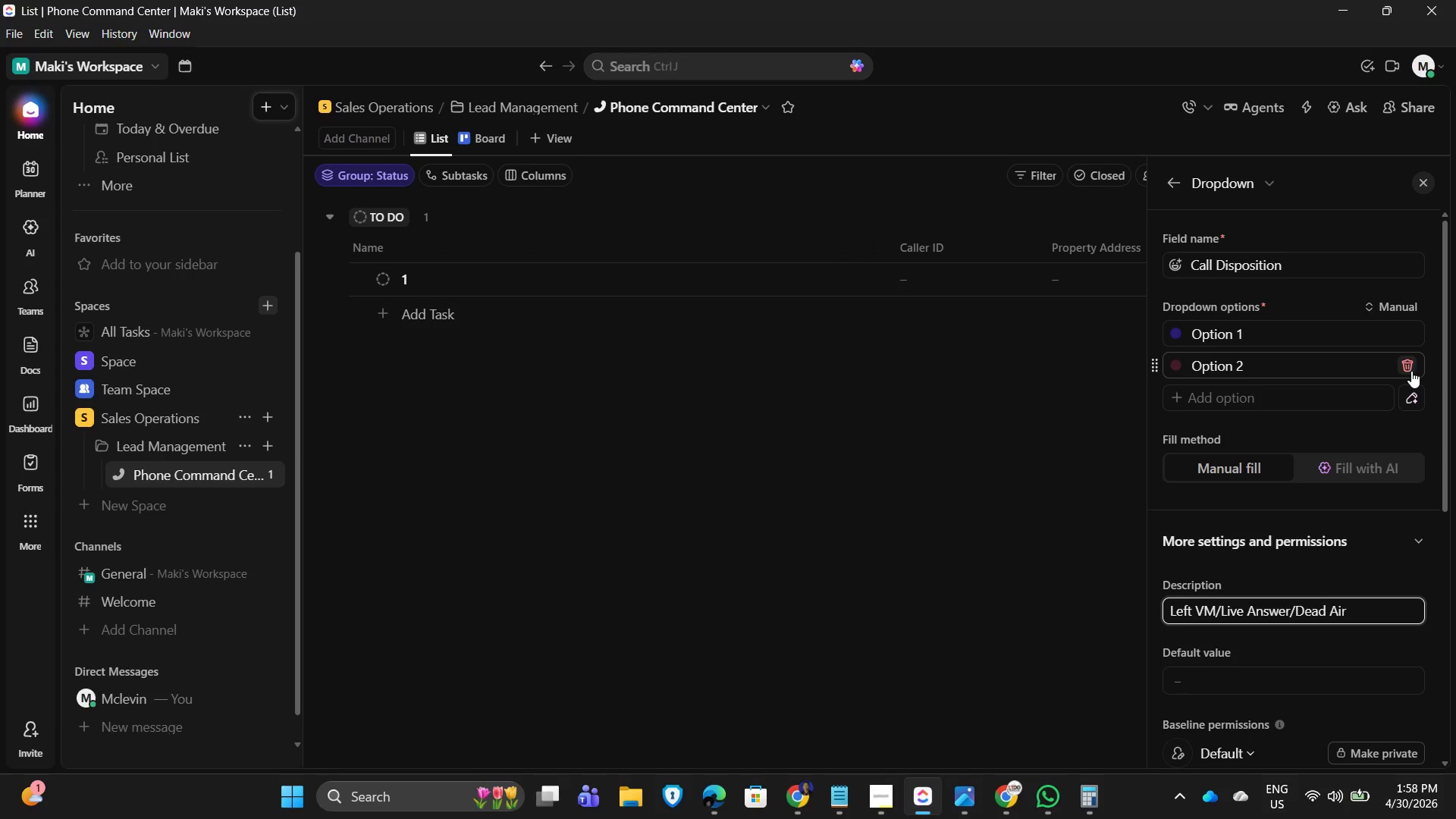 
double_click([1250, 329])
 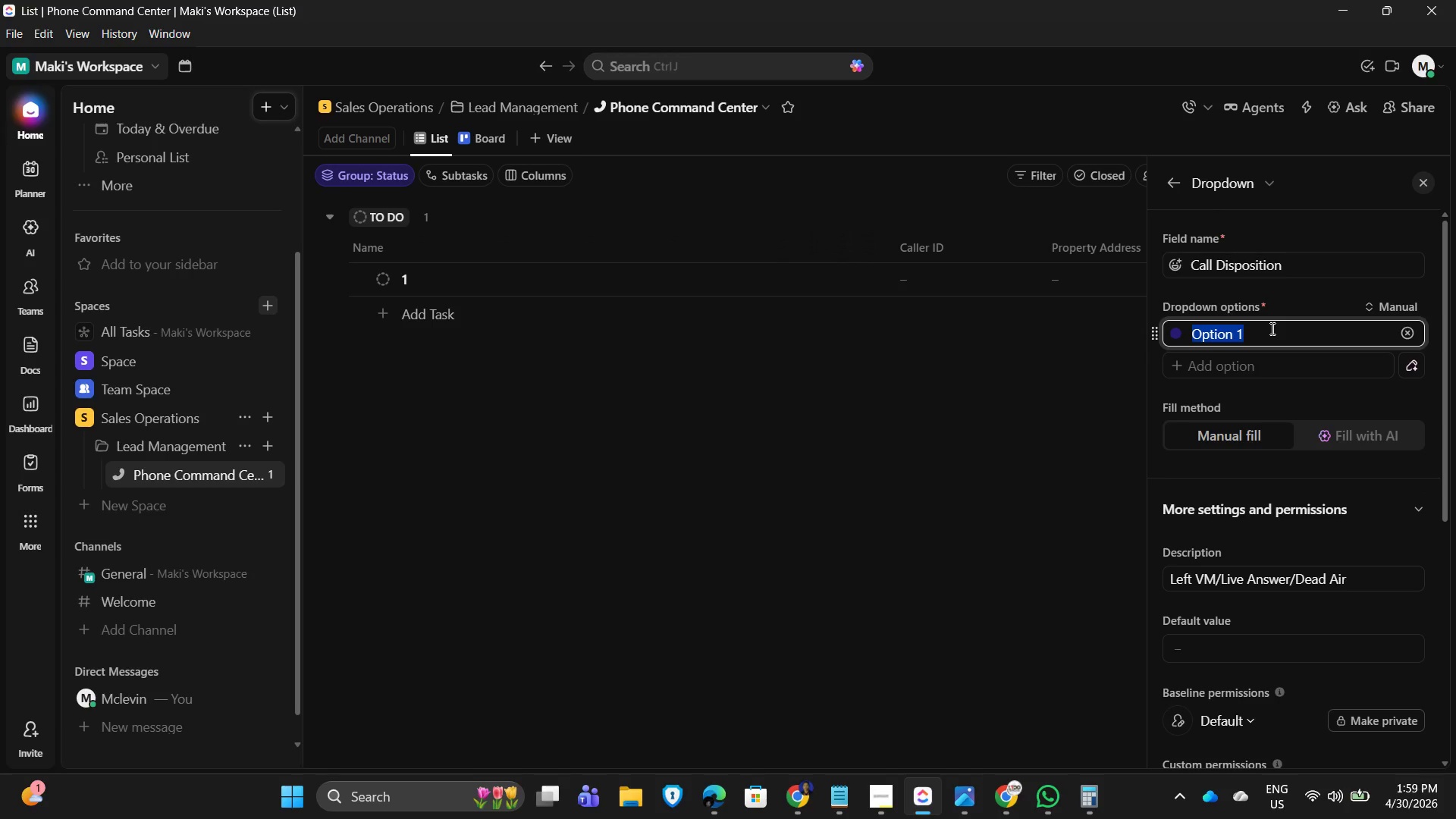 
type(Left VM)
 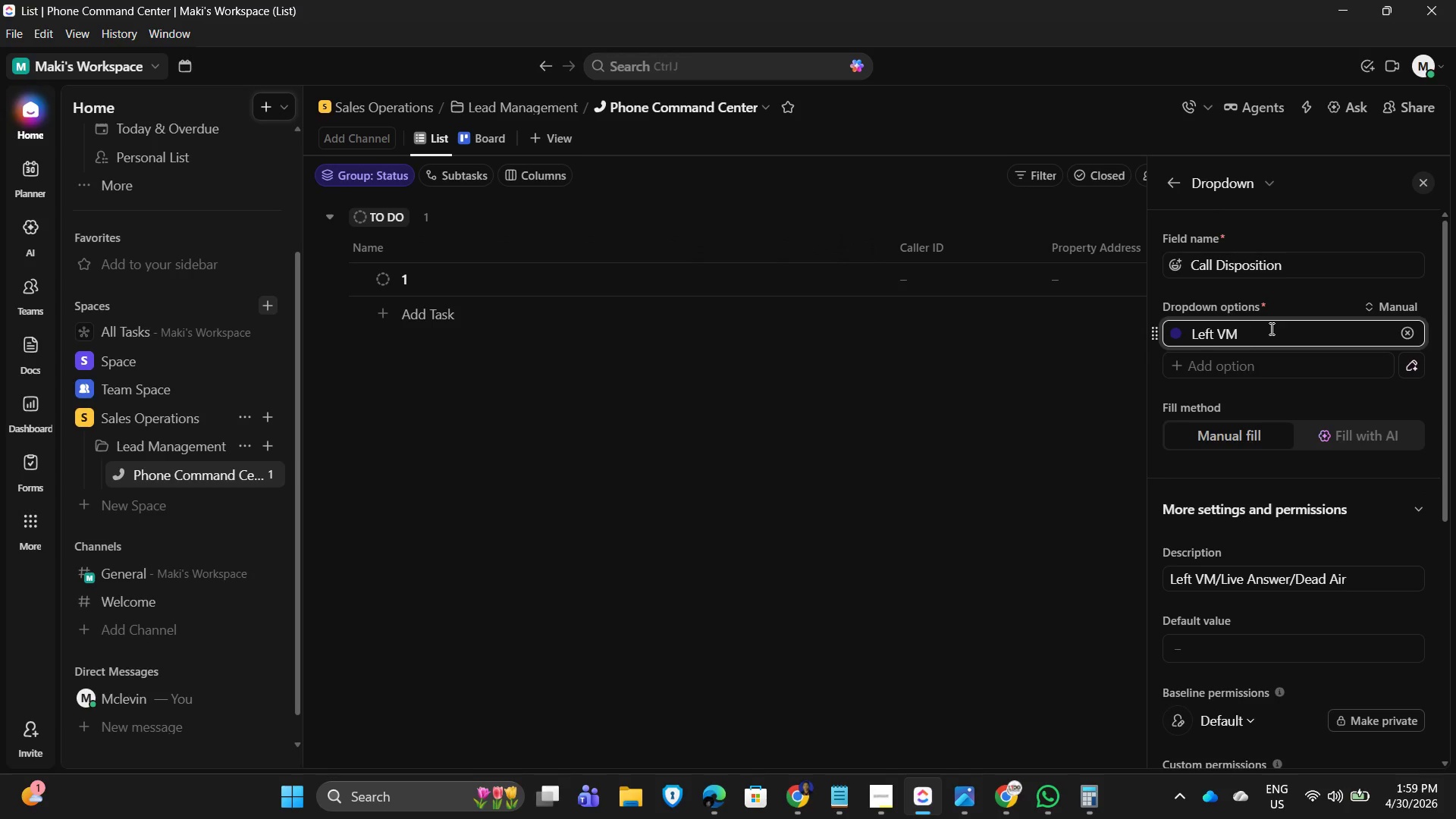 
 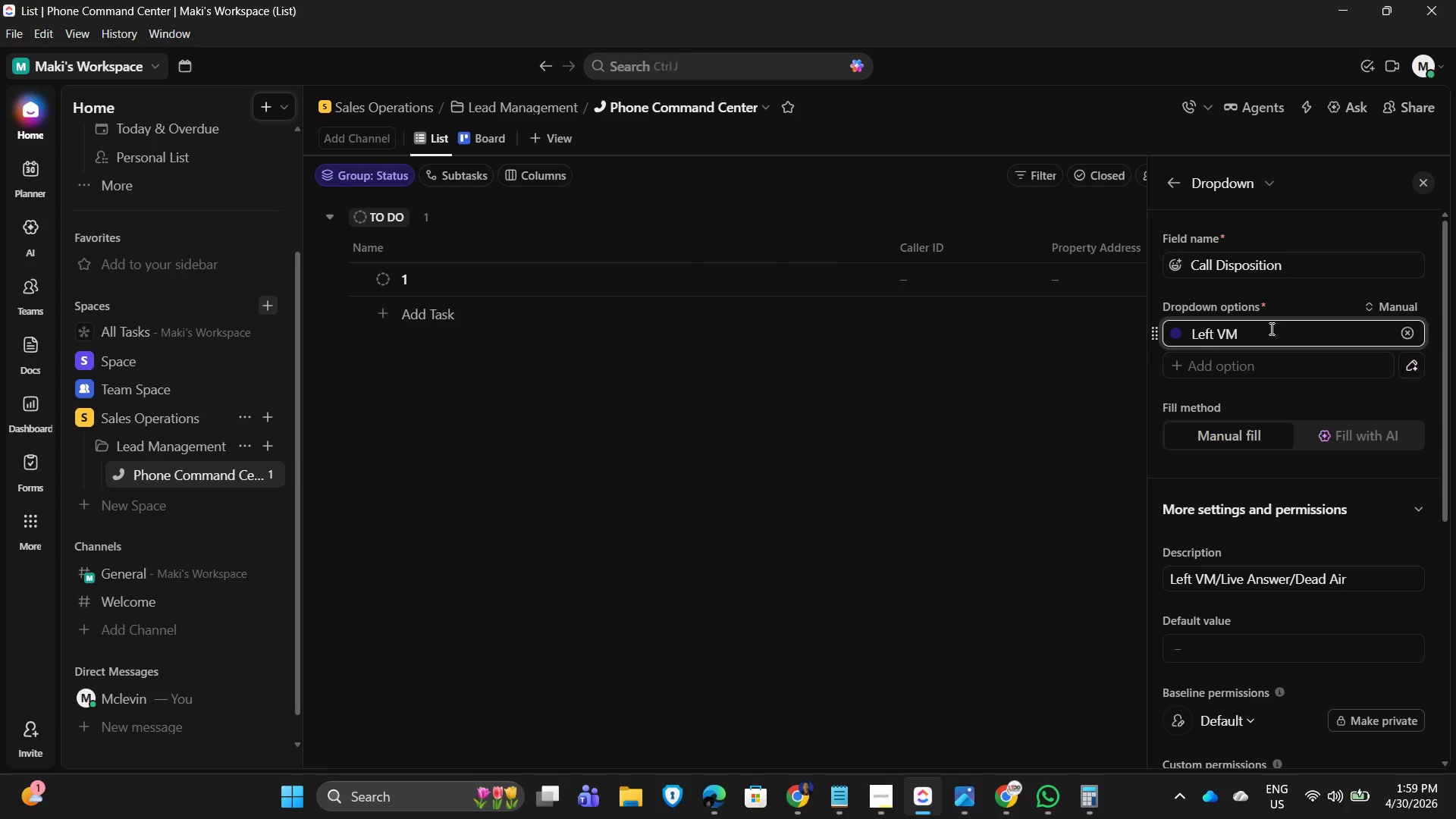 
key(Enter)
 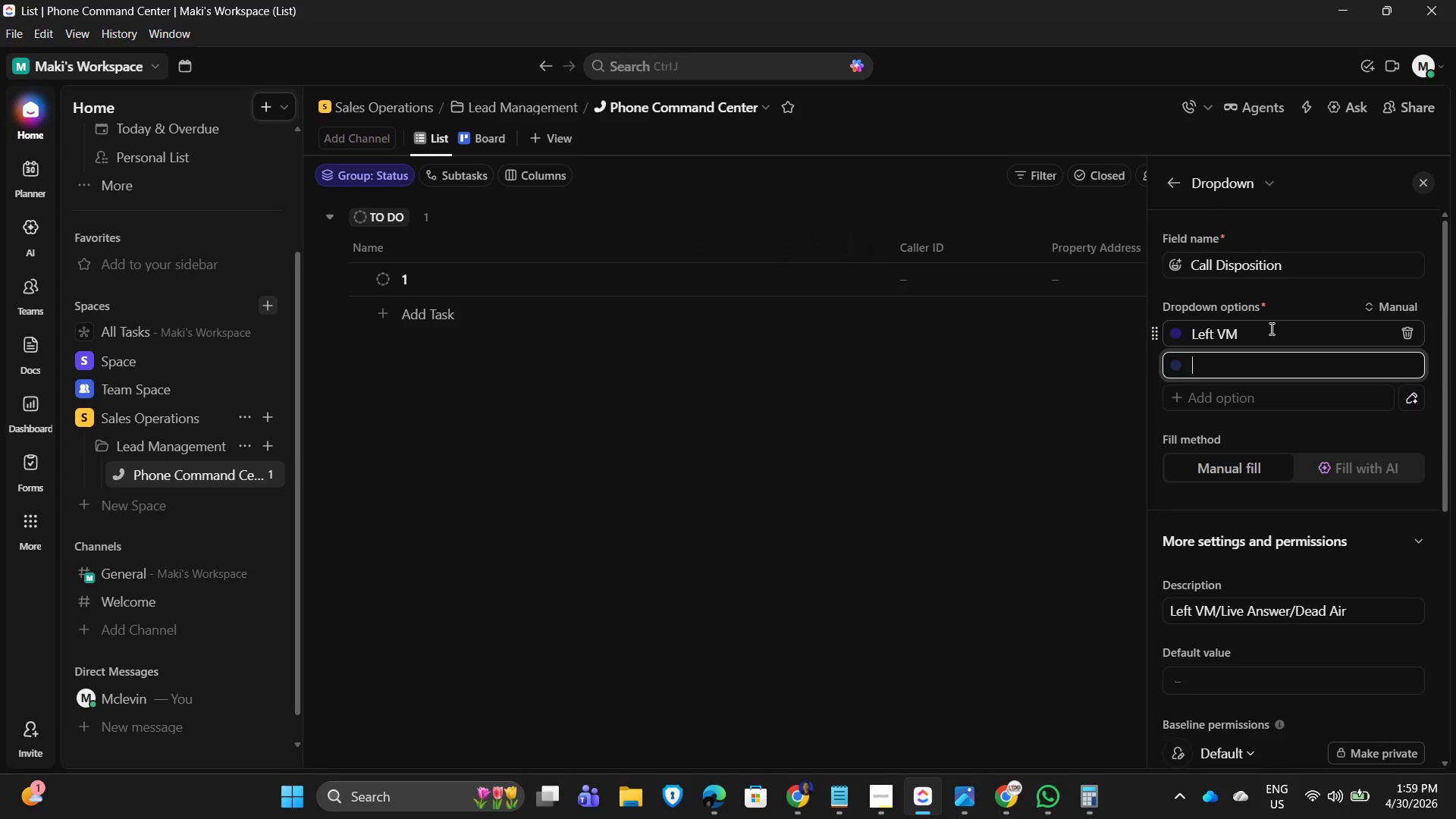 
type(Live Anw)
key(Backspace)
type(swer)
 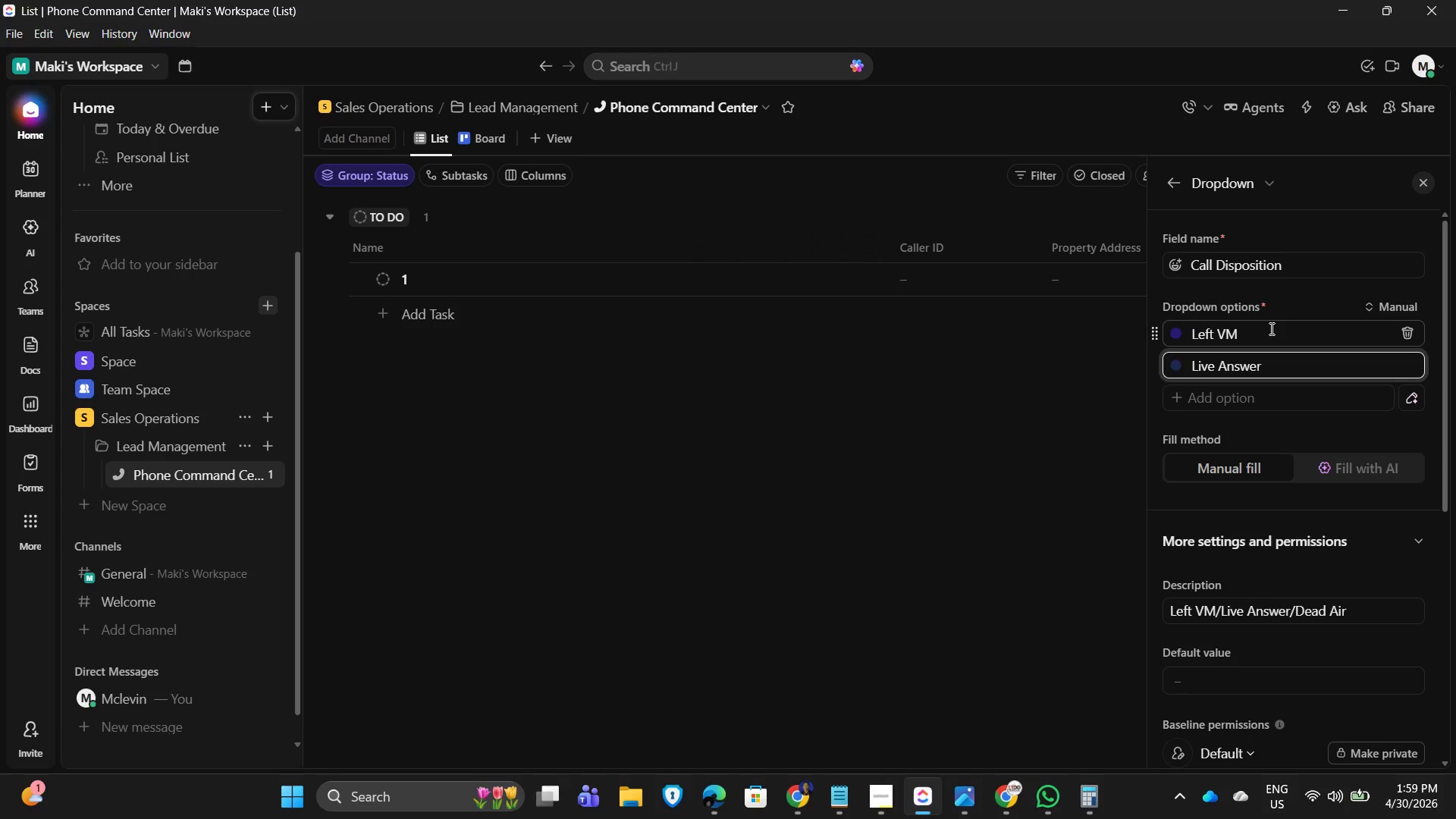 
key(Enter)
 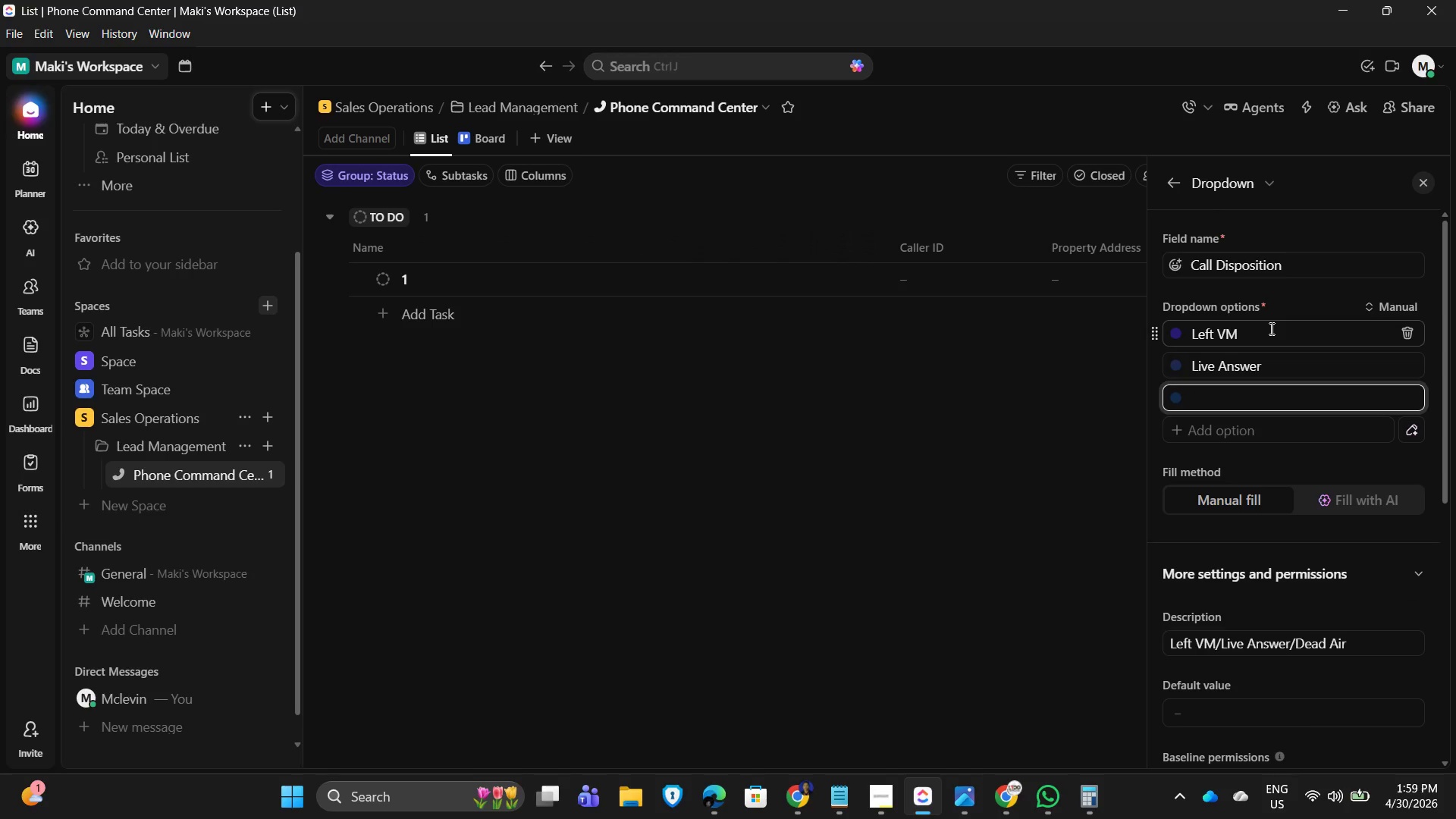 
type(Dead Air)
 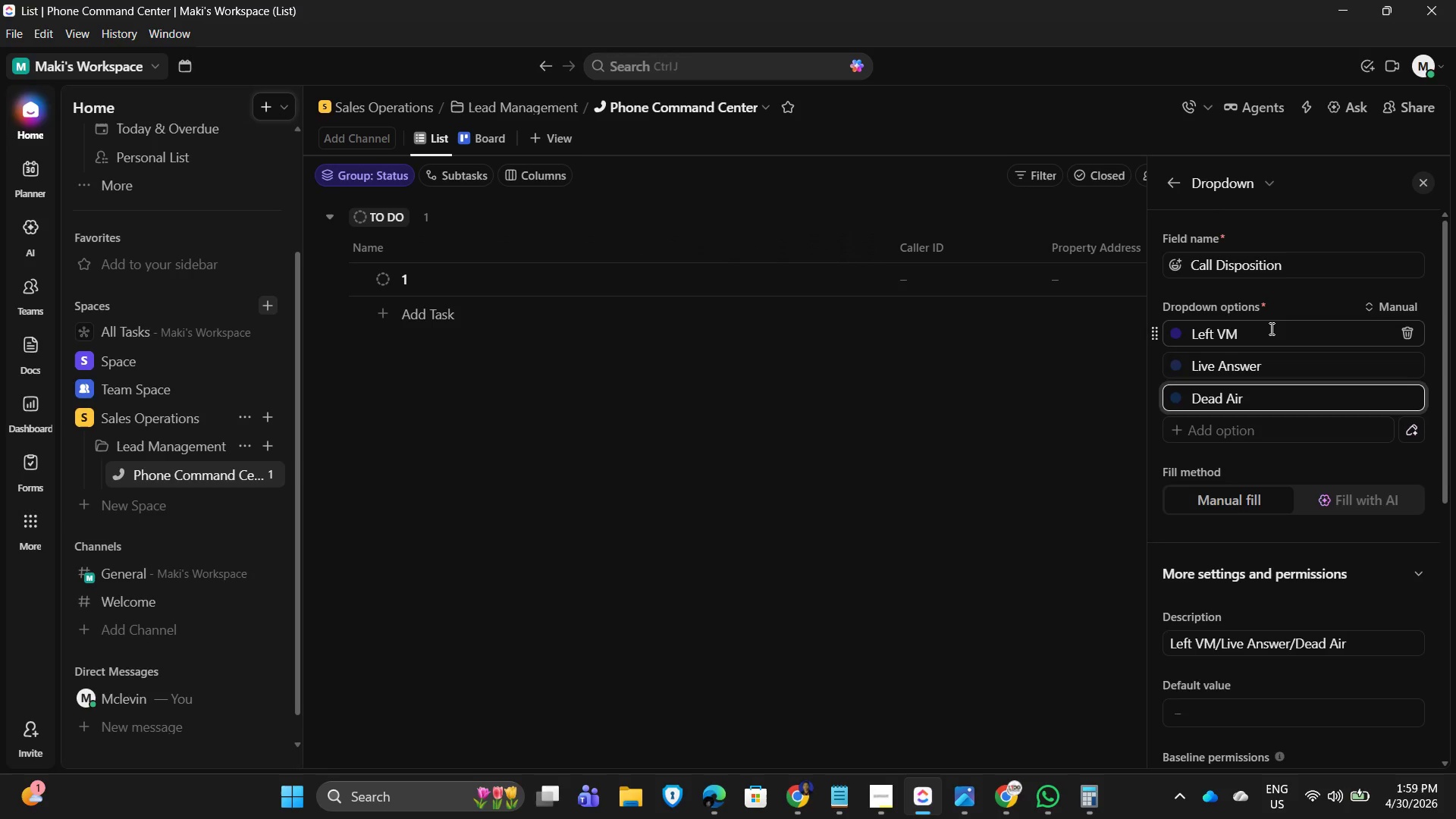 
key(Enter)
 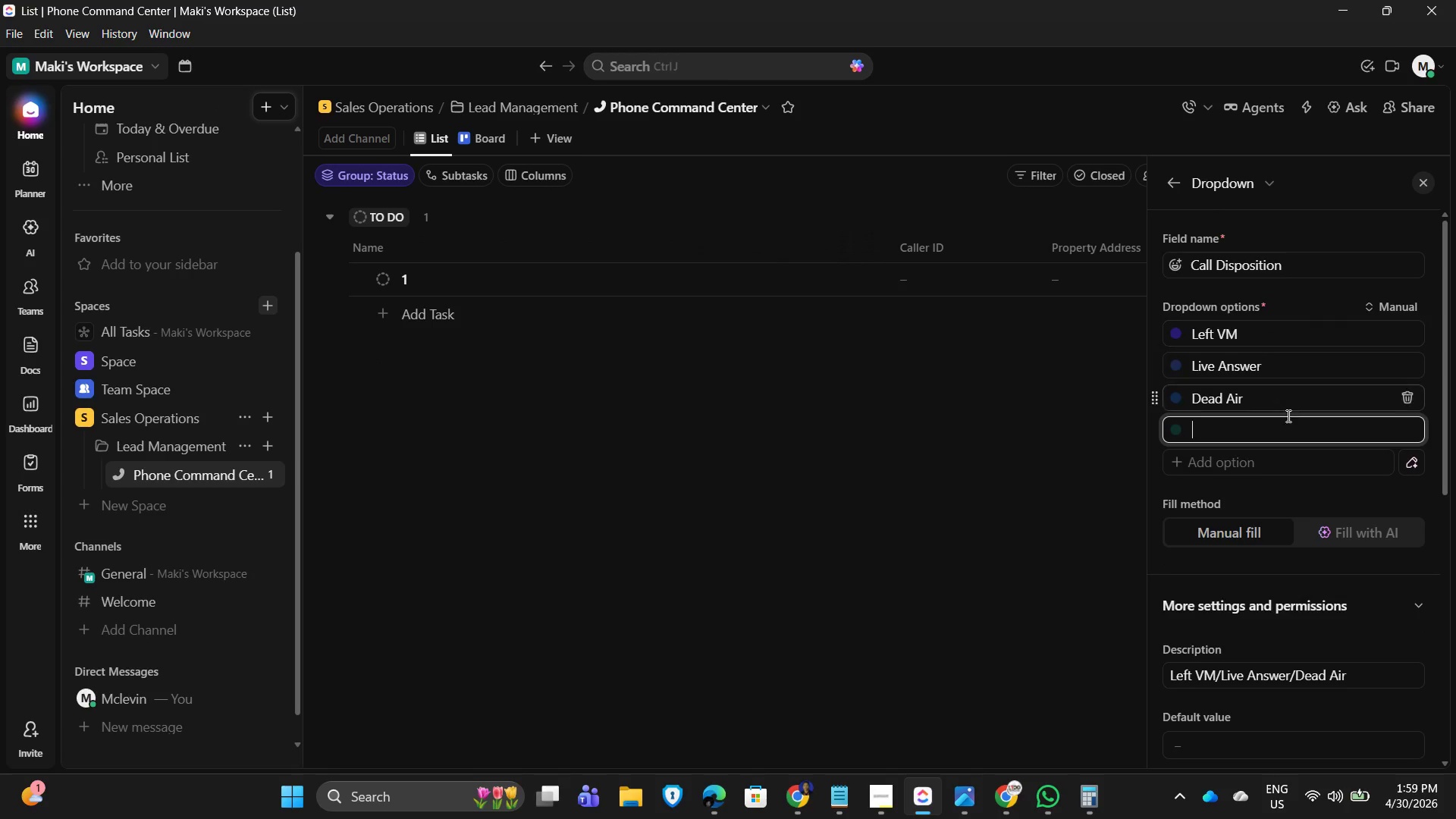 
left_click([1404, 423])
 